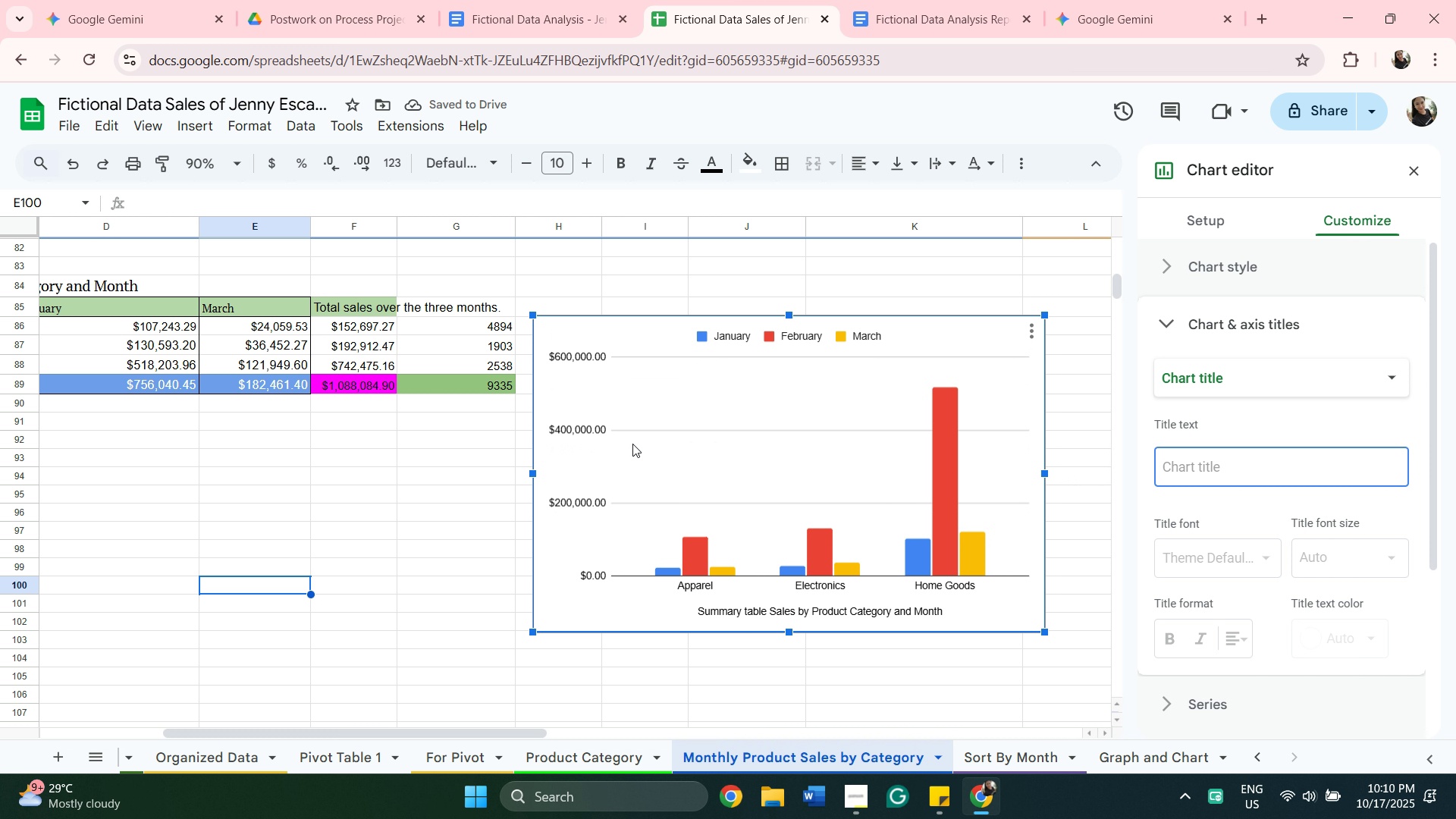 
wait(8.93)
 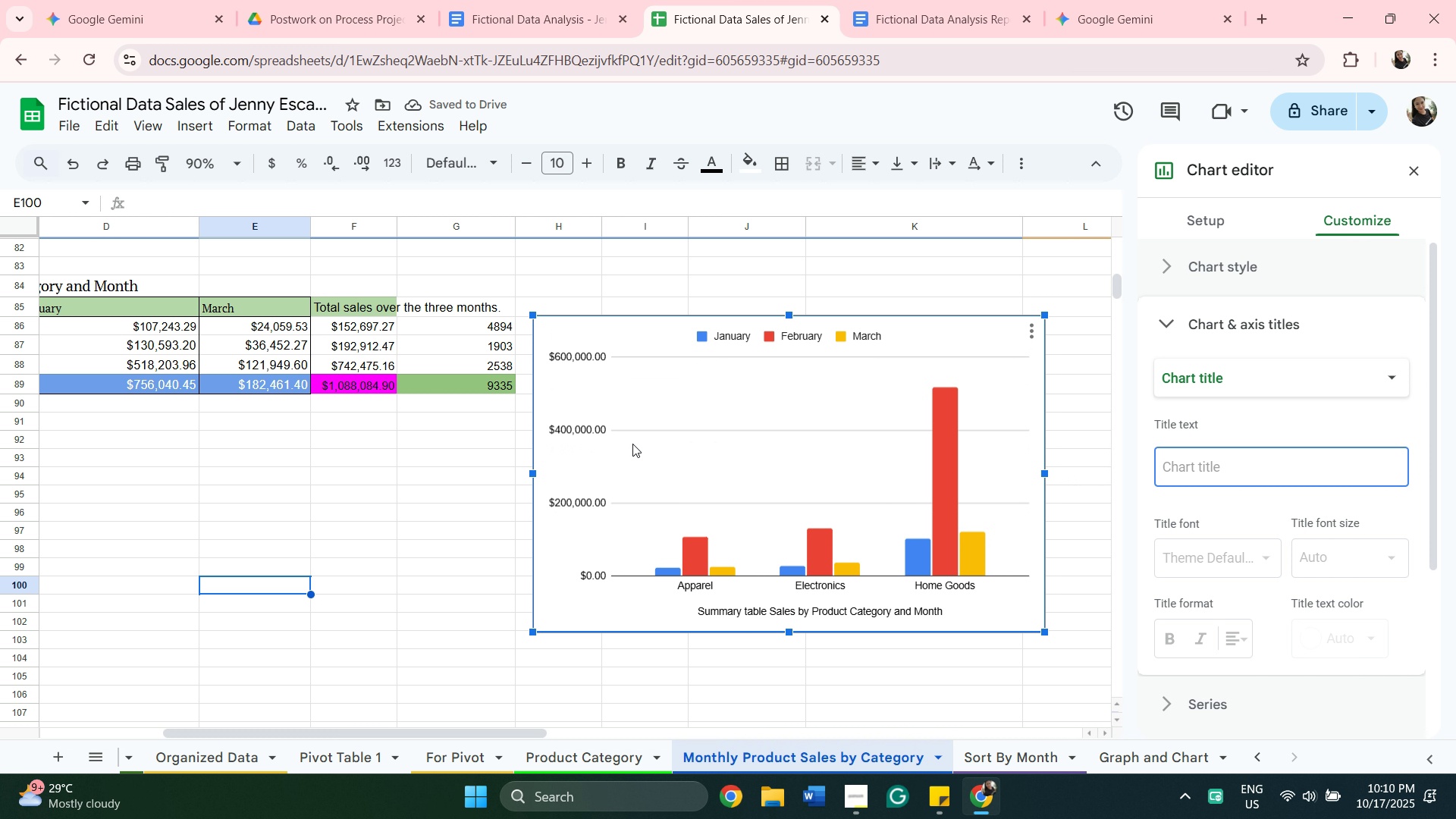 
double_click([782, 610])
 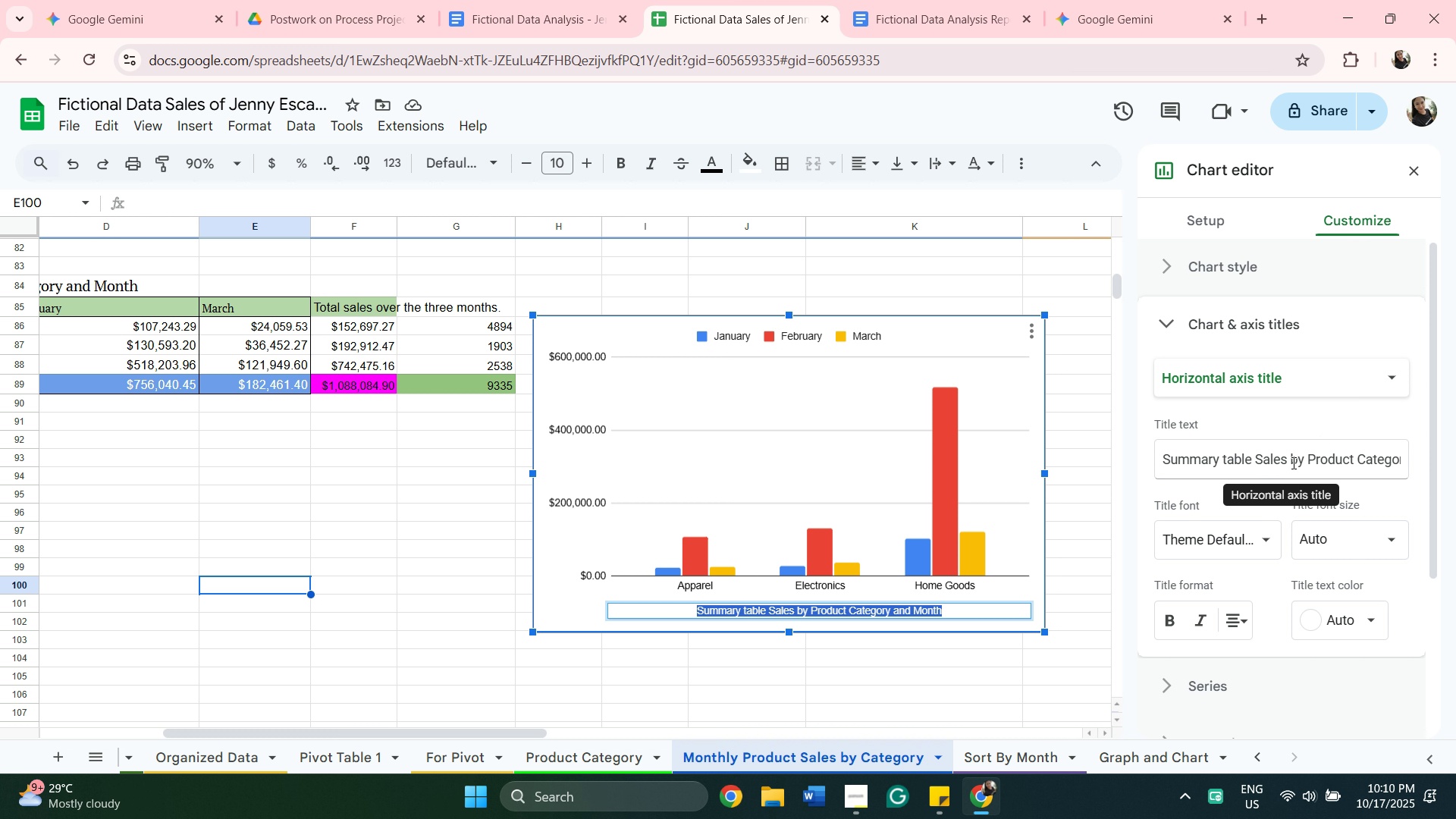 
wait(15.7)
 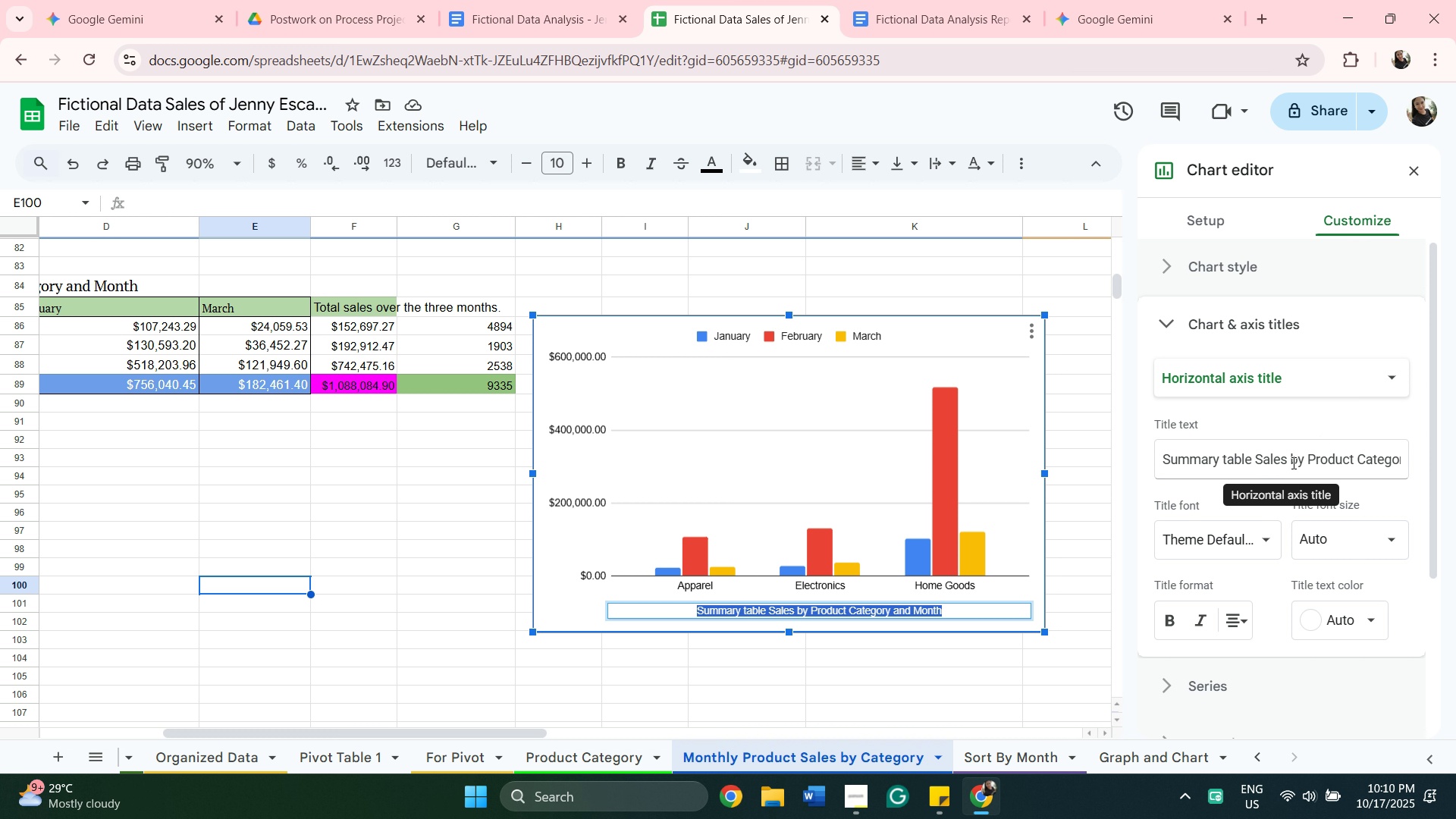 
right_click([1216, 461])
 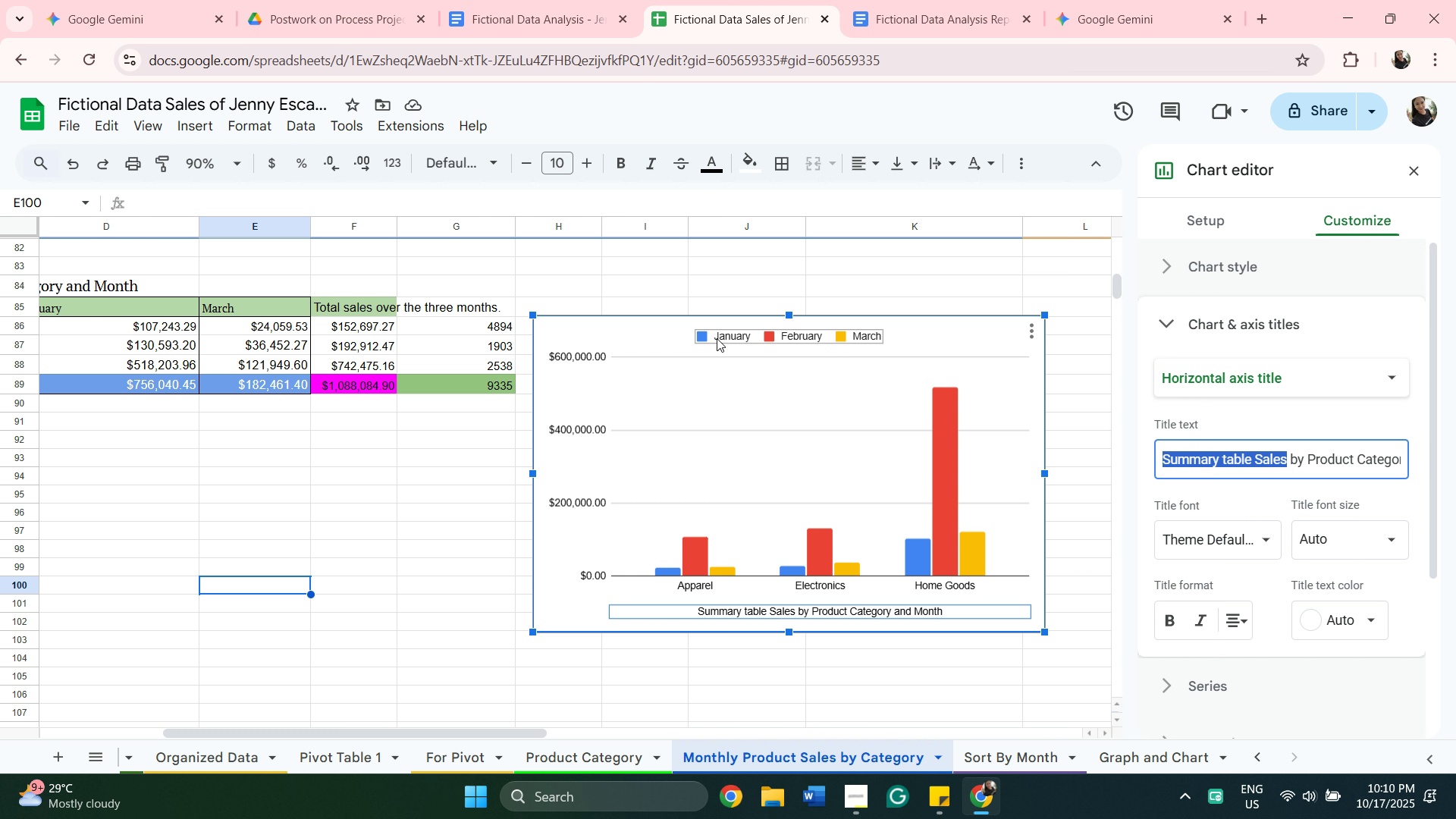 
wait(7.55)
 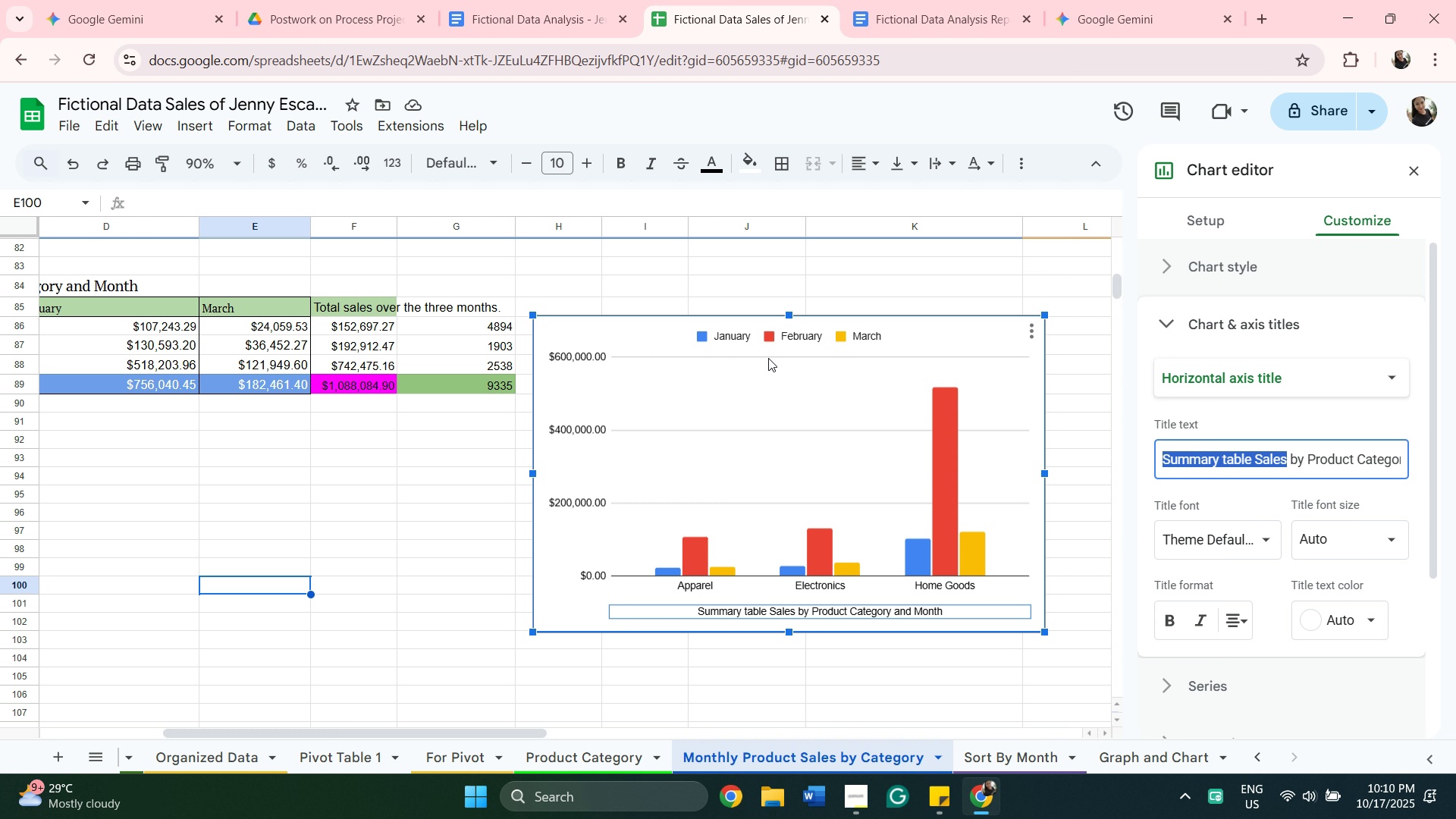 
left_click([1266, 317])
 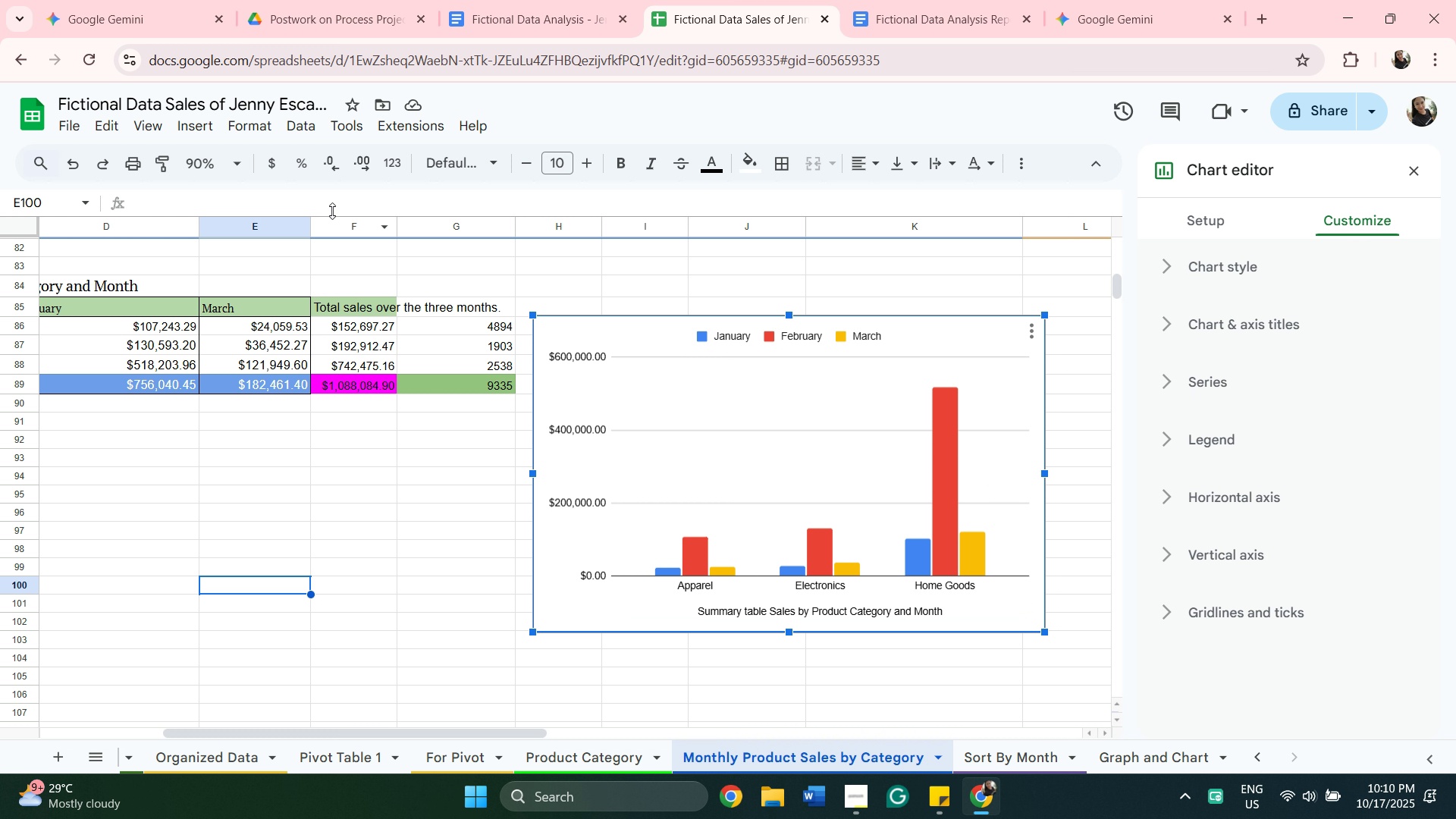 
wait(6.2)
 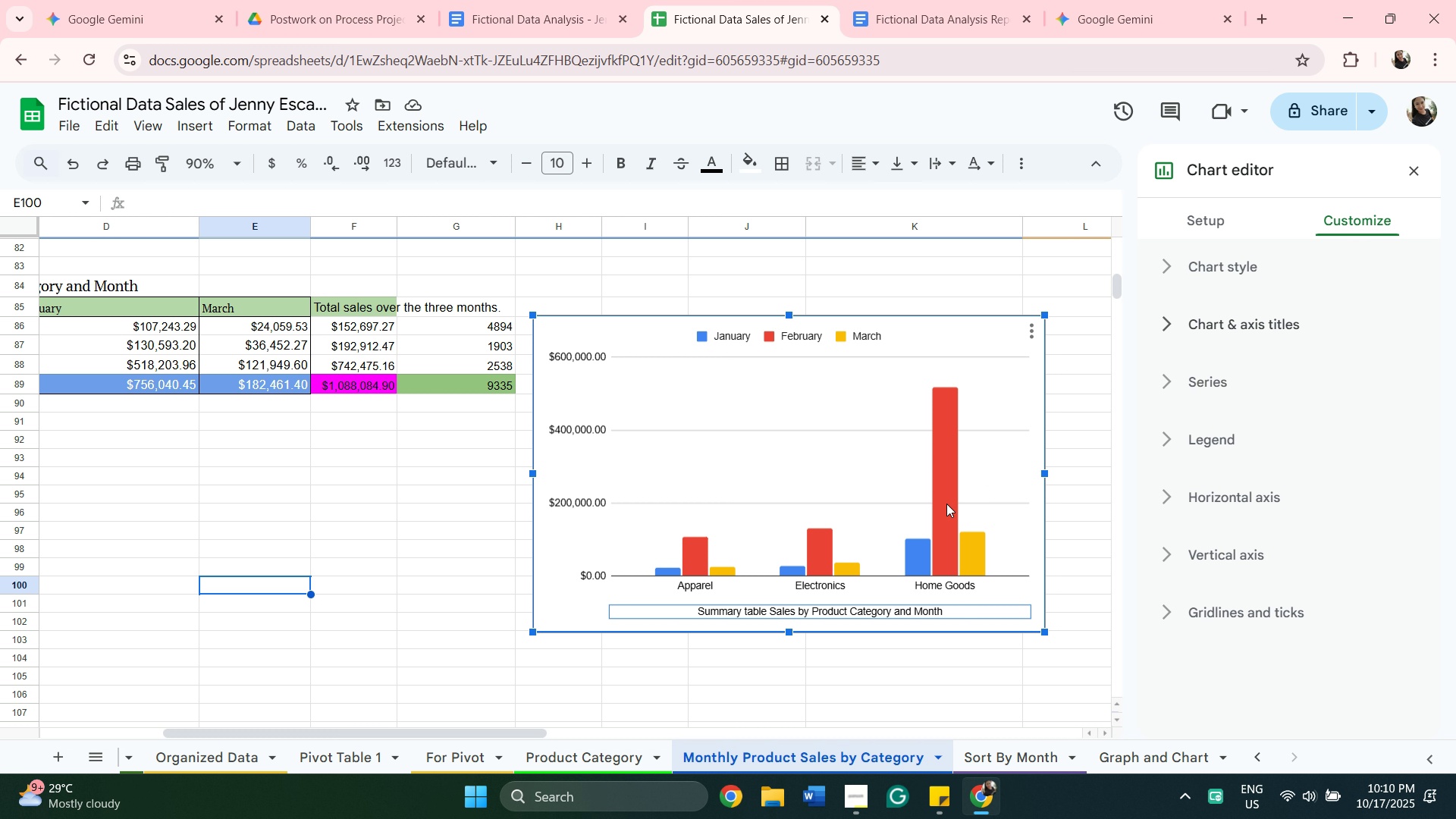 
left_click([79, 168])
 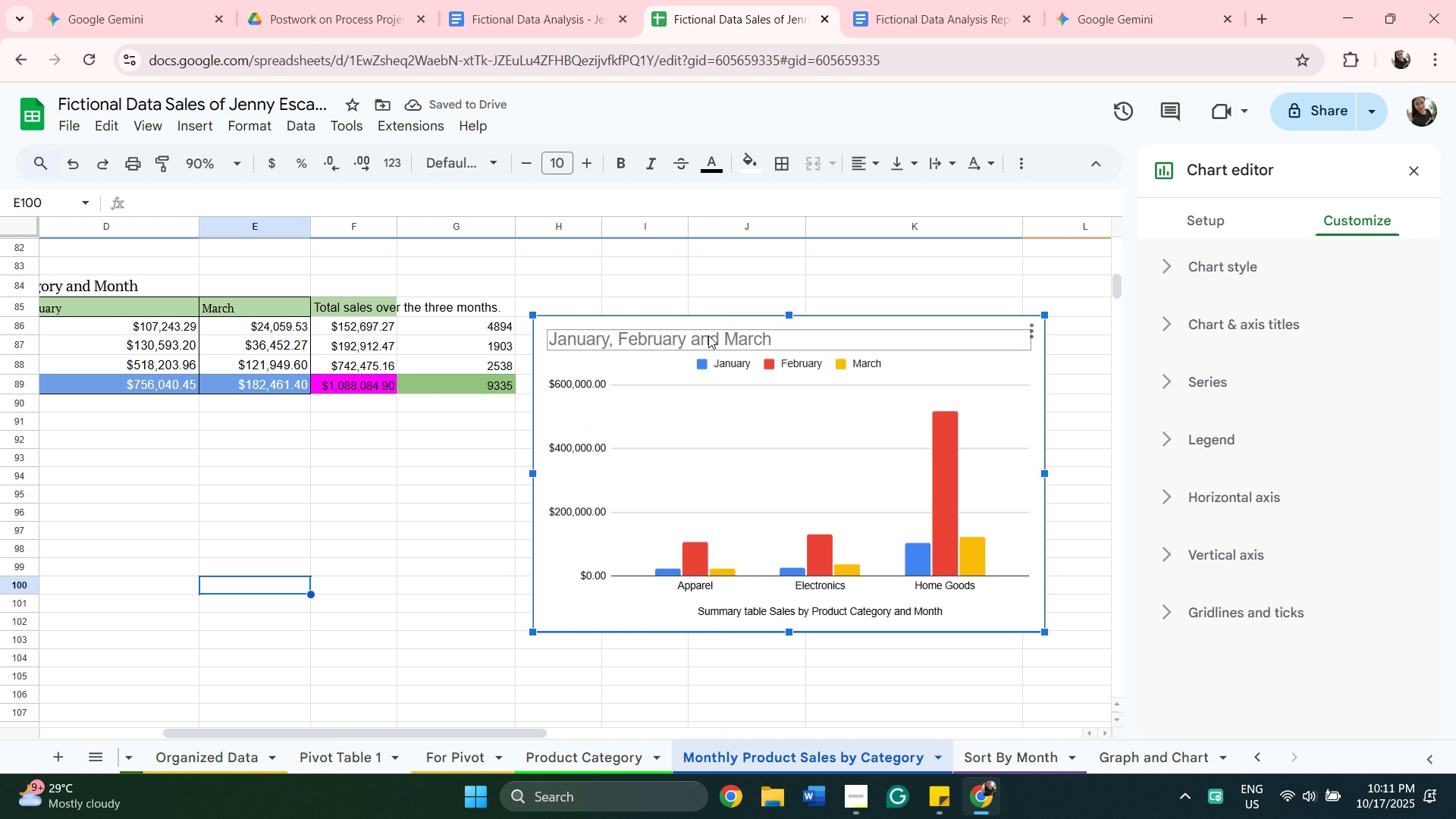 
double_click([731, 340])
 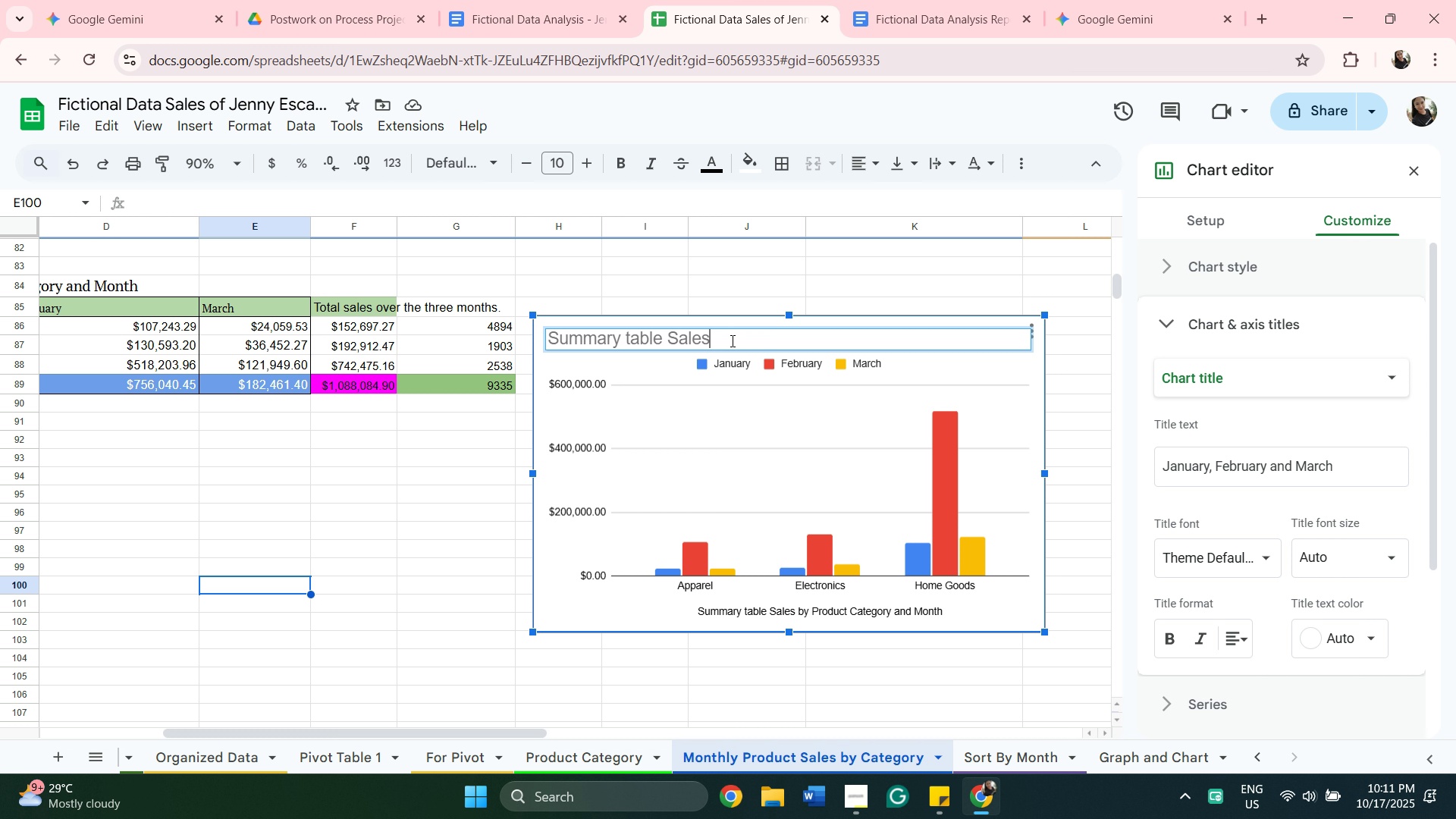 
key(Control+V)
 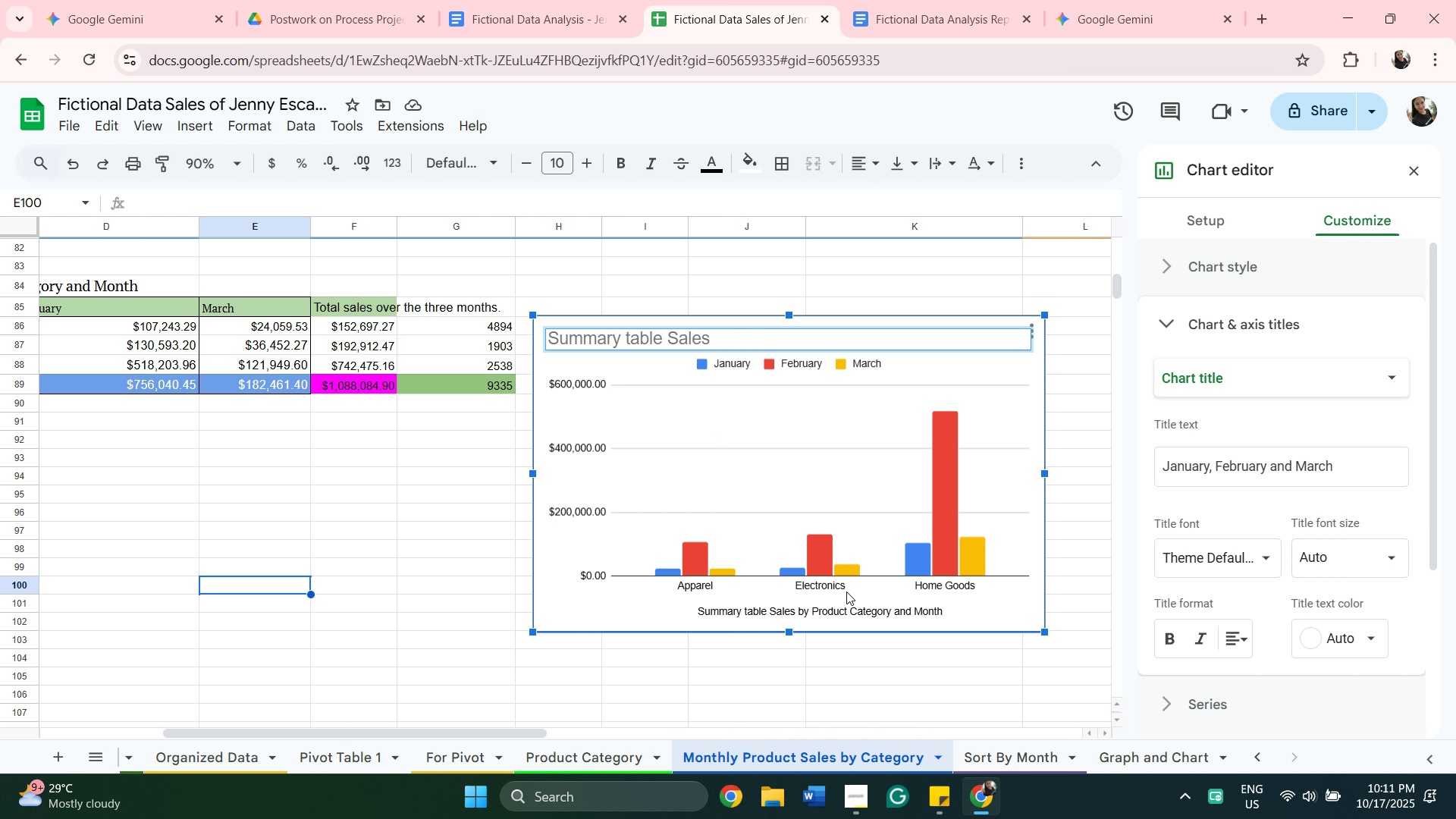 
left_click([846, 613])
 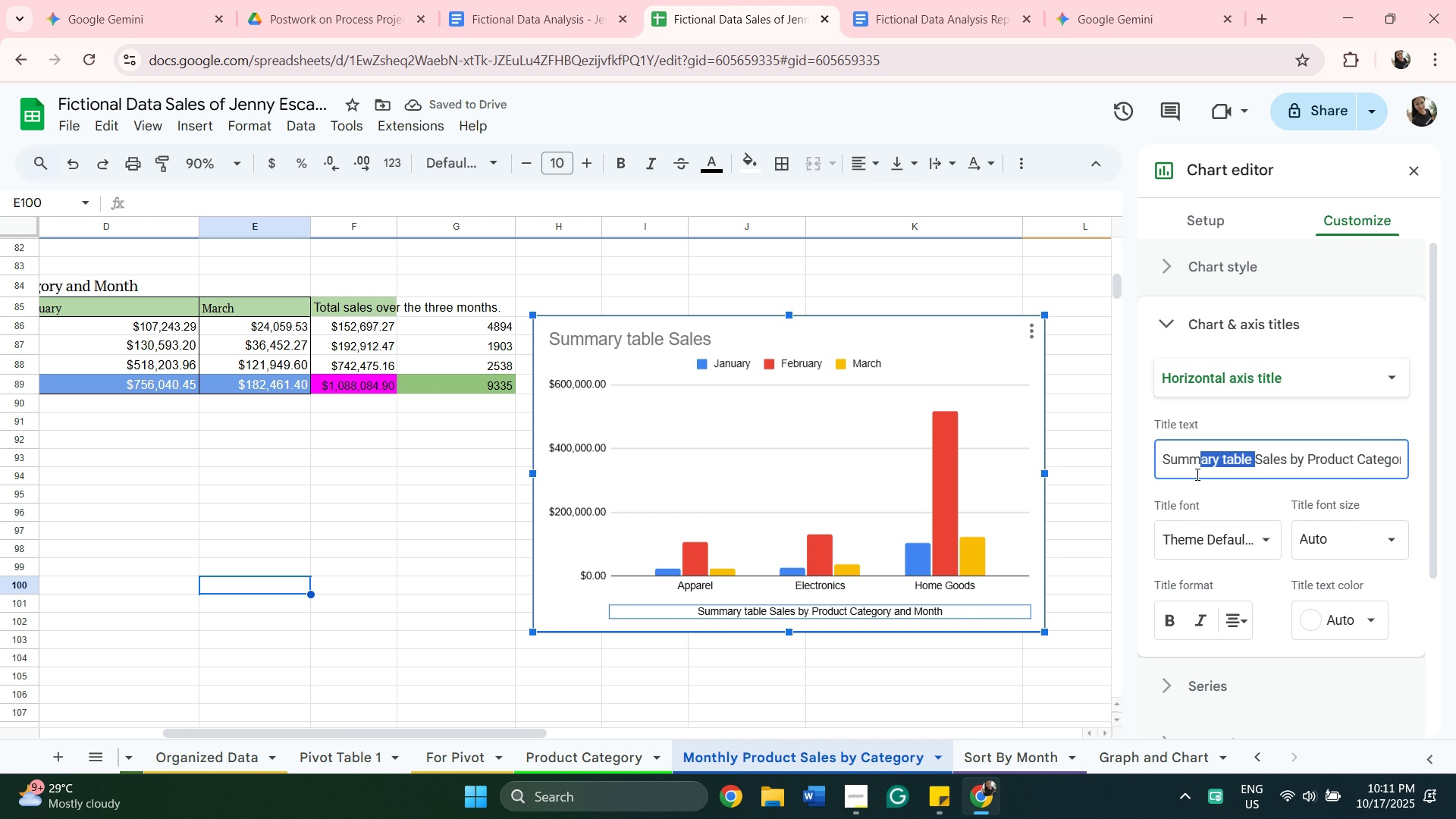 
wait(5.38)
 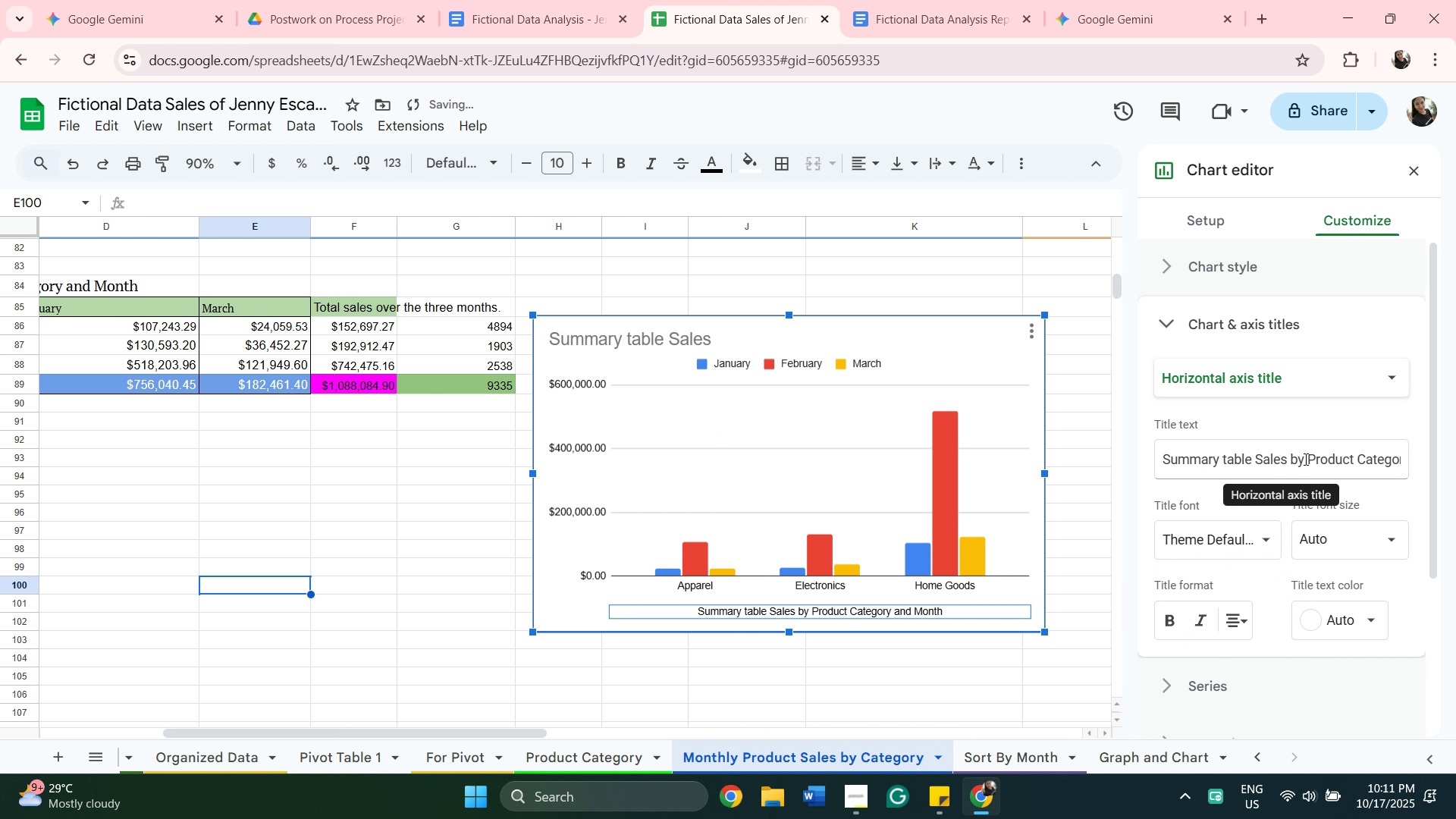 
key(Backspace)
 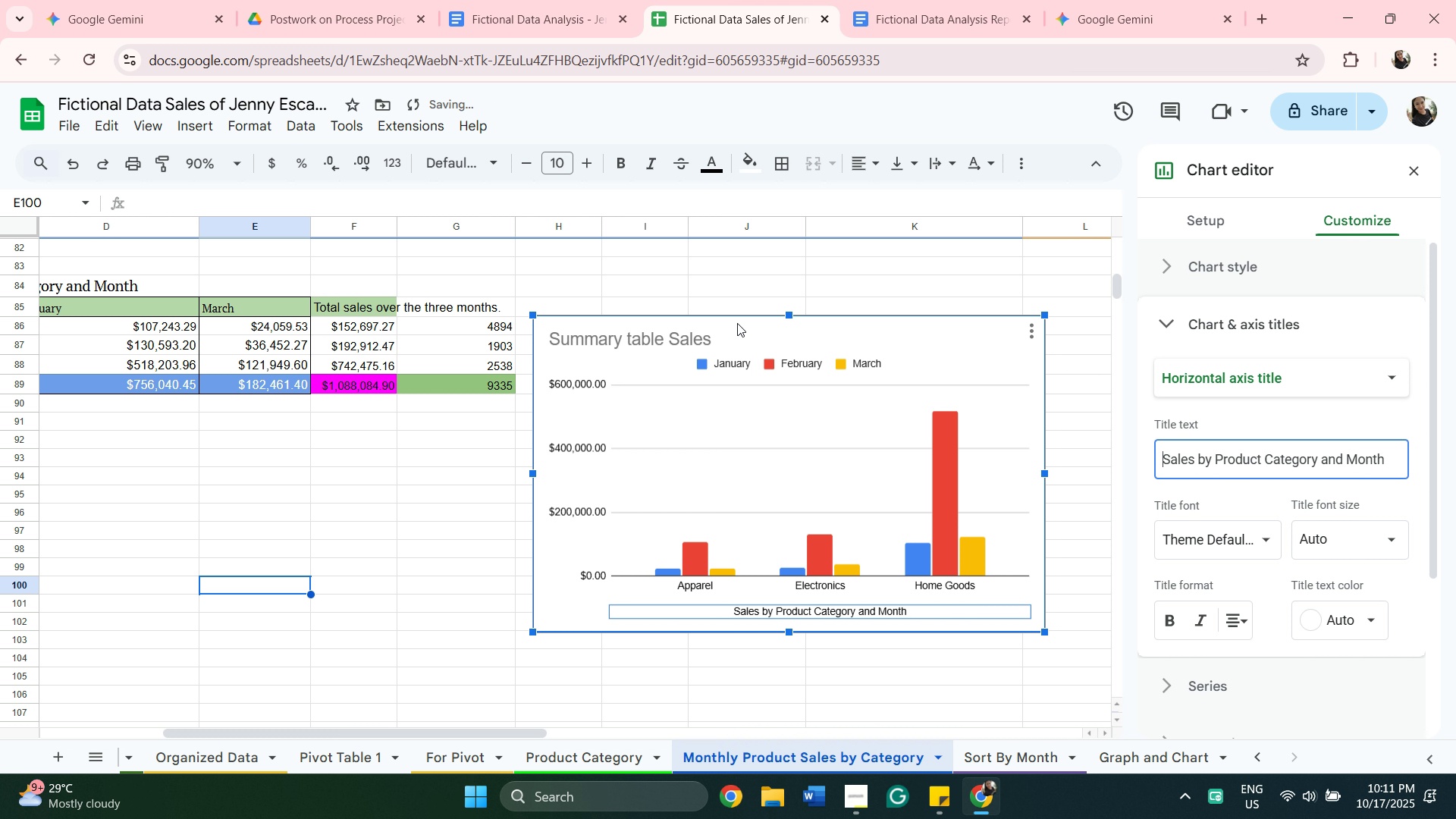 
left_click([671, 345])
 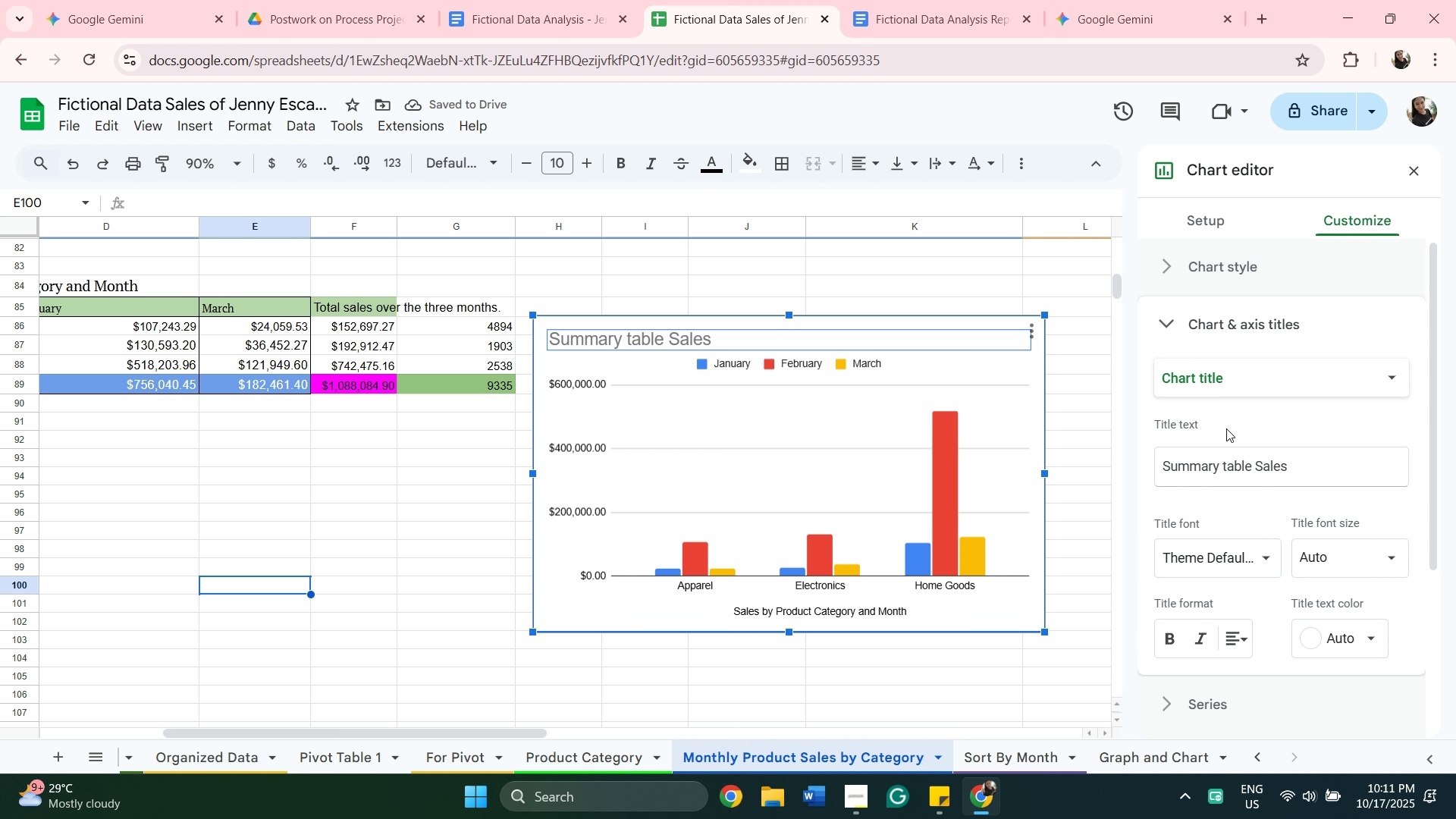 
left_click([1243, 554])
 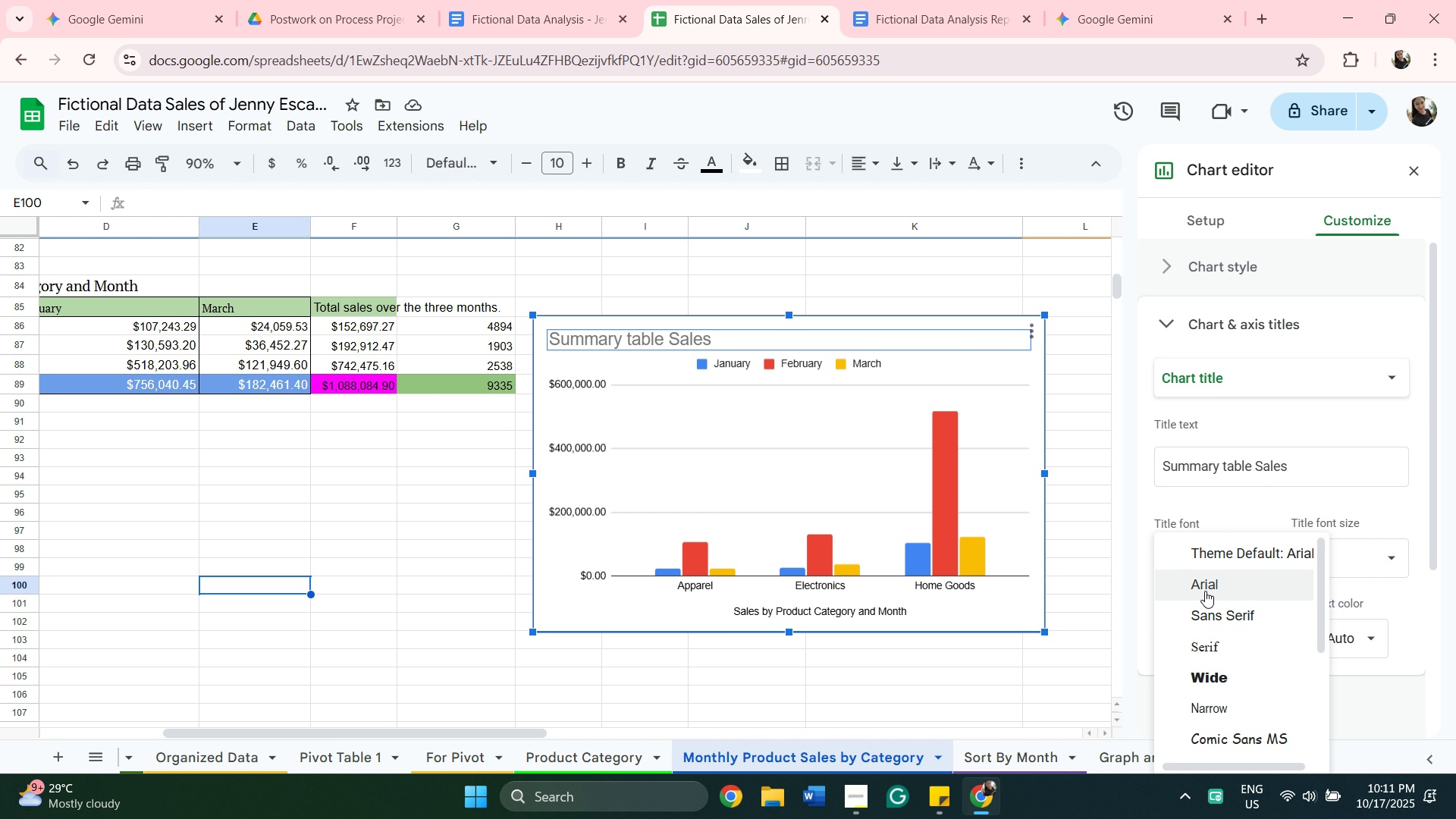 
left_click([1207, 591])
 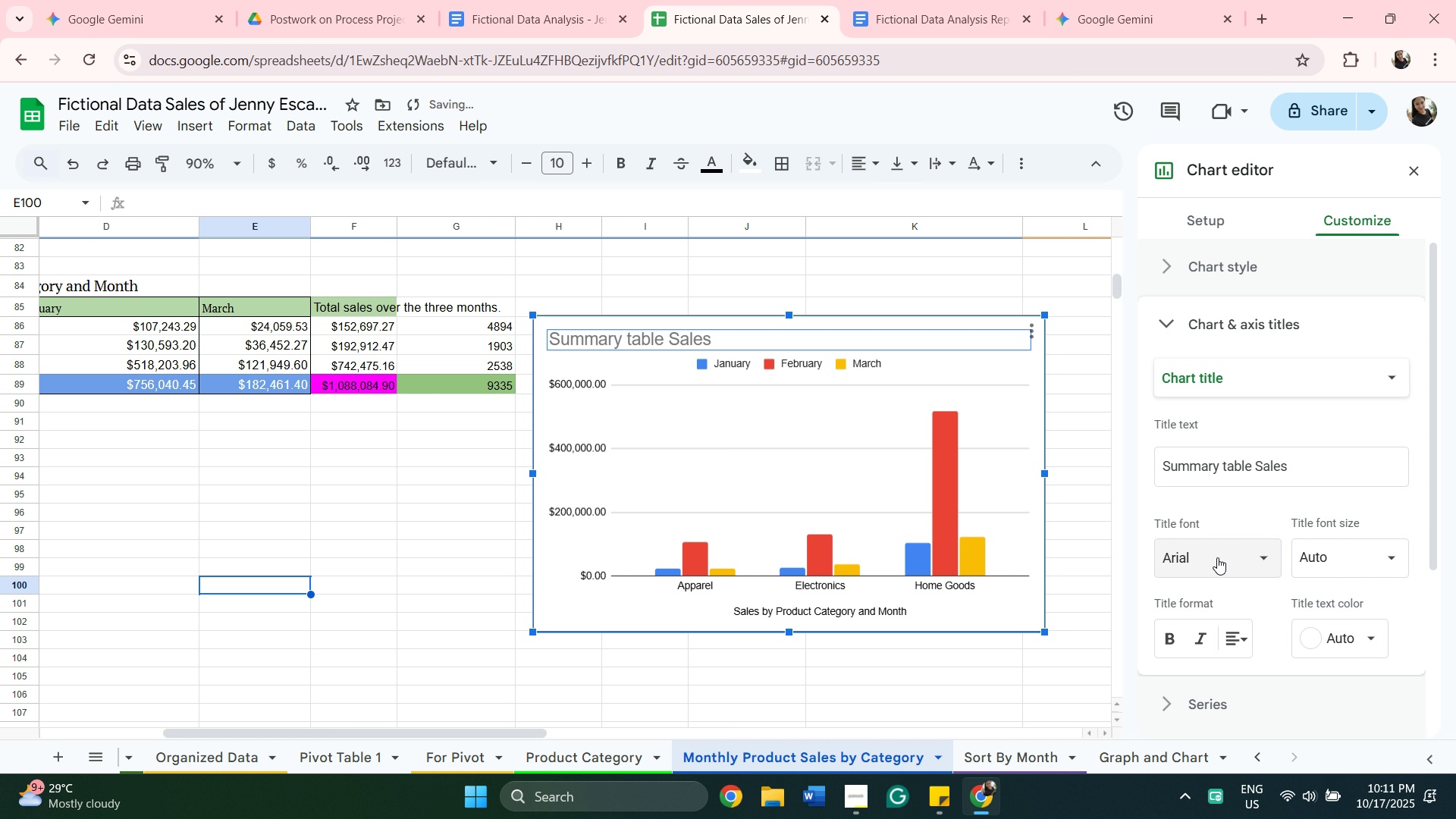 
left_click([1227, 555])
 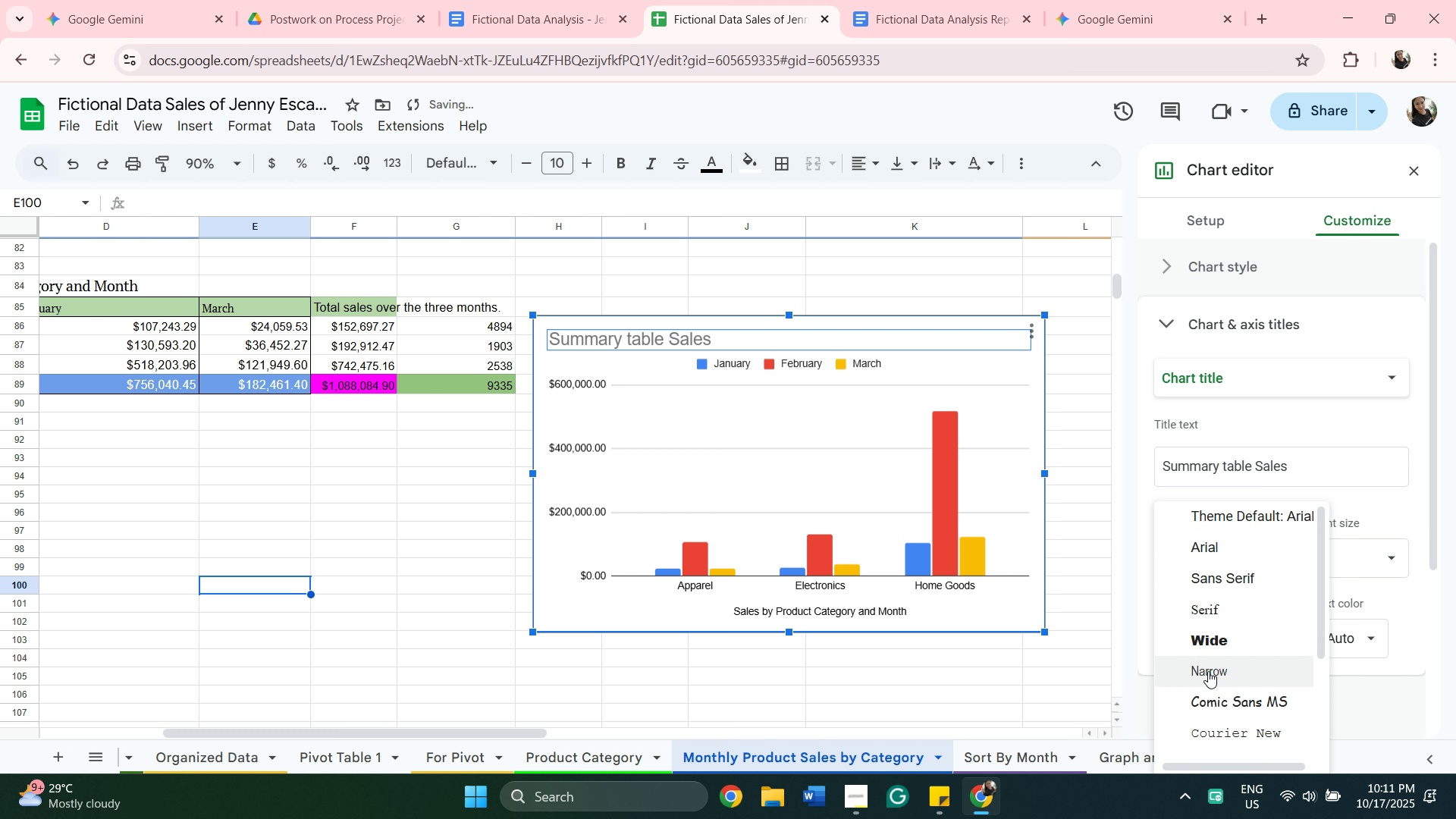 
scroll: coordinate [1208, 648], scroll_direction: none, amount: 0.0
 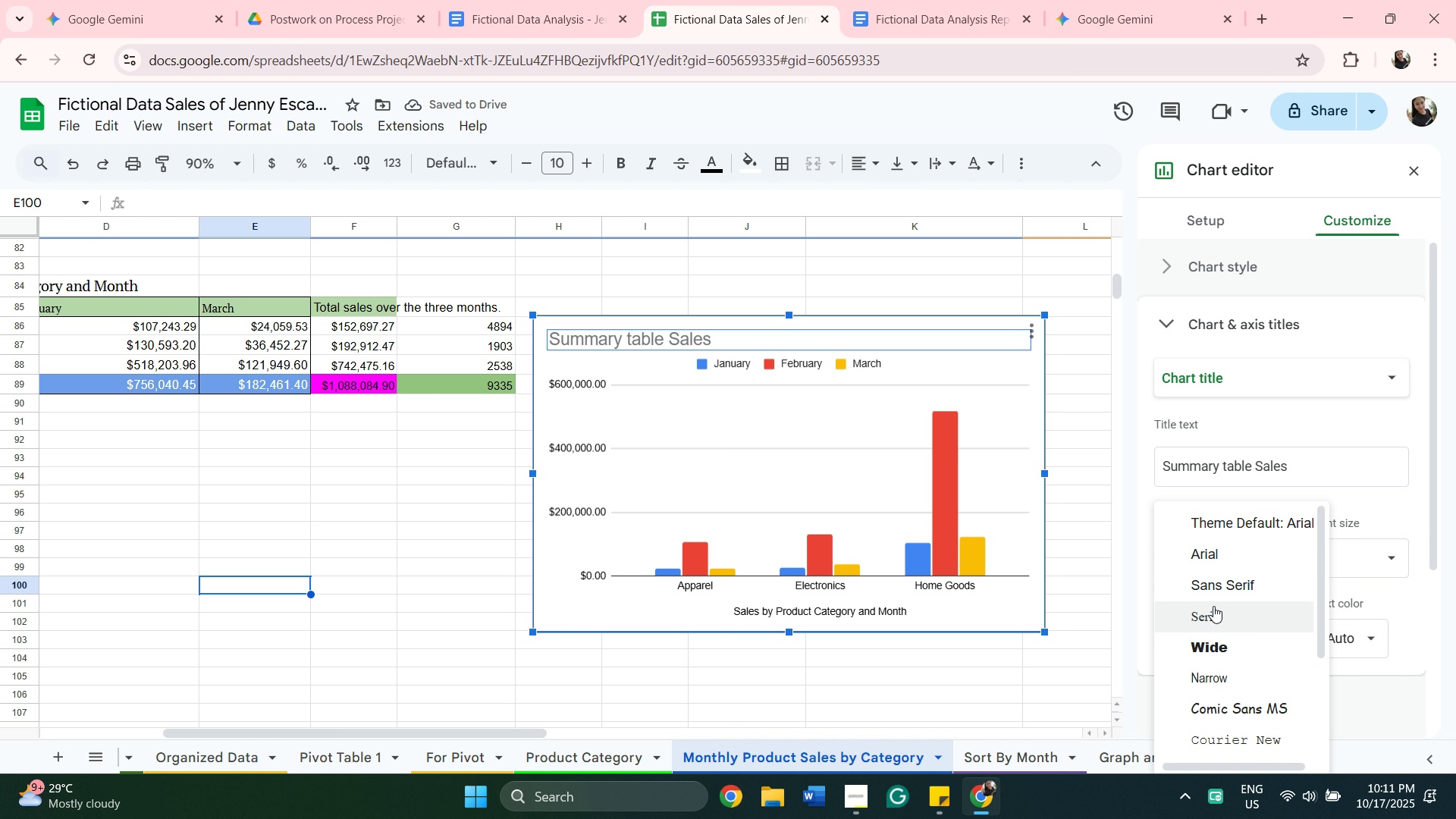 
left_click([1213, 606])
 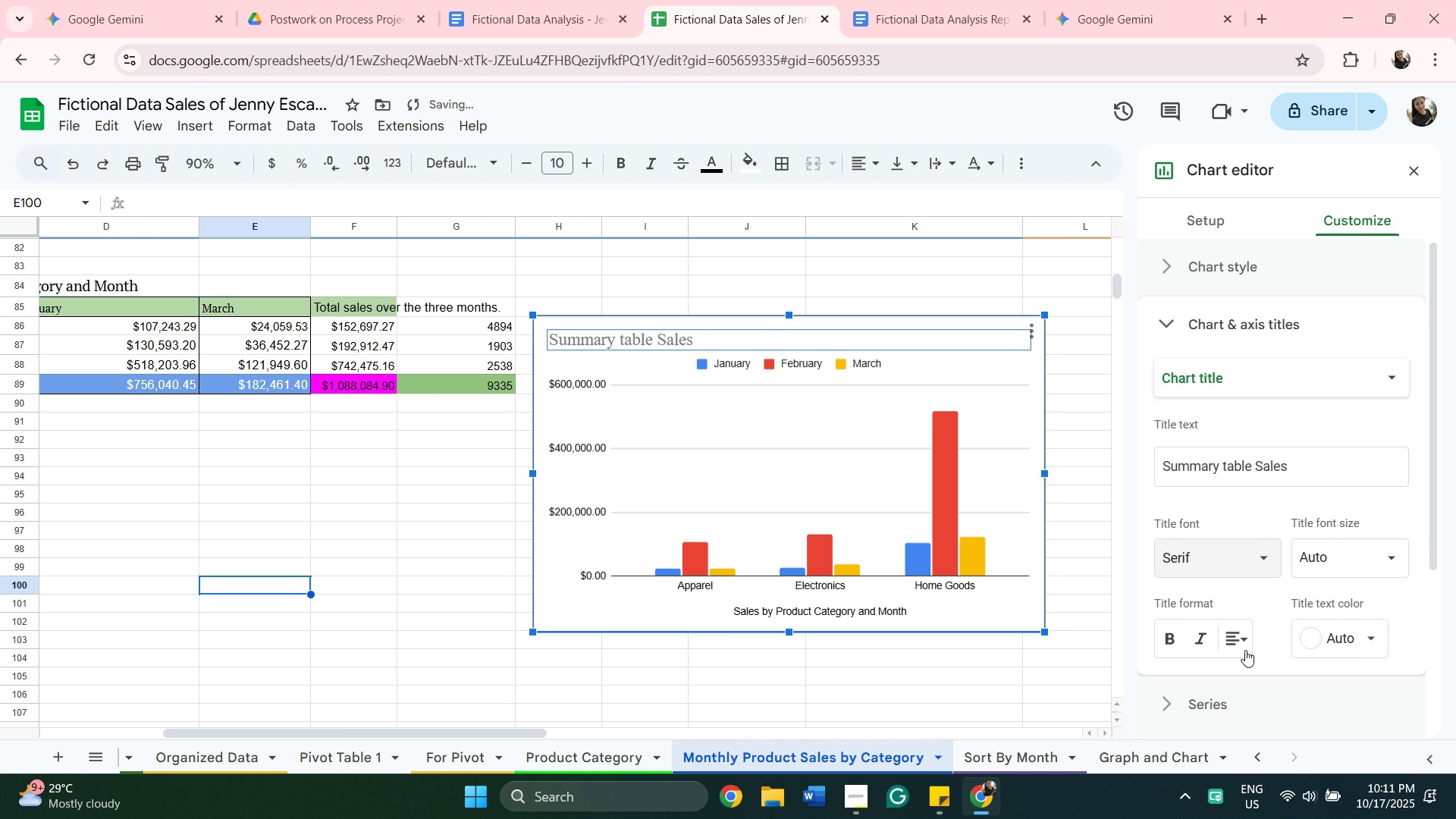 
scroll: coordinate [1247, 643], scroll_direction: down, amount: 1.0
 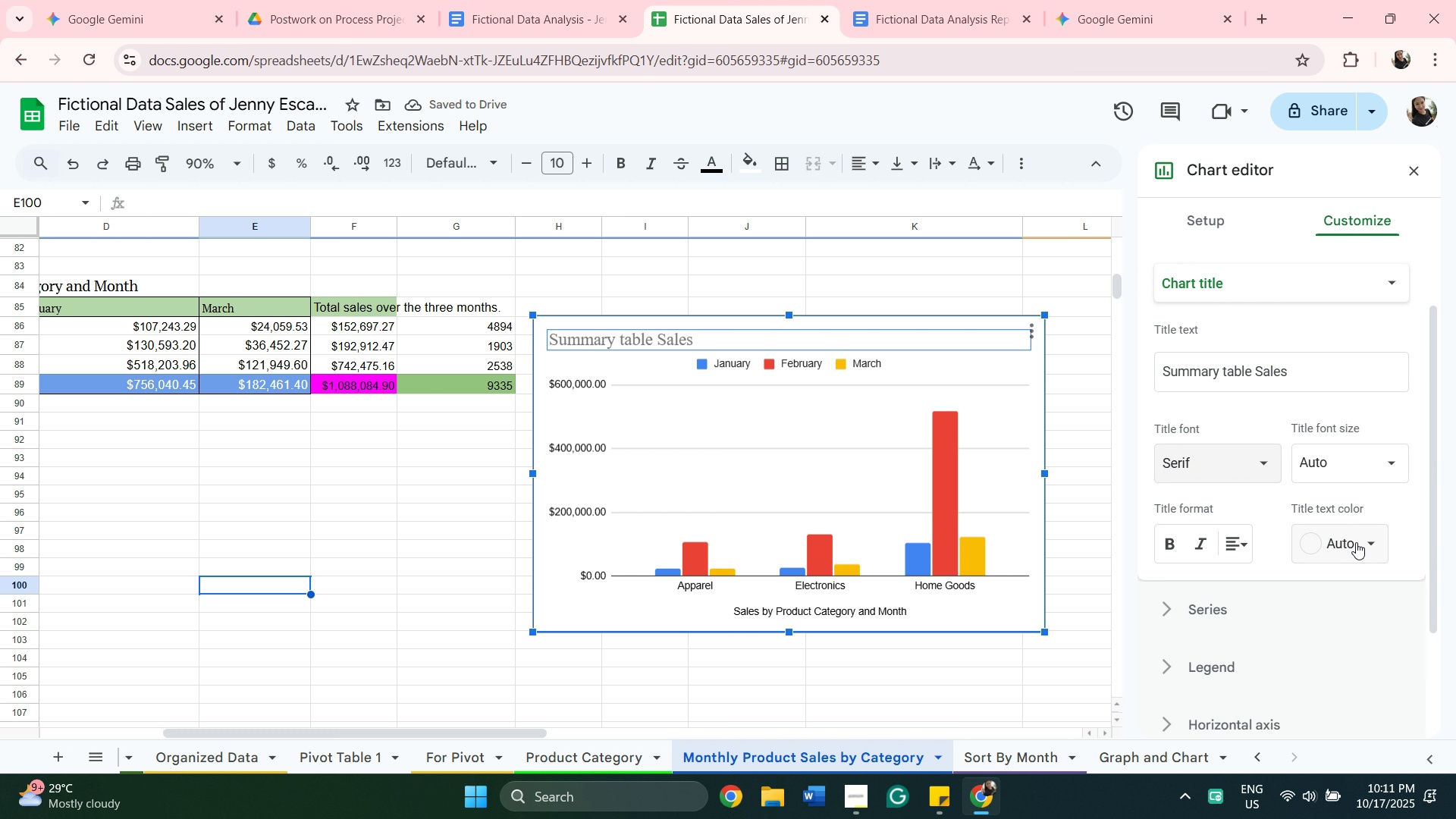 
left_click([1358, 543])
 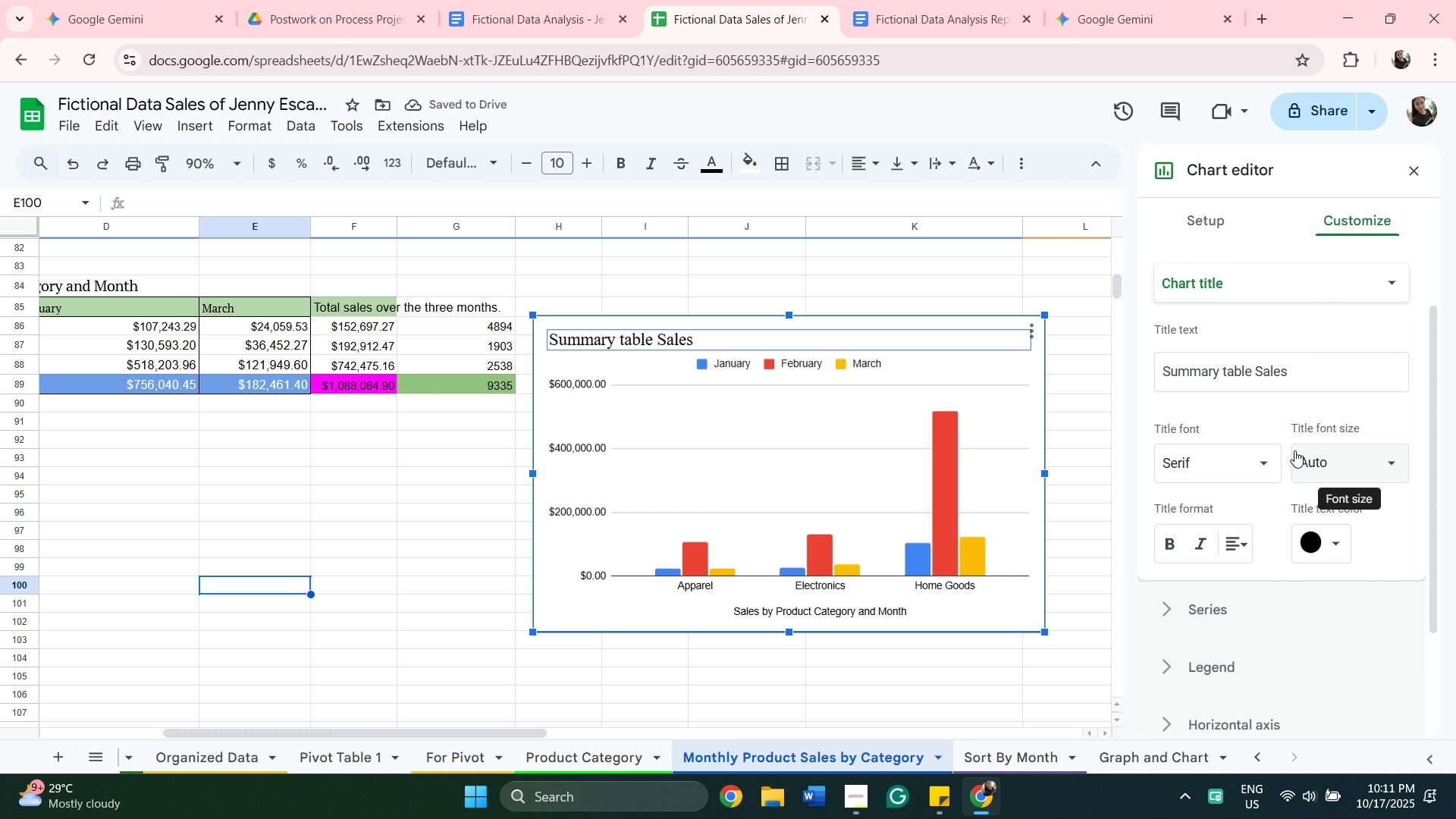 
wait(7.29)
 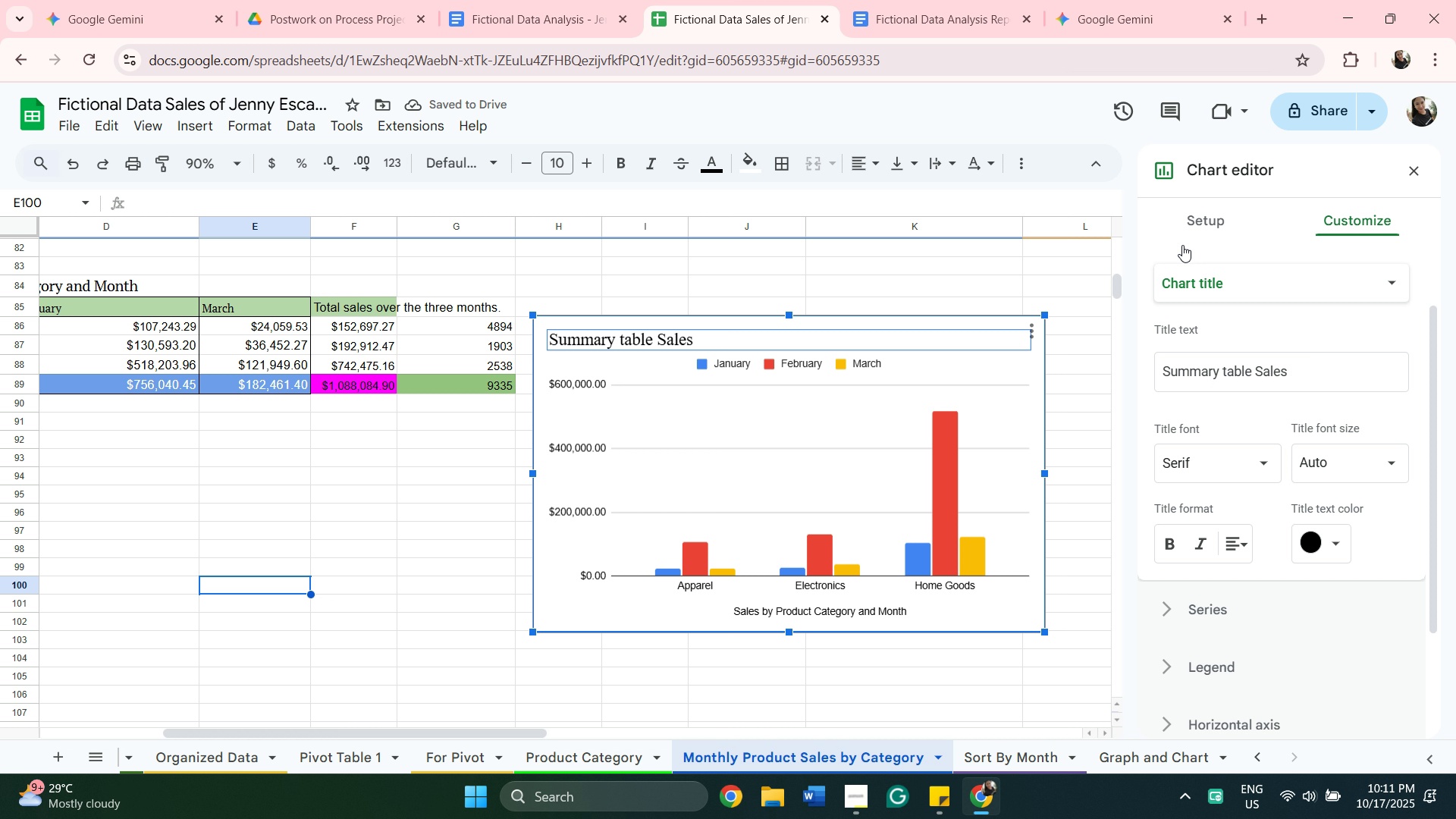 
left_click([1379, 461])
 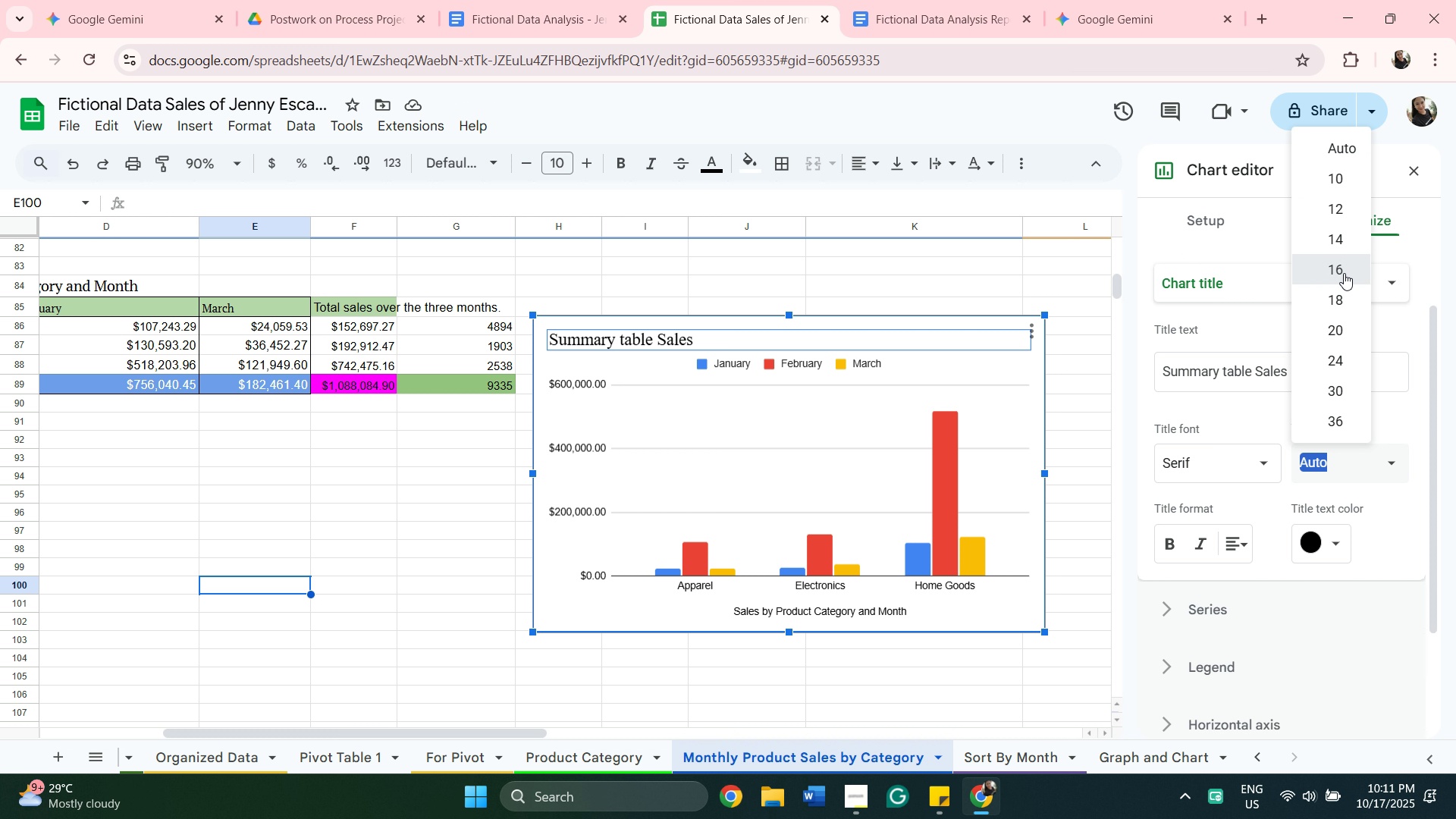 
left_click([1344, 273])
 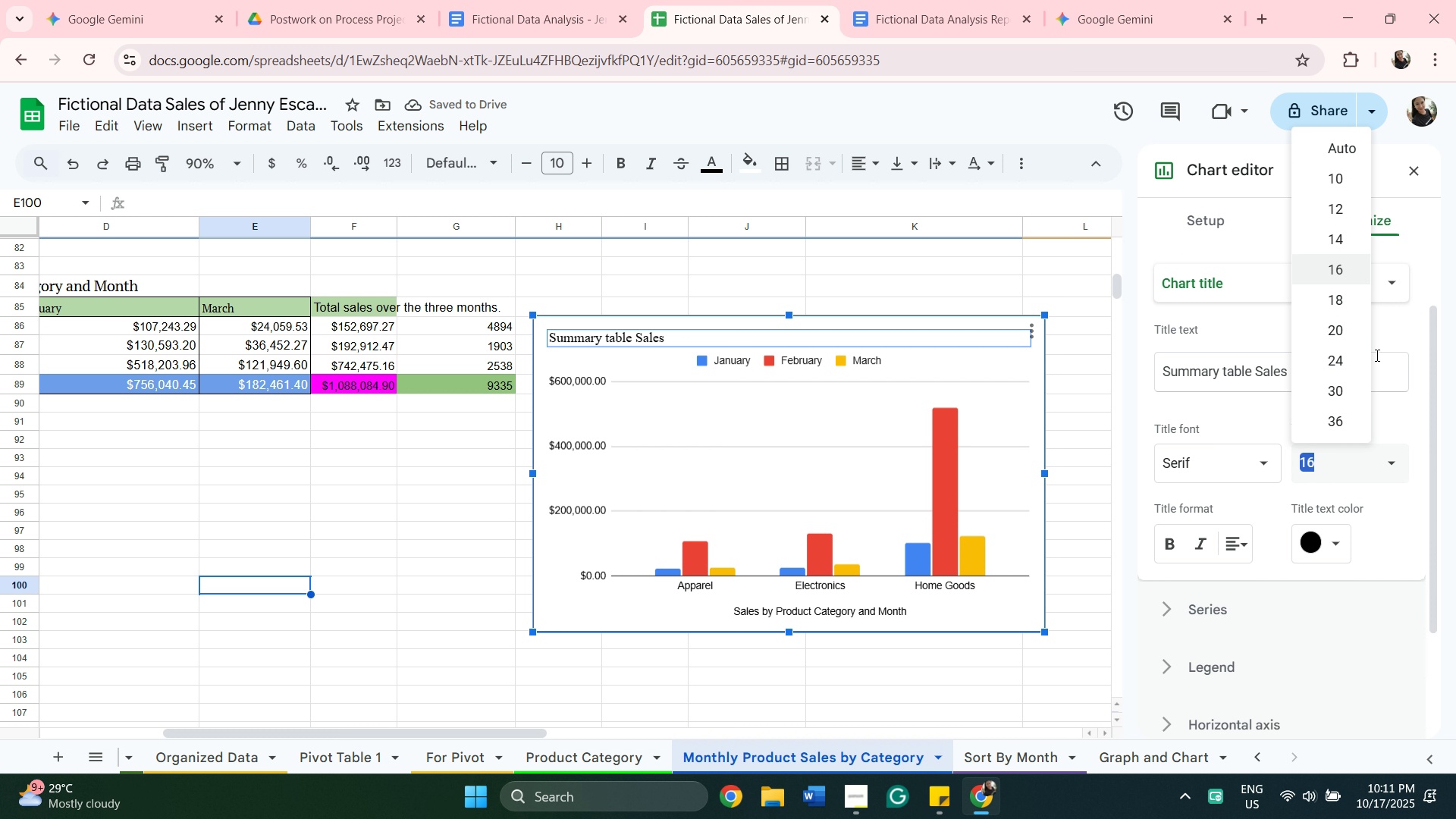 
left_click([1349, 298])
 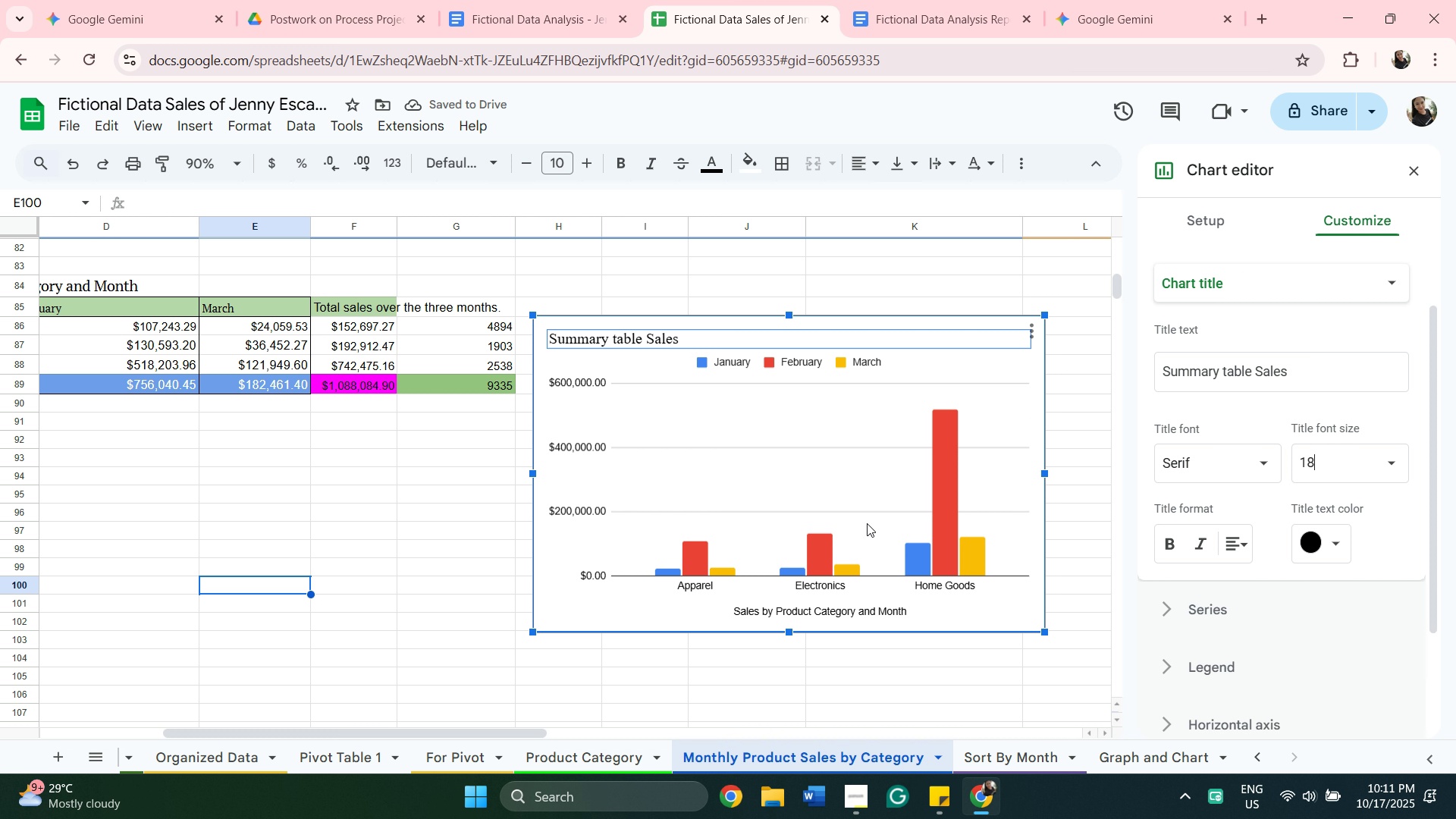 
wait(8.3)
 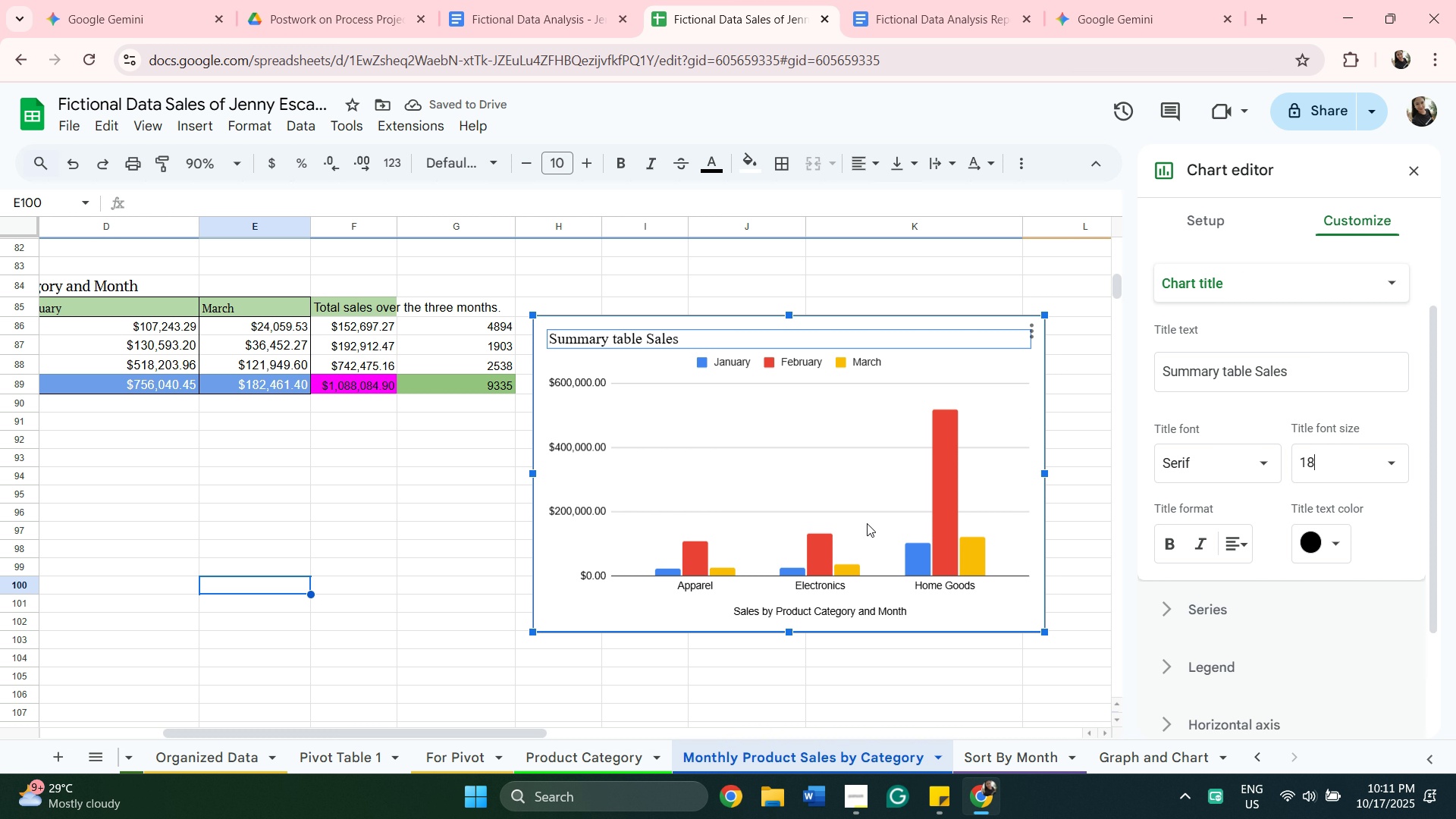 
left_click([1198, 541])
 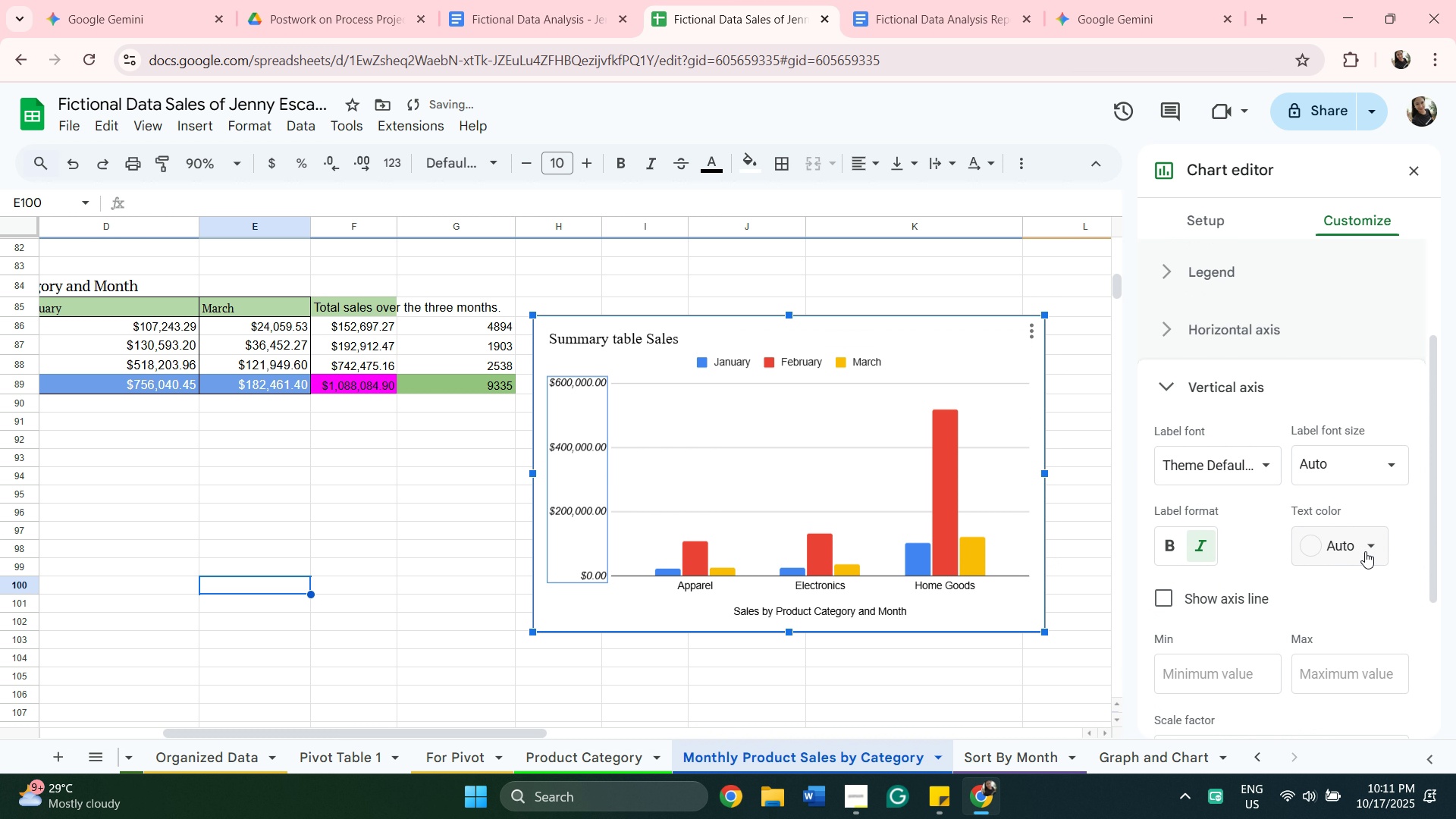 
left_click([1365, 551])
 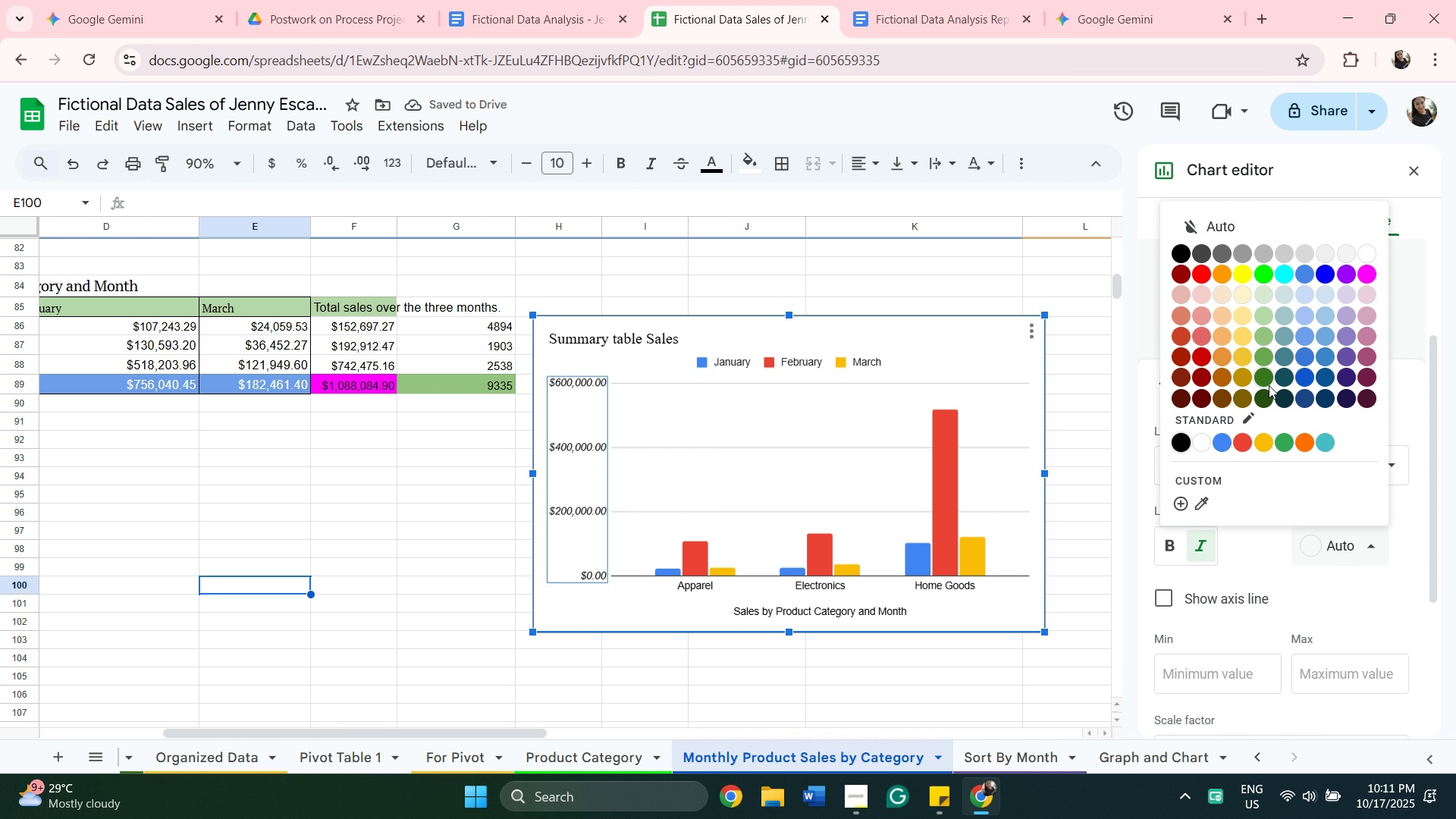 
left_click([1266, 383])
 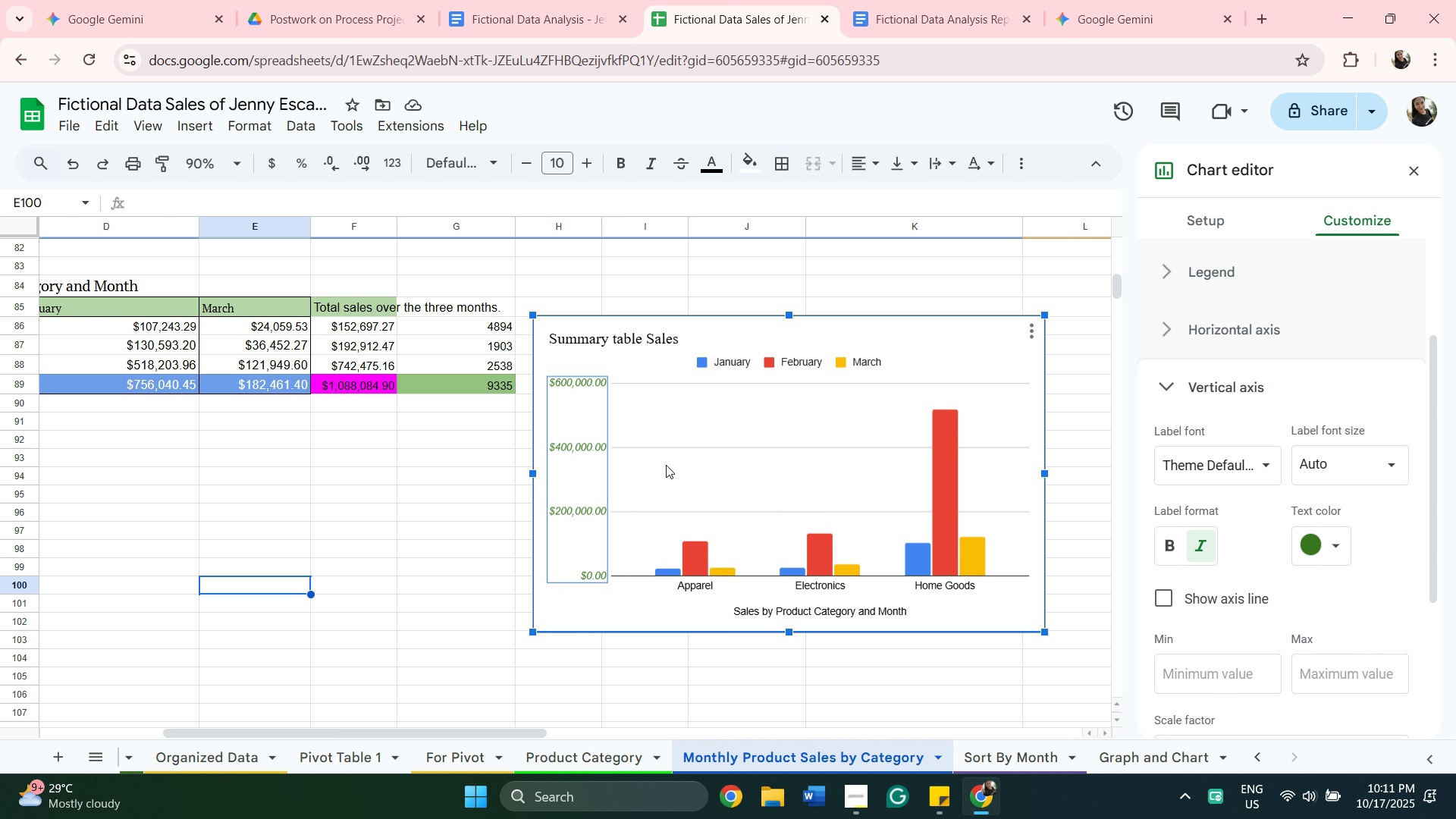 
wait(7.78)
 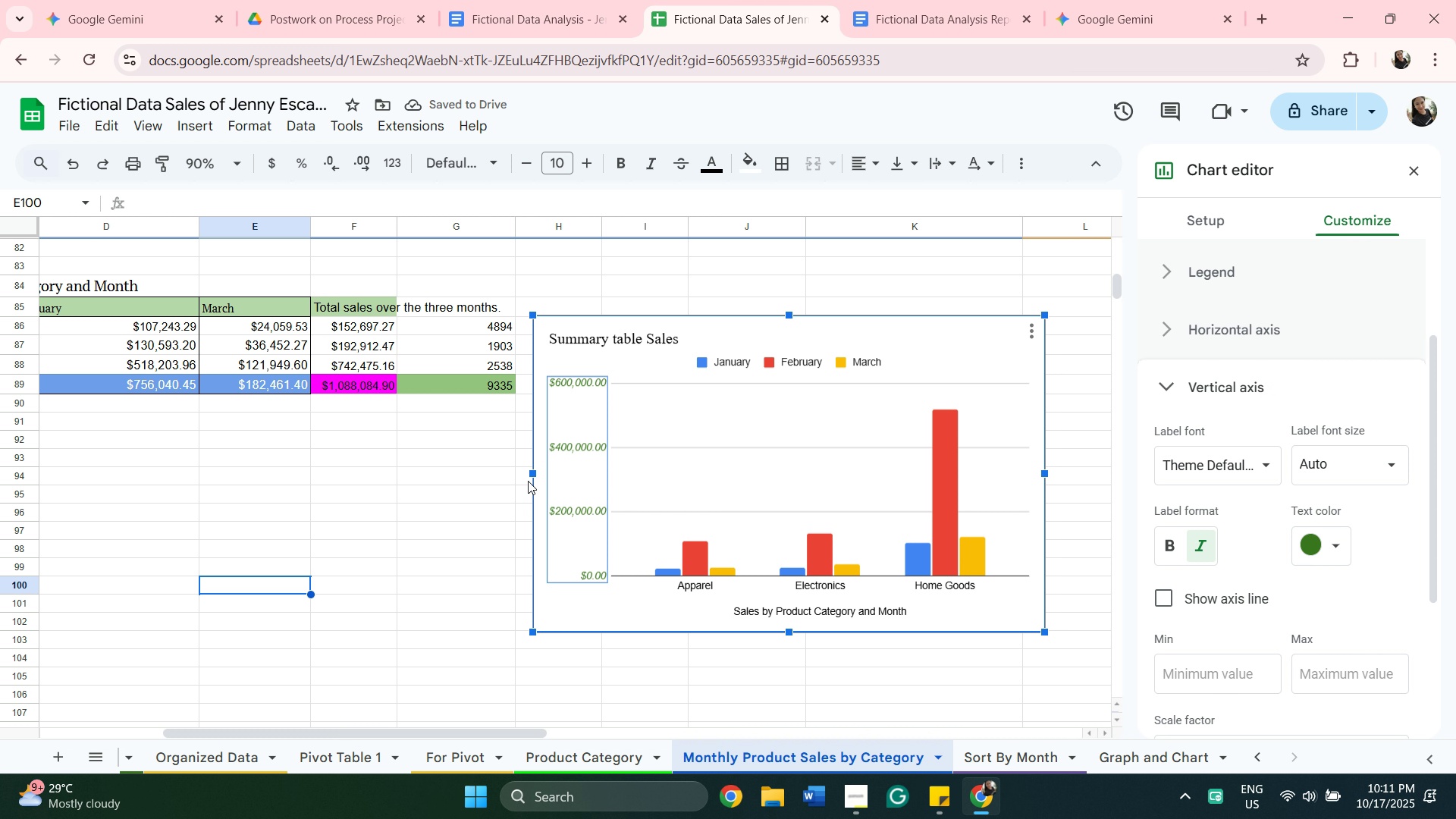 
left_click([1326, 541])
 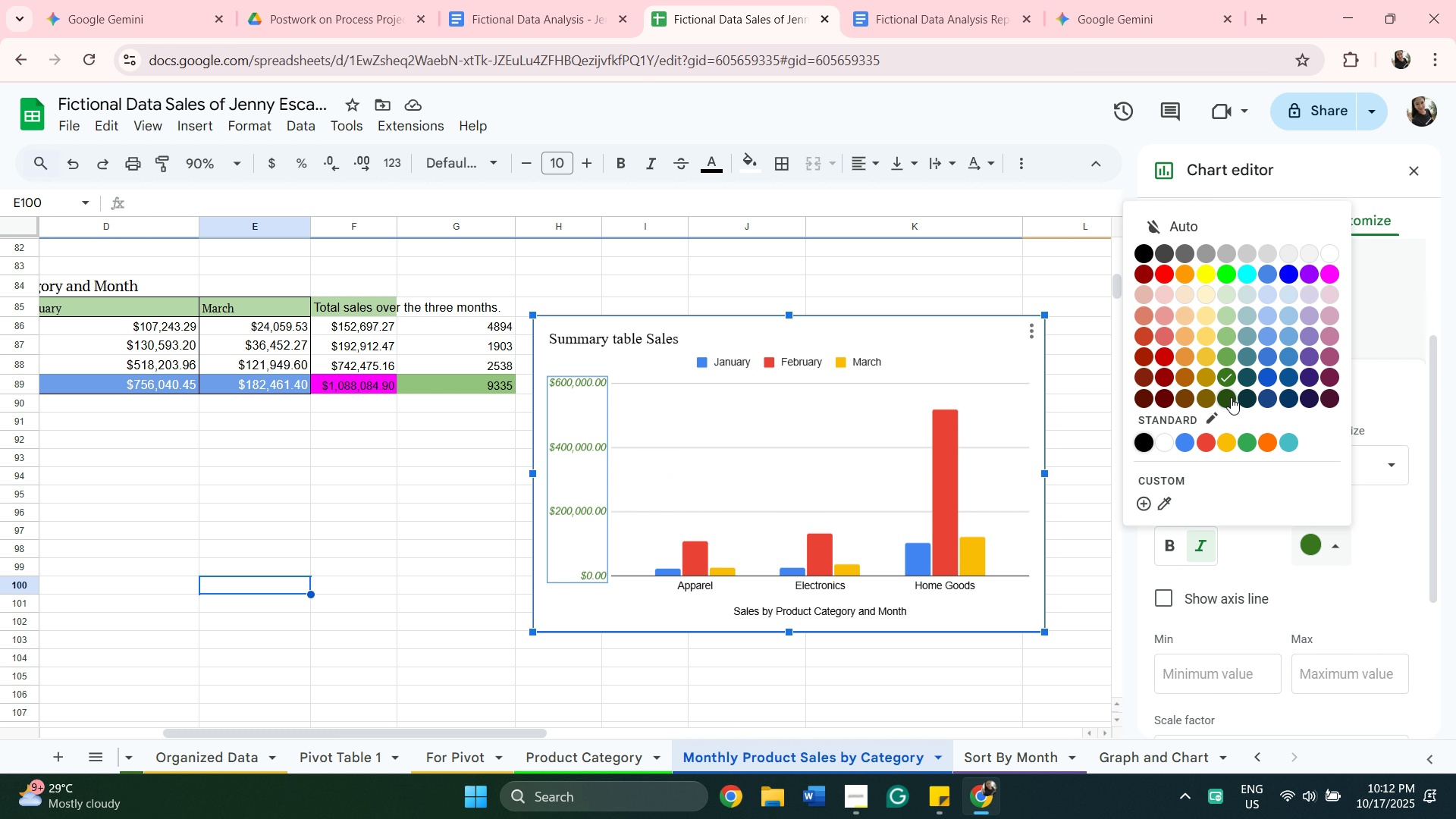 
left_click([1228, 397])
 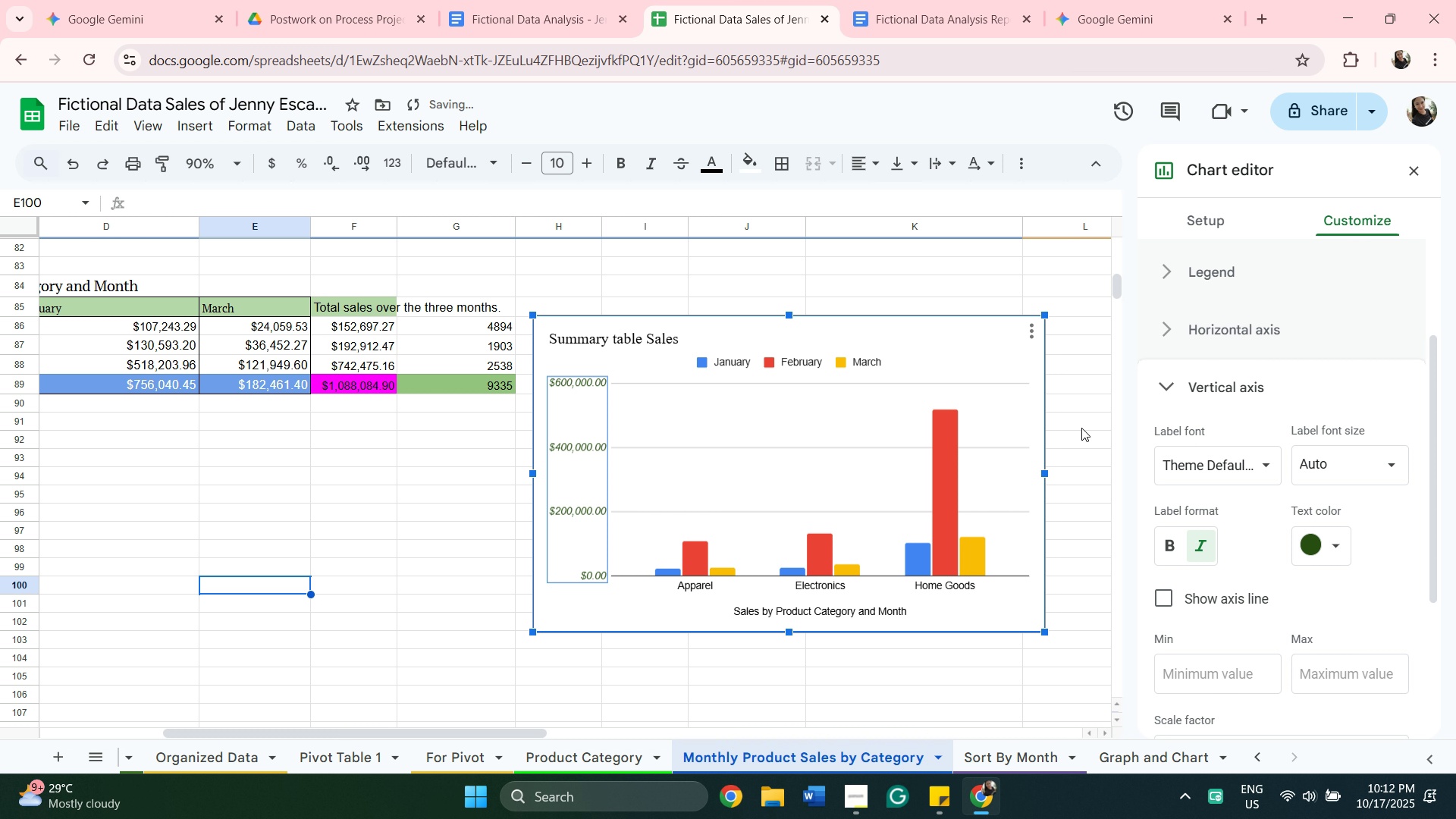 
left_click([1081, 428])
 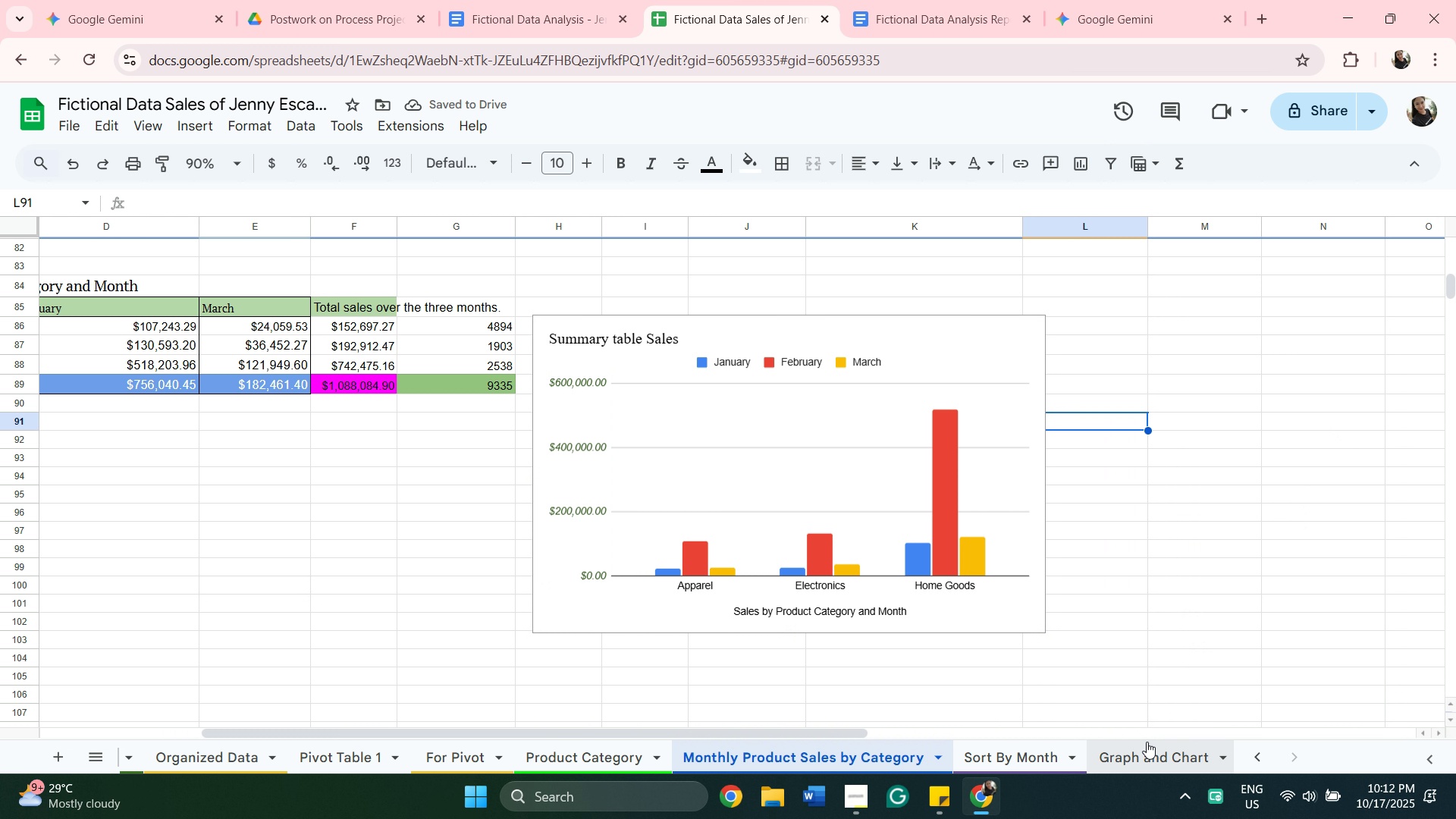 
left_click([1157, 756])
 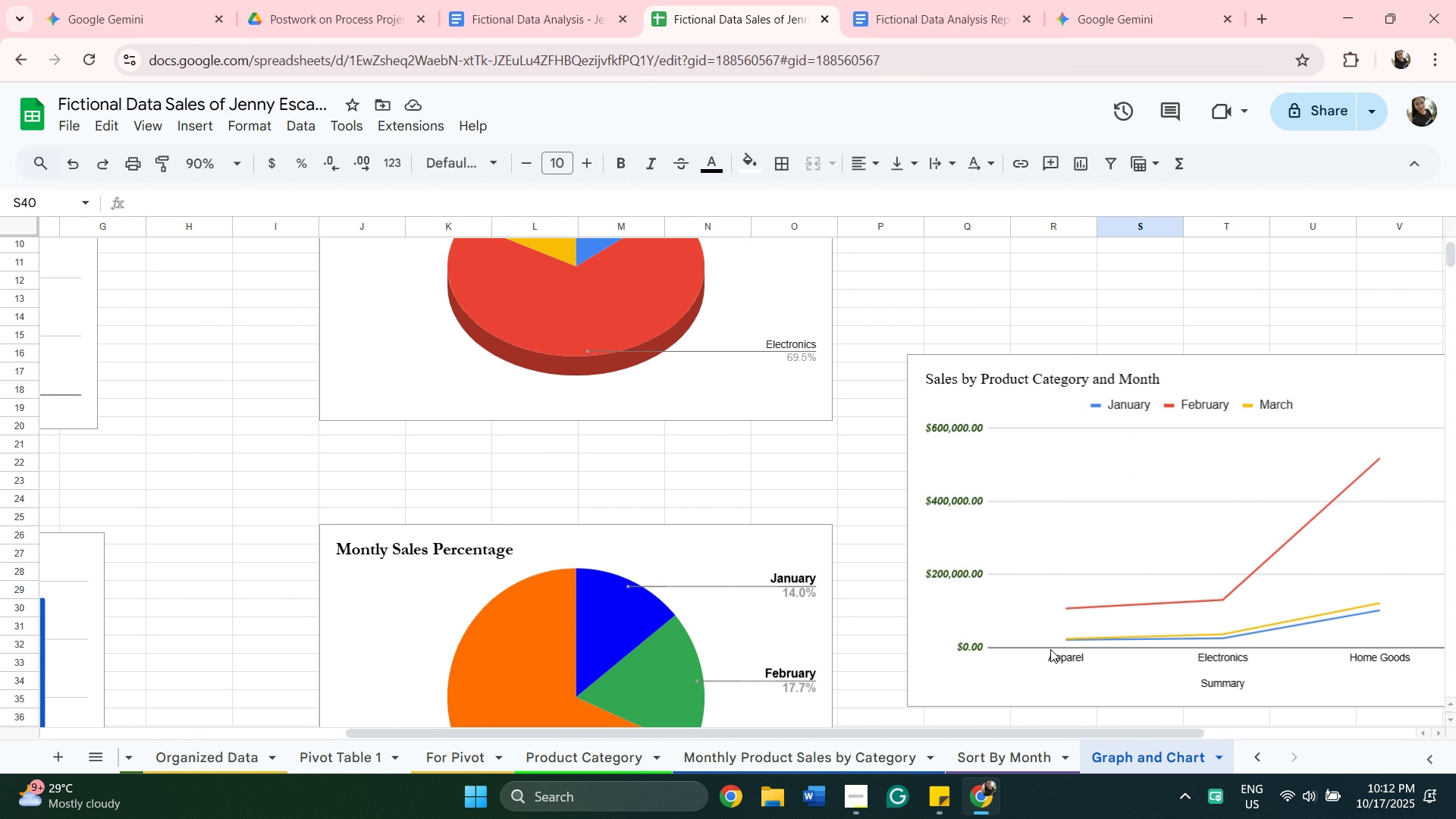 
left_click([1100, 566])
 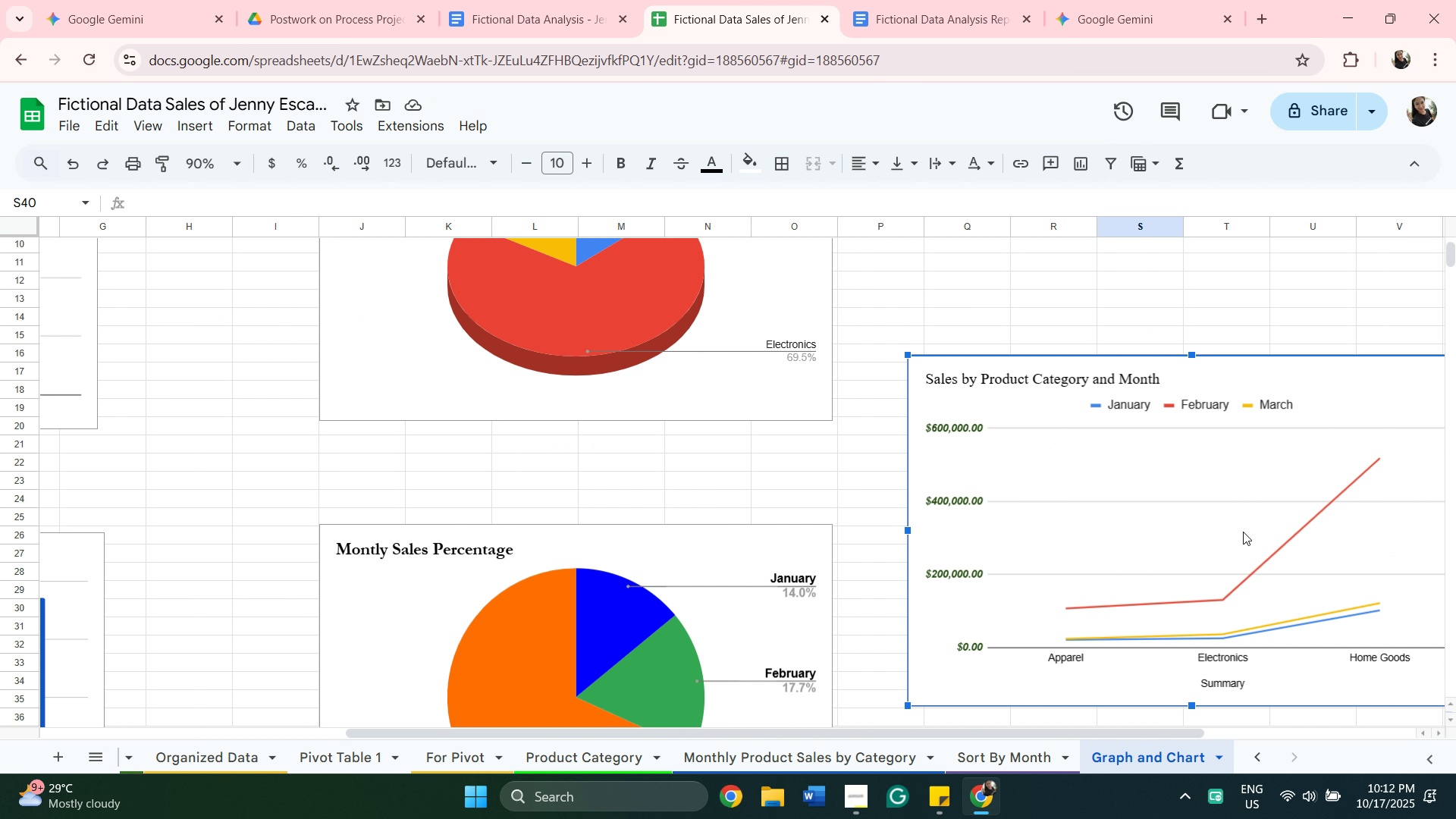 
scroll: coordinate [1243, 524], scroll_direction: none, amount: 0.0
 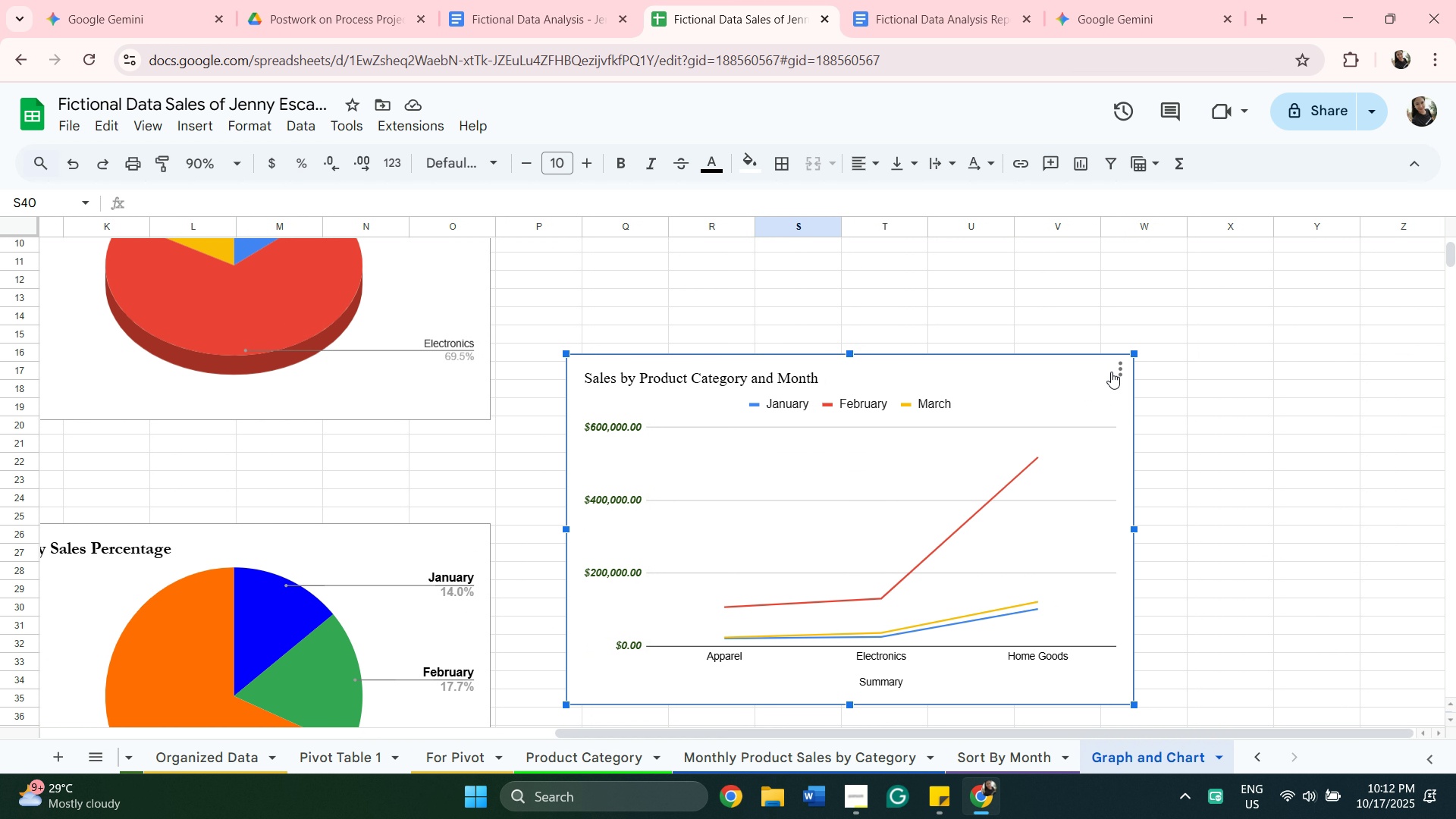 
left_click([1117, 368])
 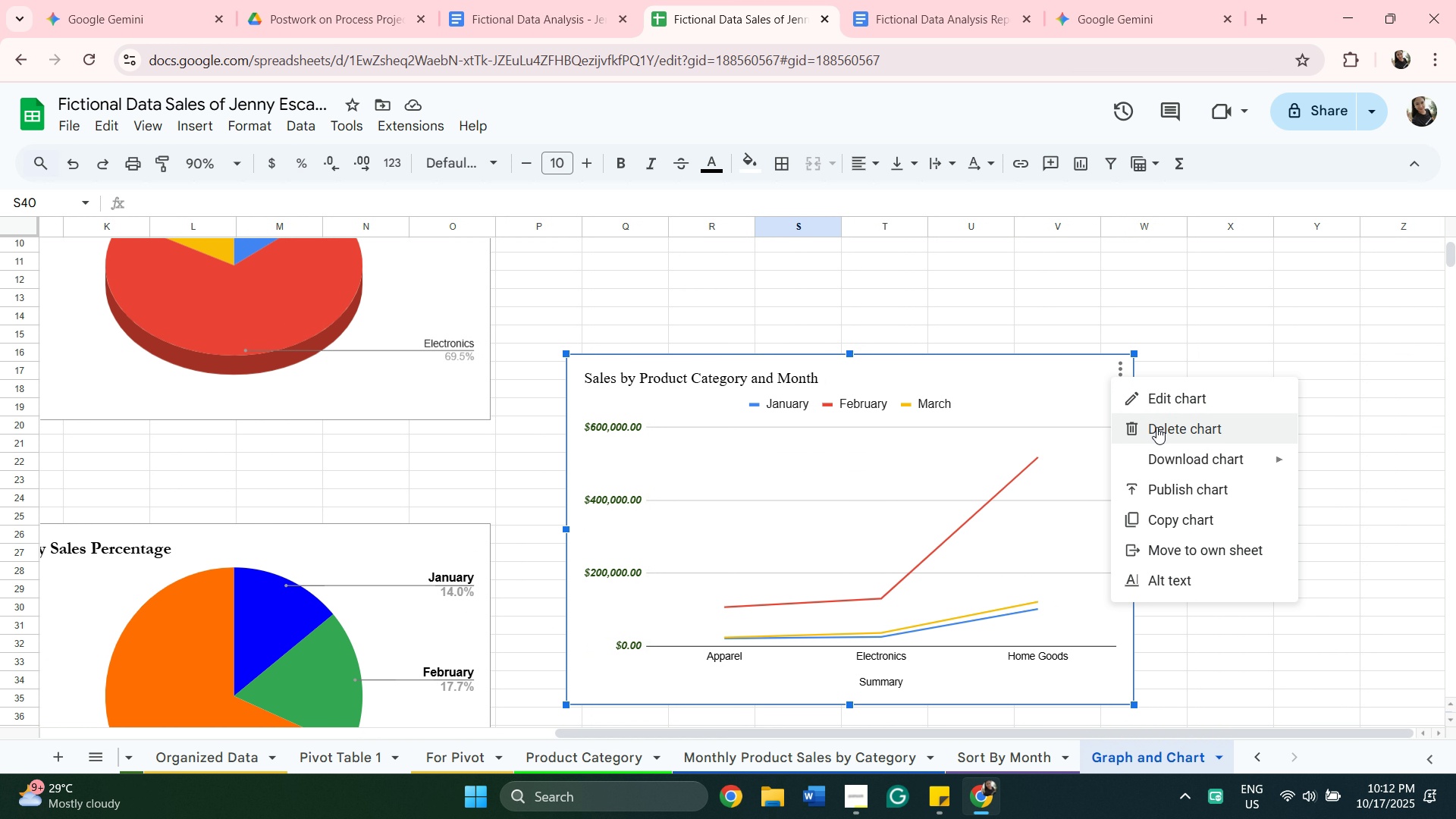 
left_click([1156, 427])
 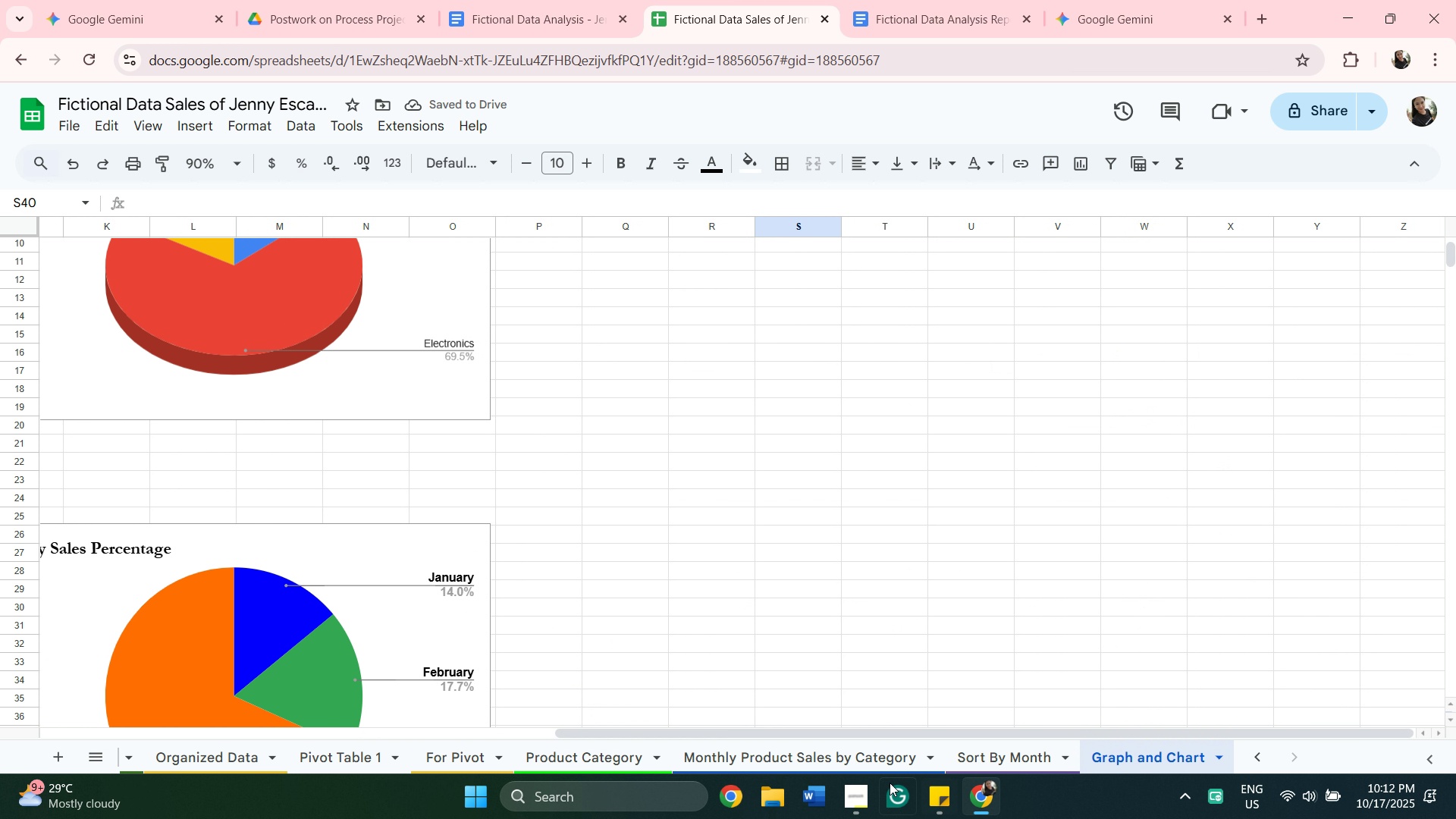 
left_click([799, 760])
 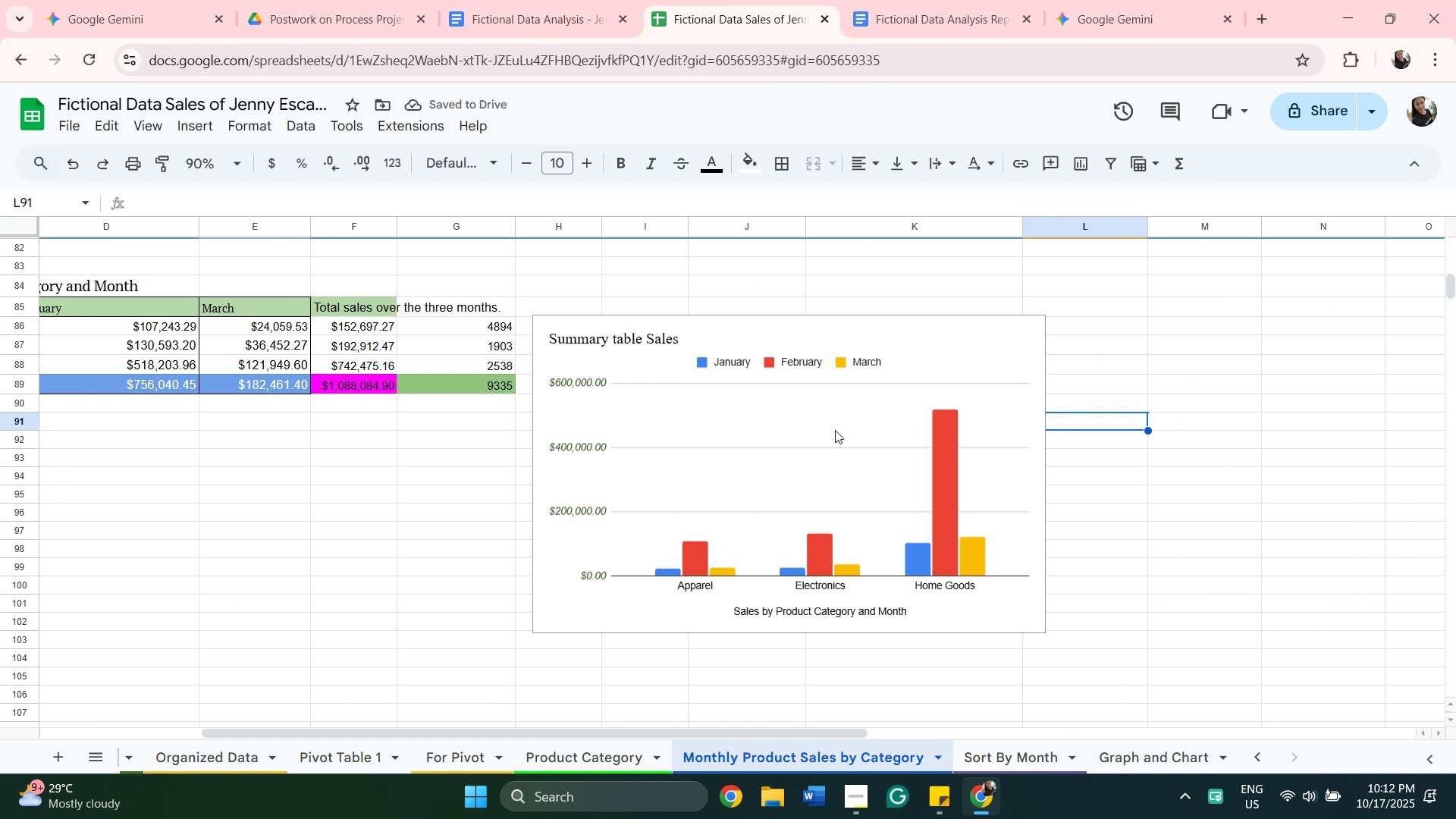 
left_click([852, 452])
 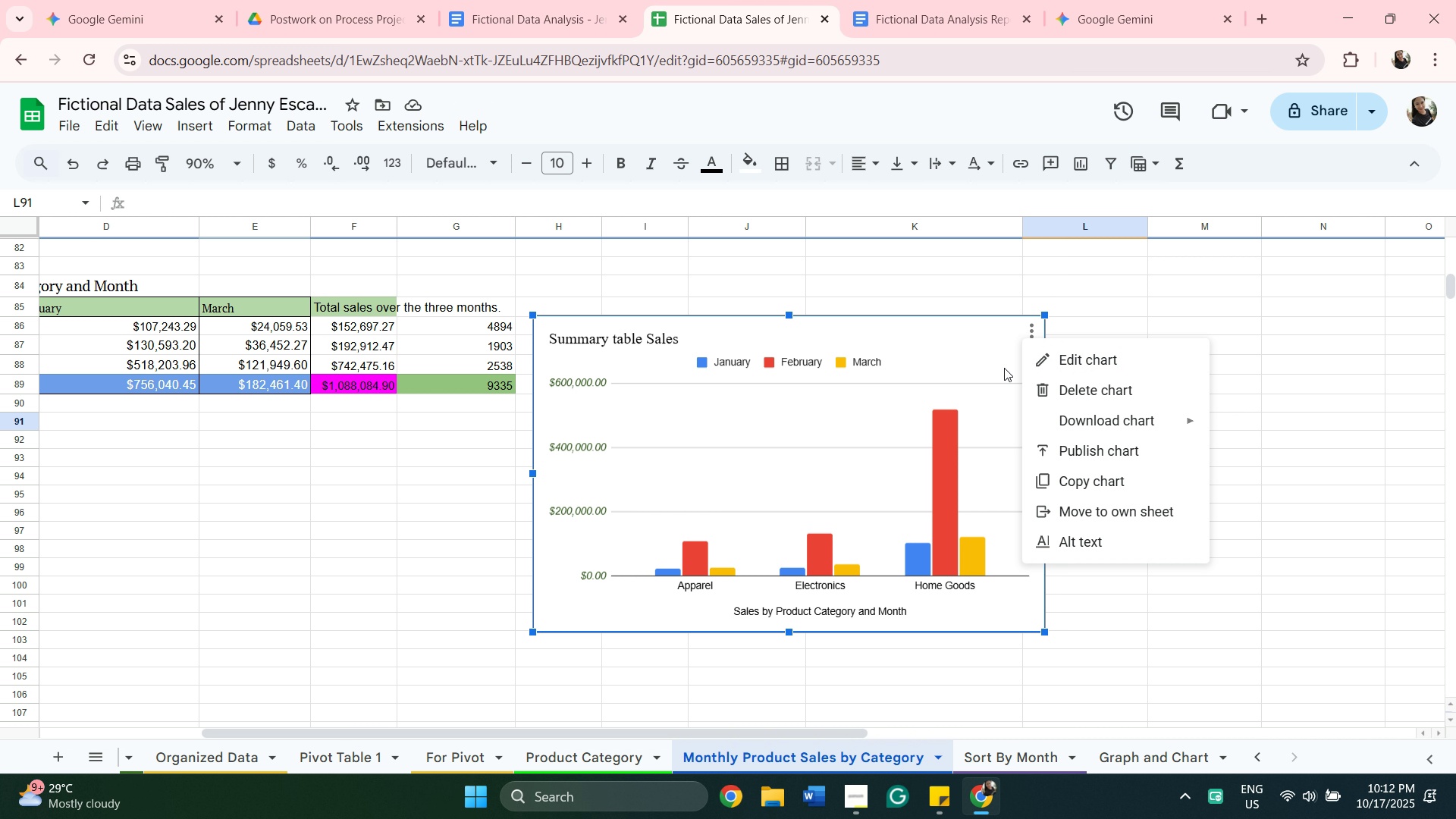 
left_click([1086, 491])
 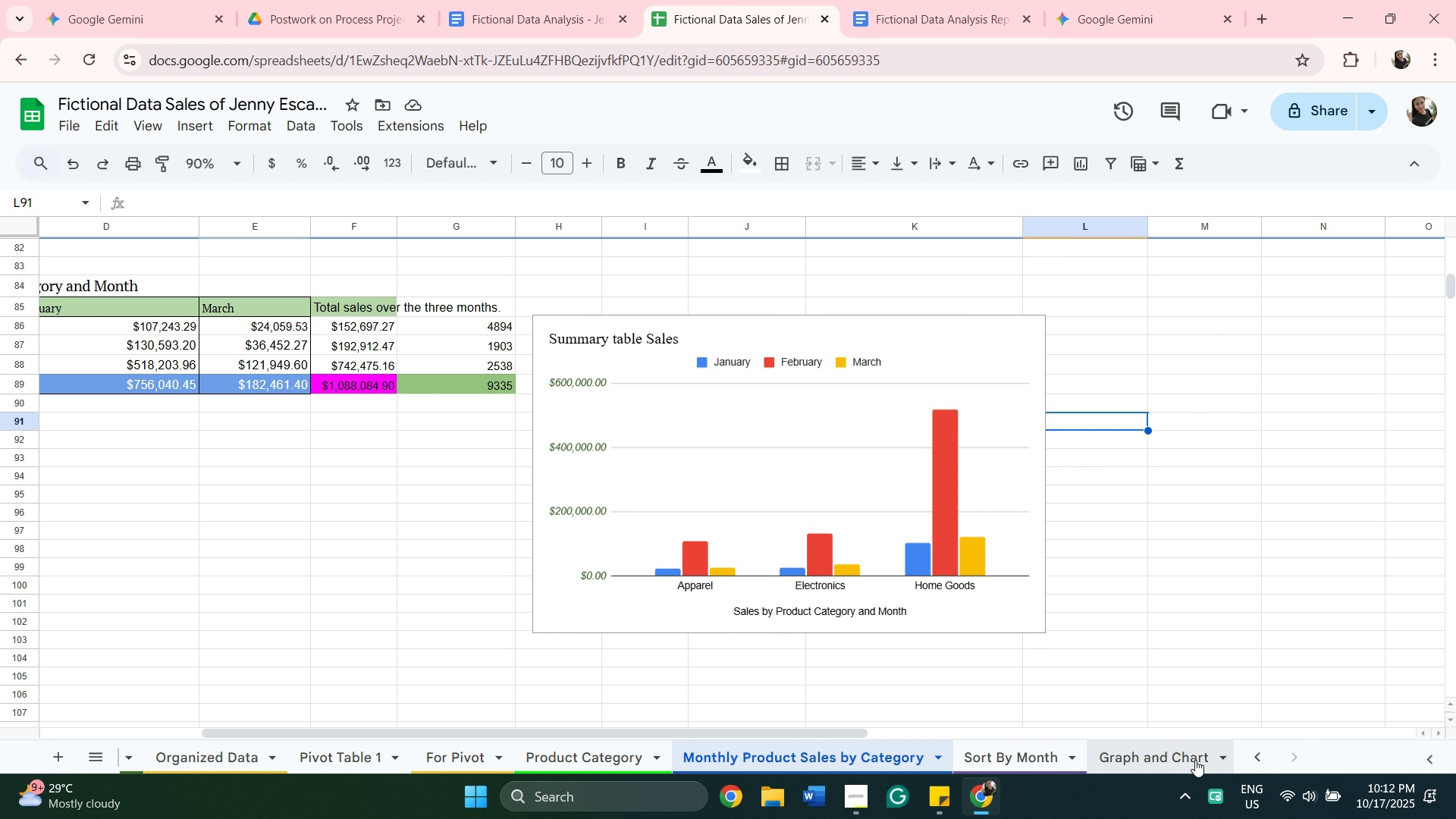 
left_click([1194, 759])
 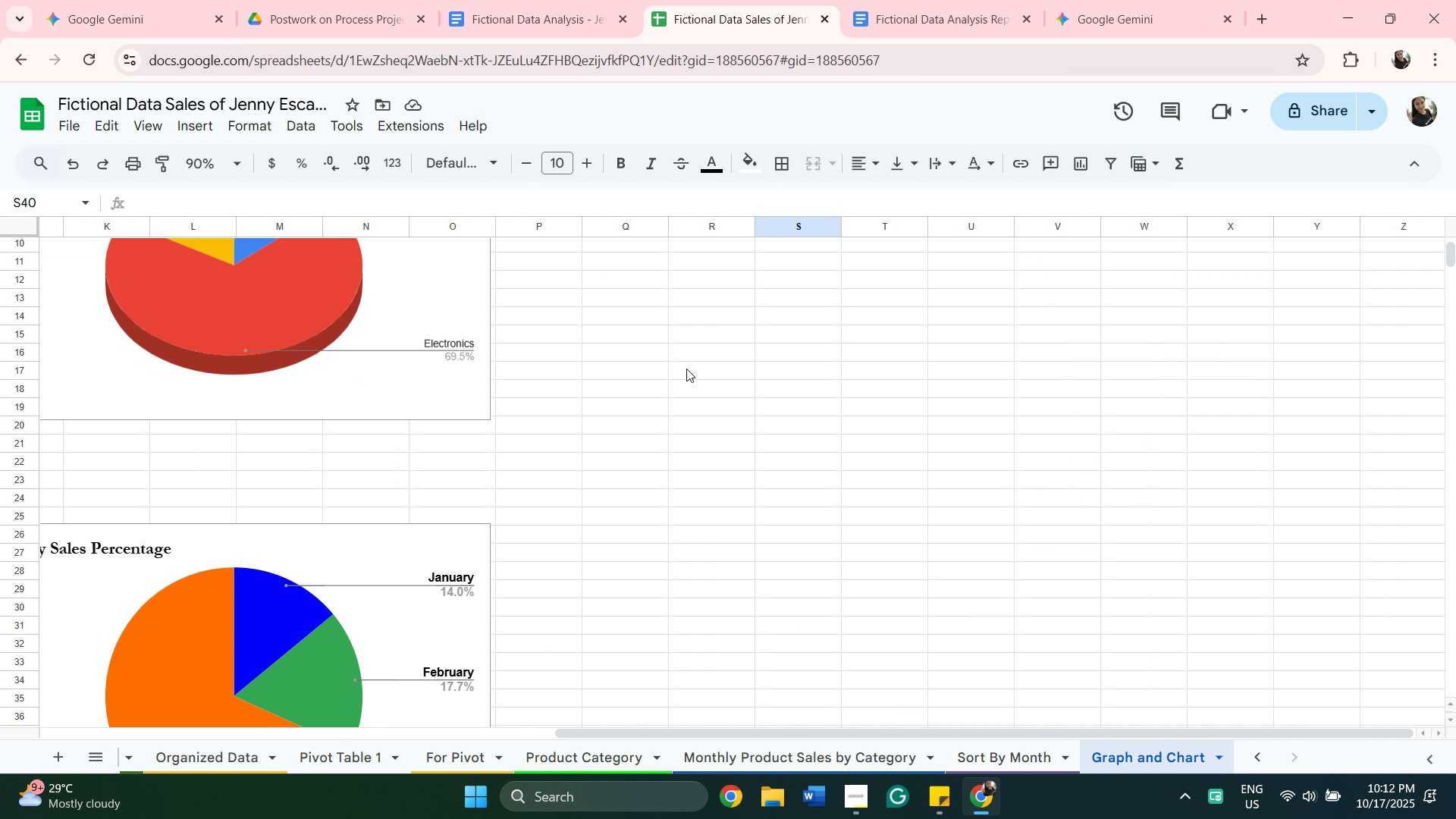 
right_click([649, 353])
 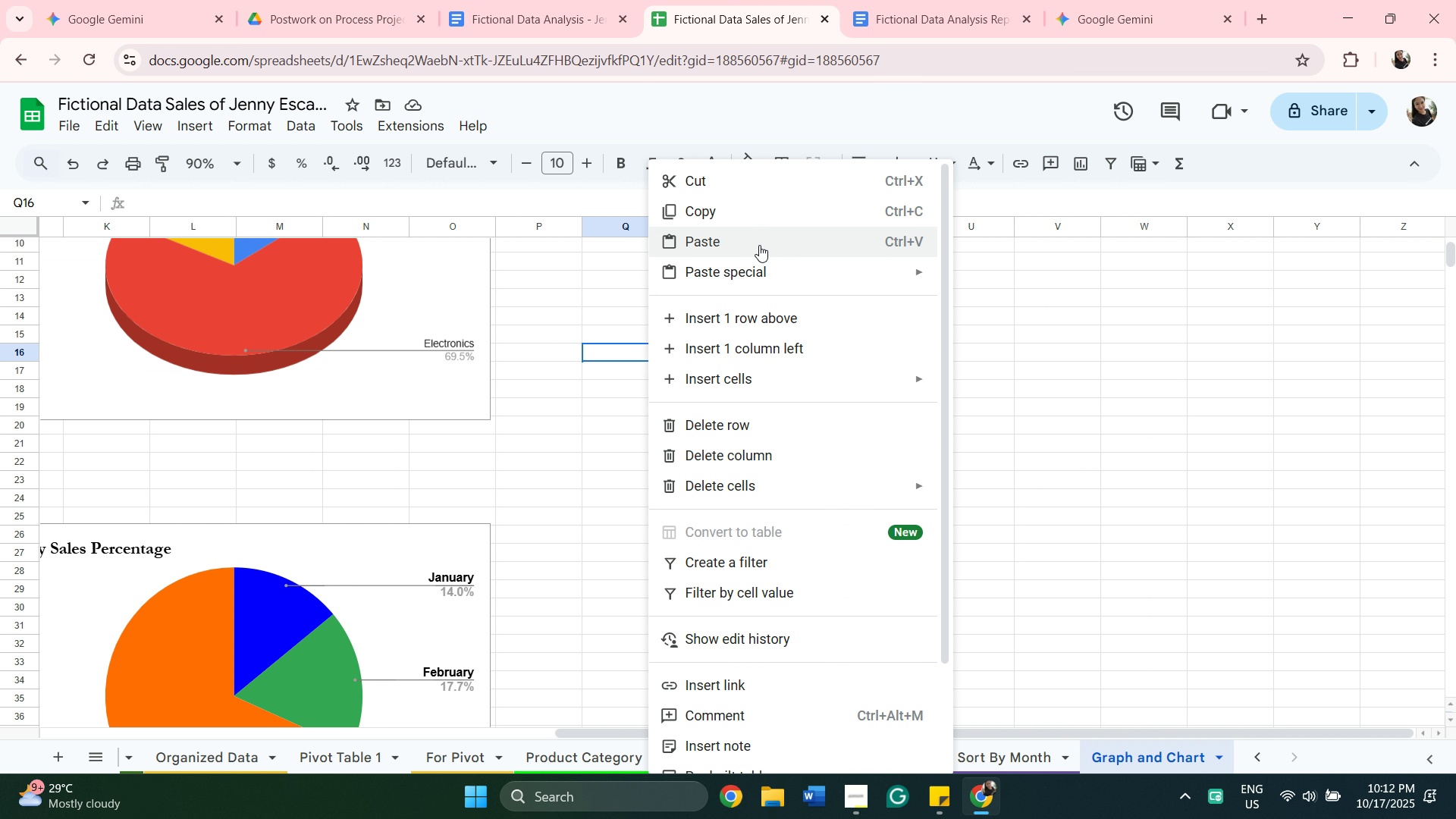 
left_click([759, 245])
 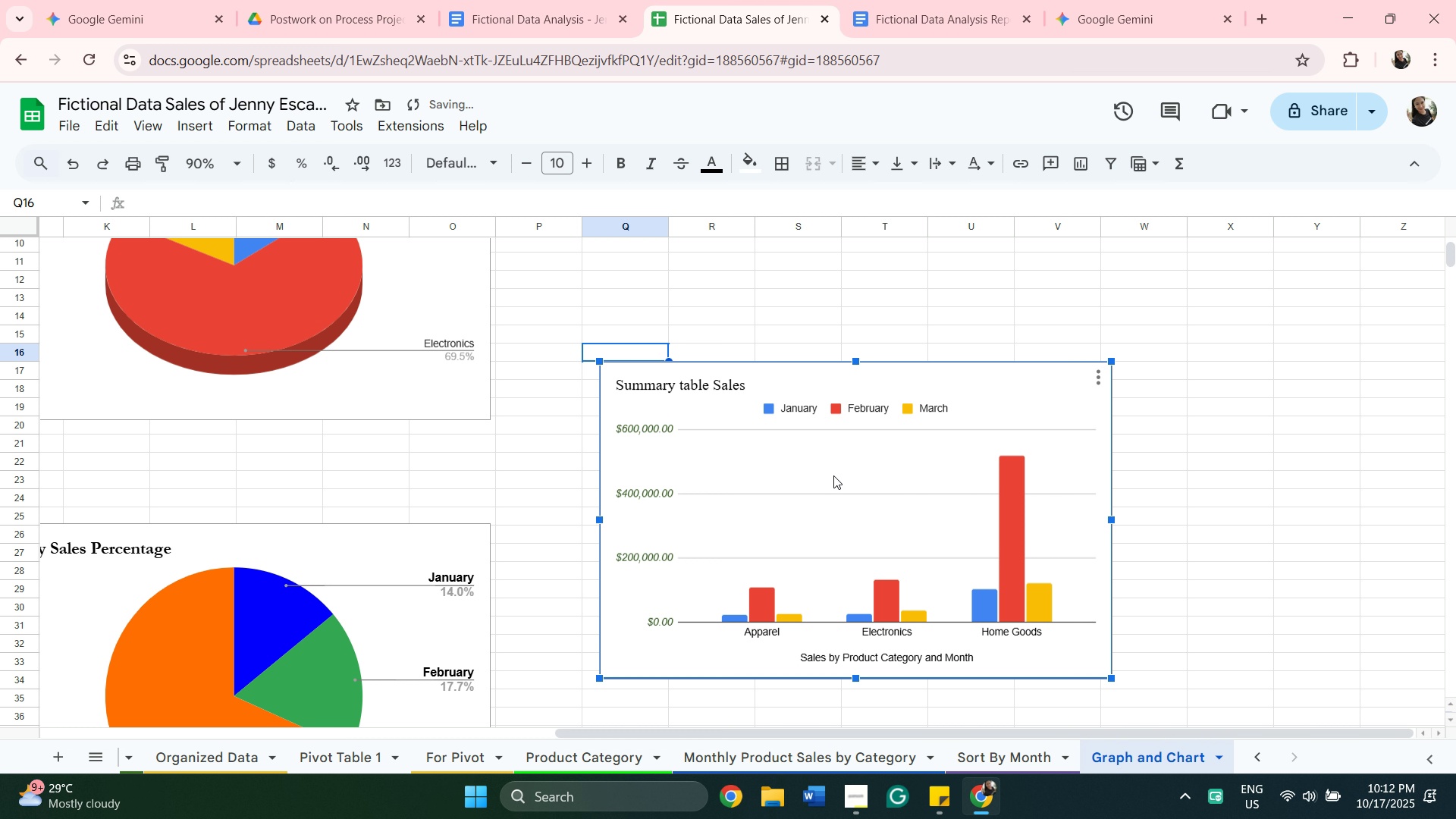 
left_click([880, 391])
 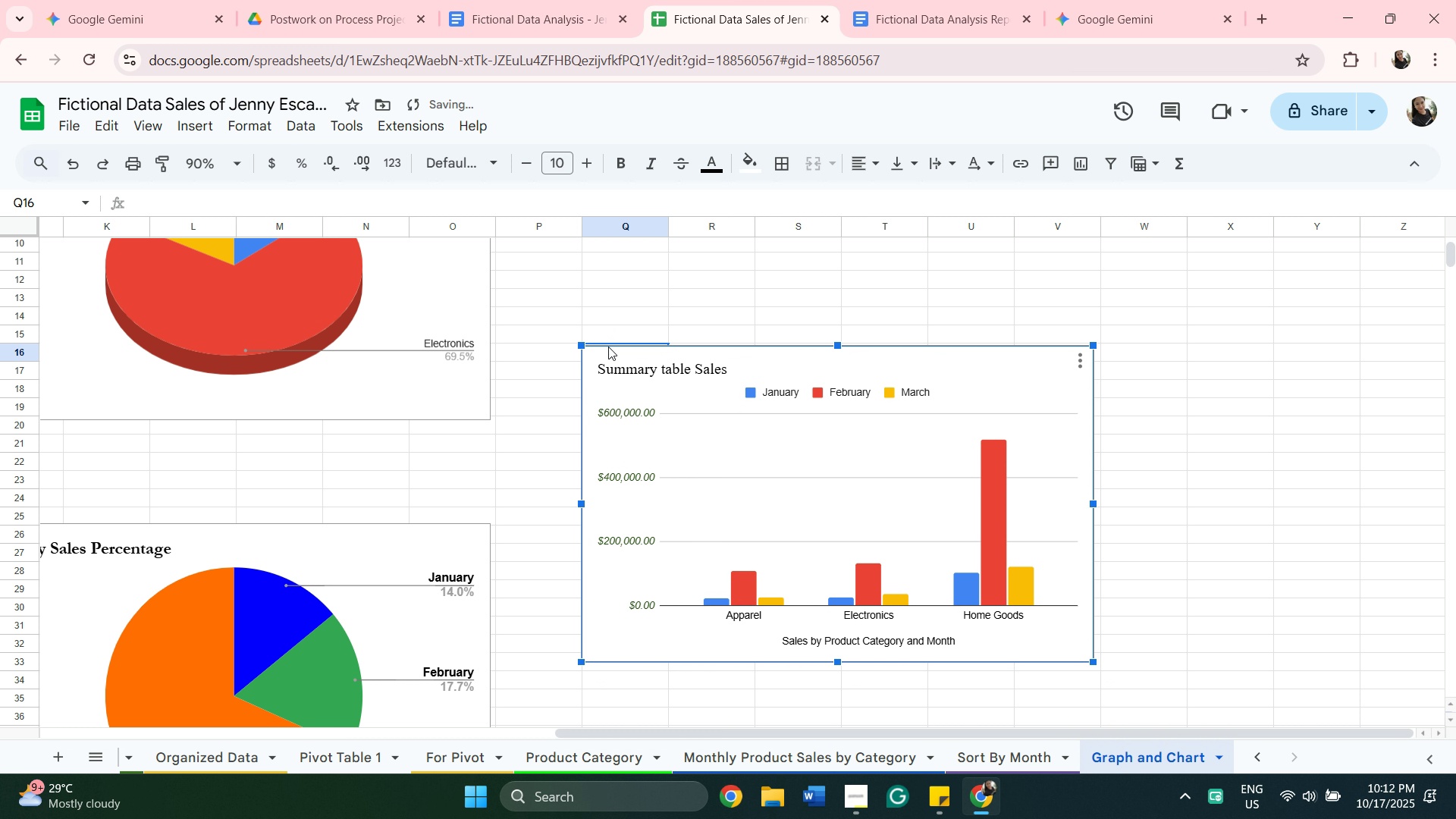 
wait(9.25)
 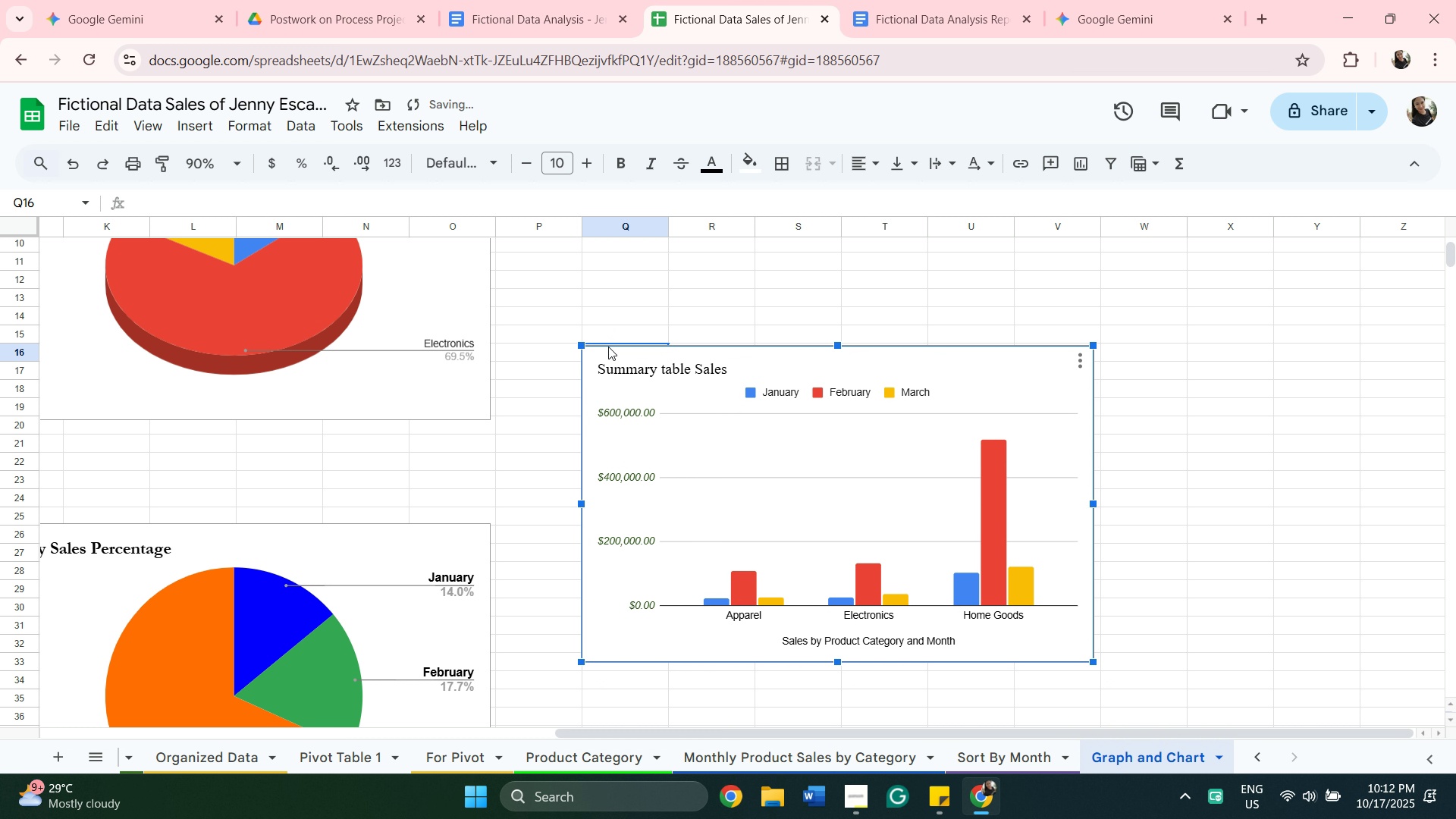 
left_click([711, 599])
 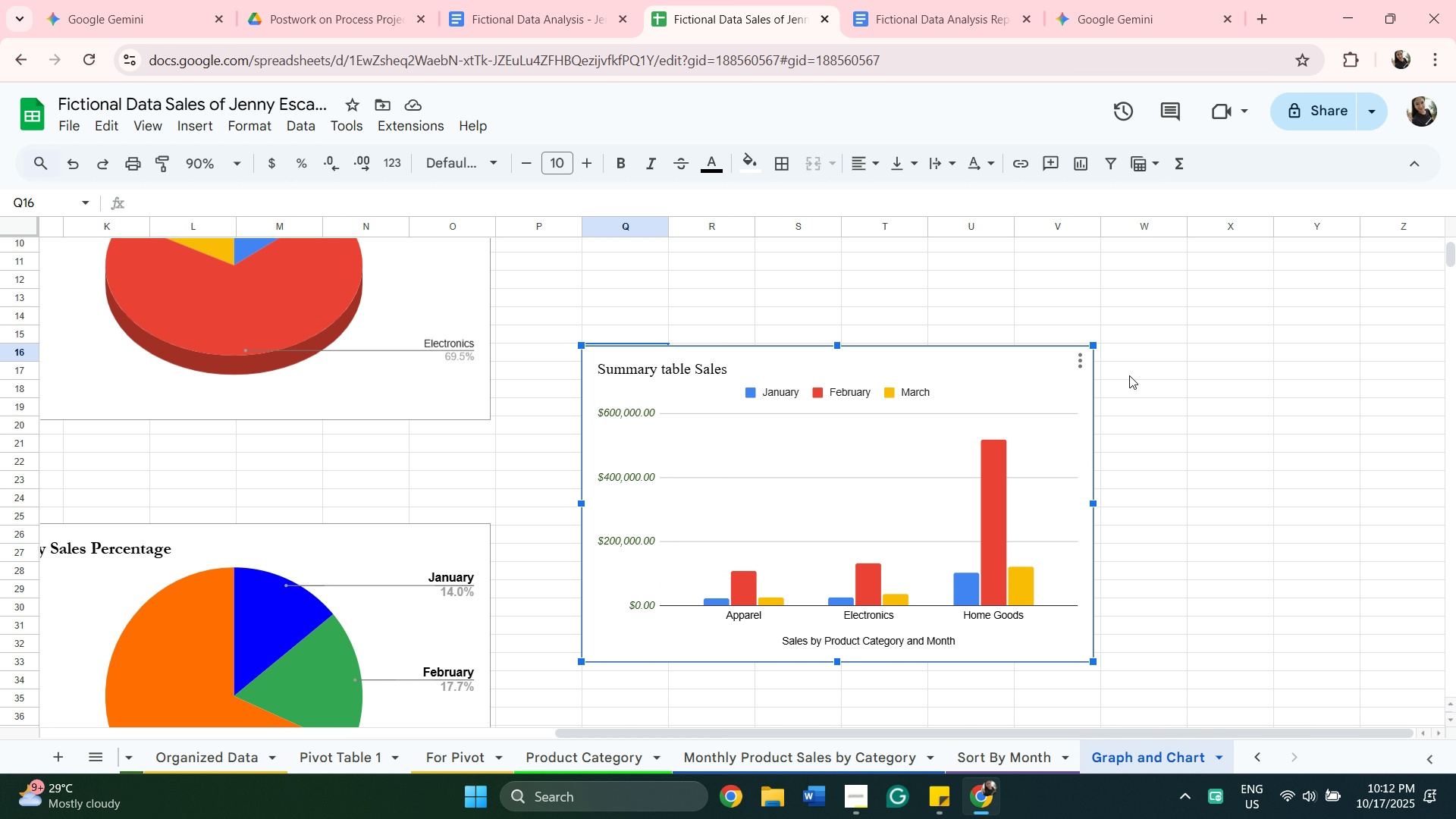 
left_click([1077, 358])
 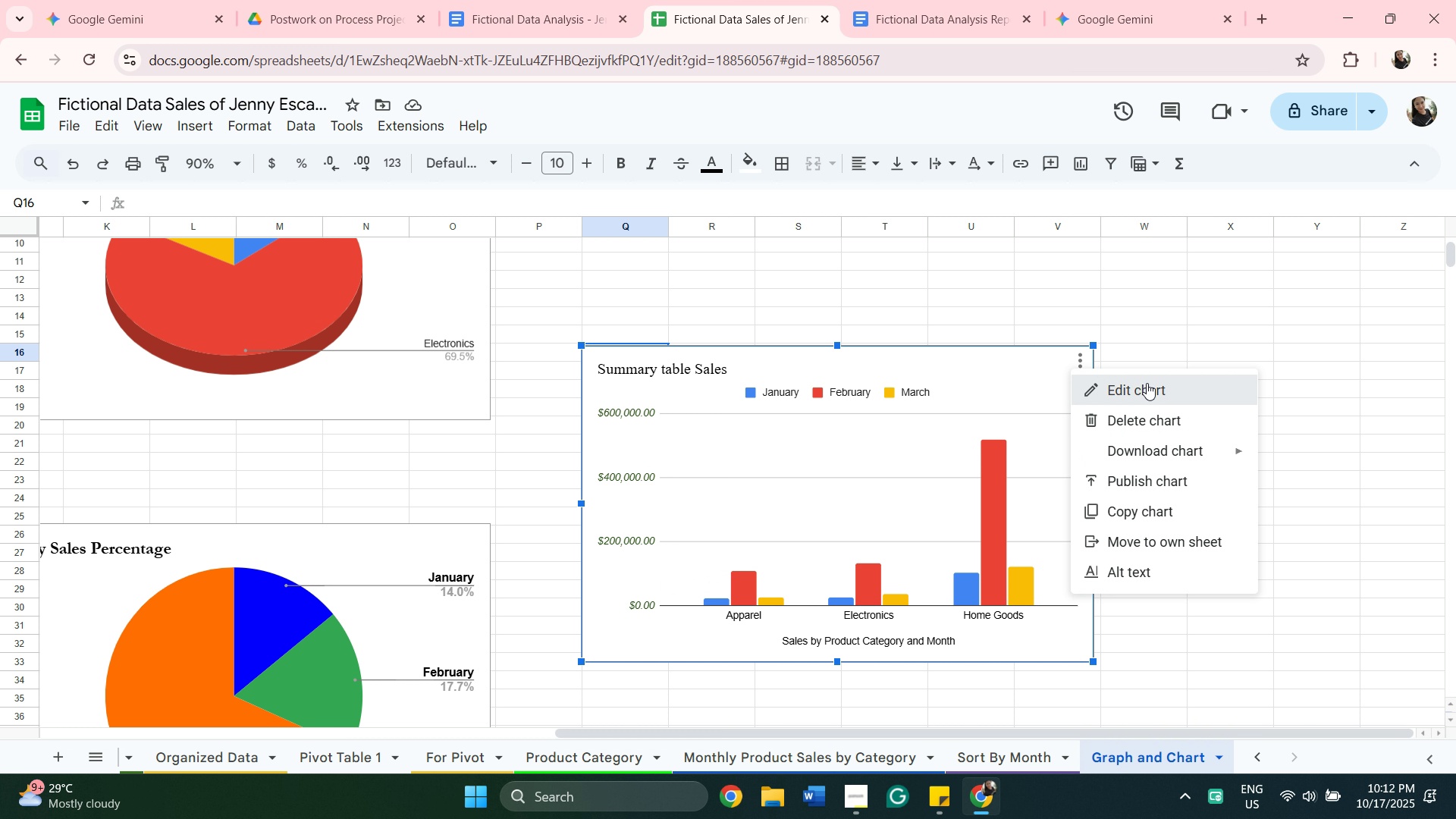 
left_click([1147, 383])
 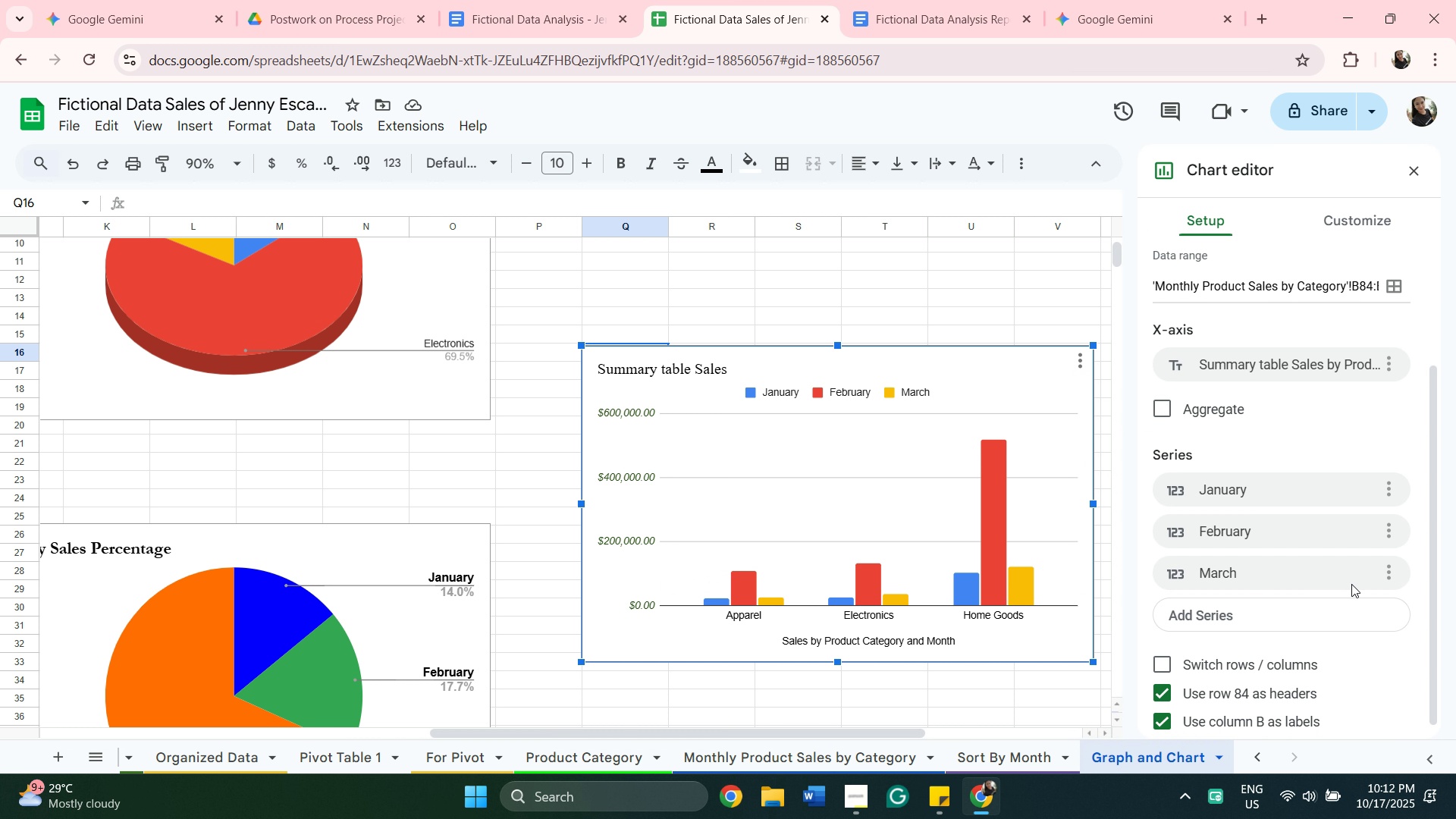 
scroll: coordinate [1341, 603], scroll_direction: down, amount: 3.0
 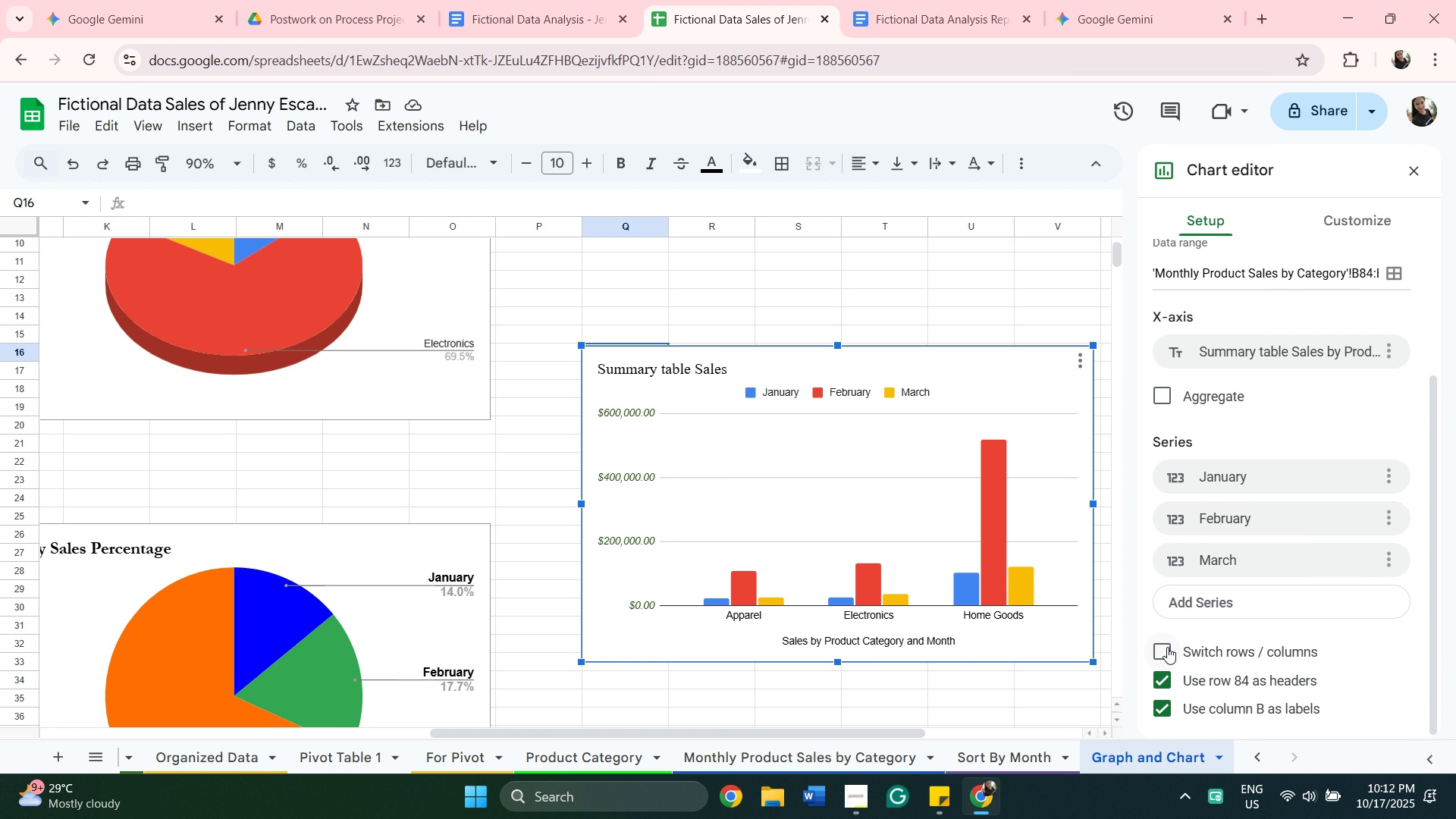 
left_click([1167, 646])
 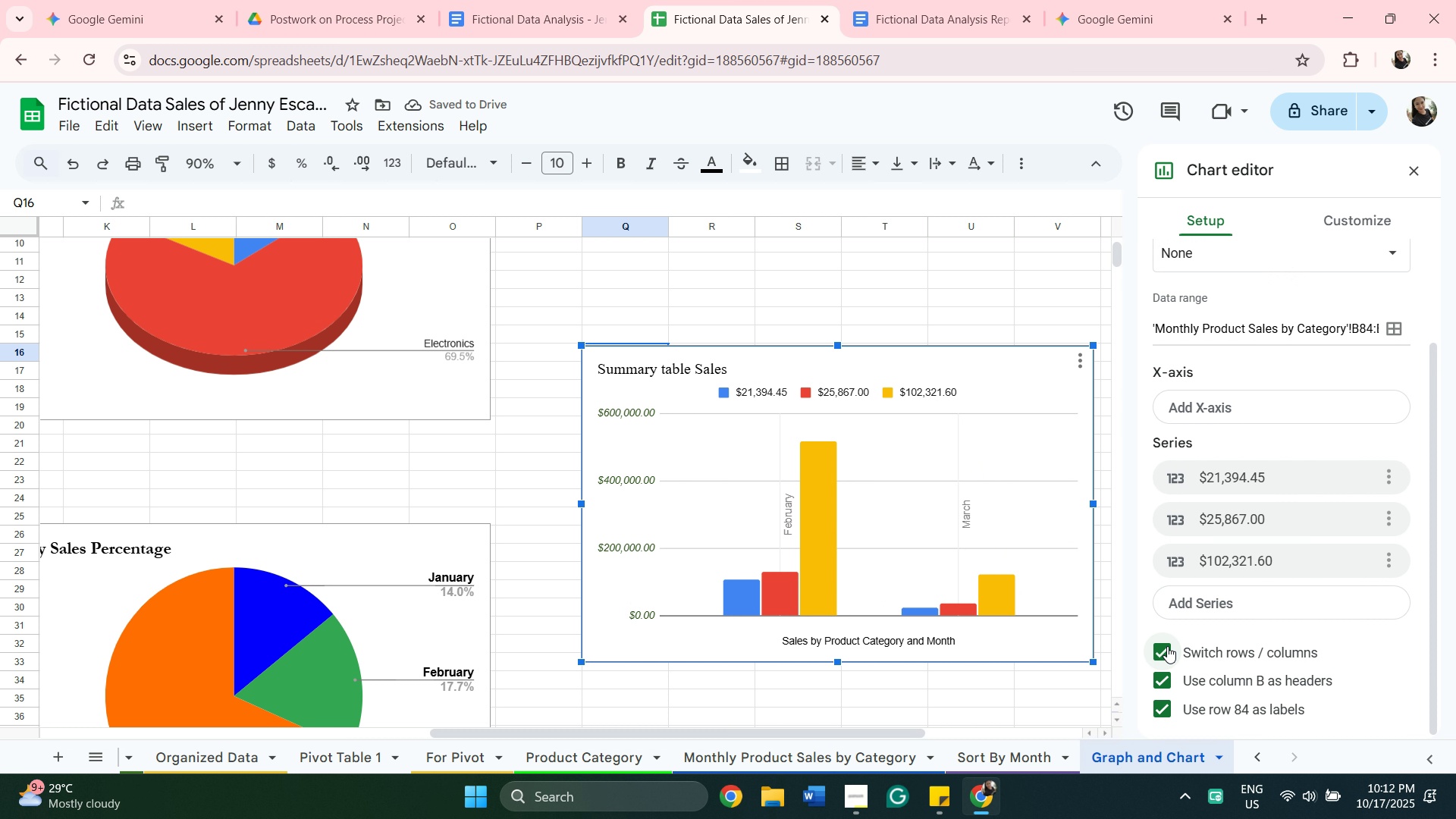 
left_click([1167, 646])
 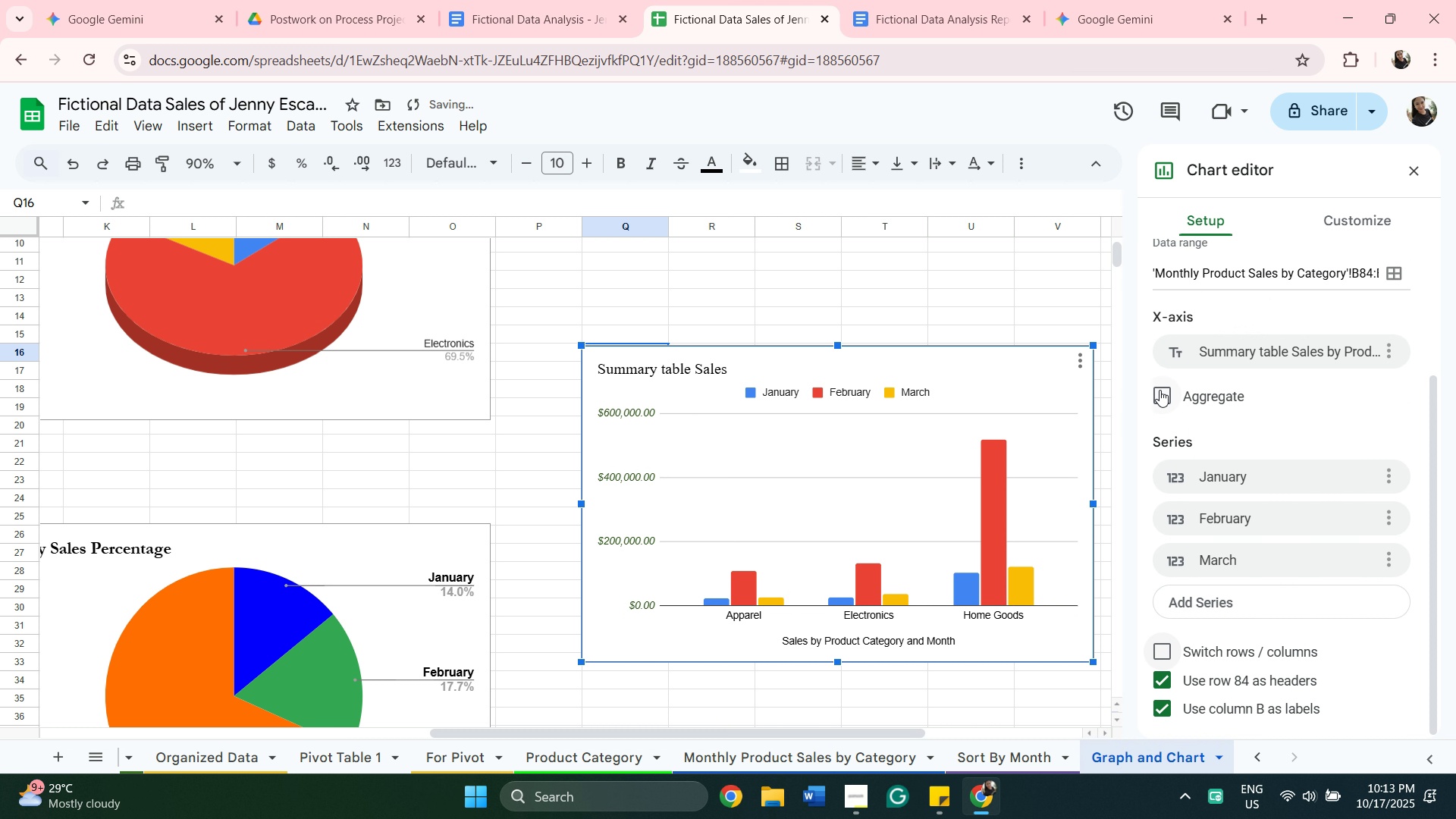 
left_click([1159, 389])
 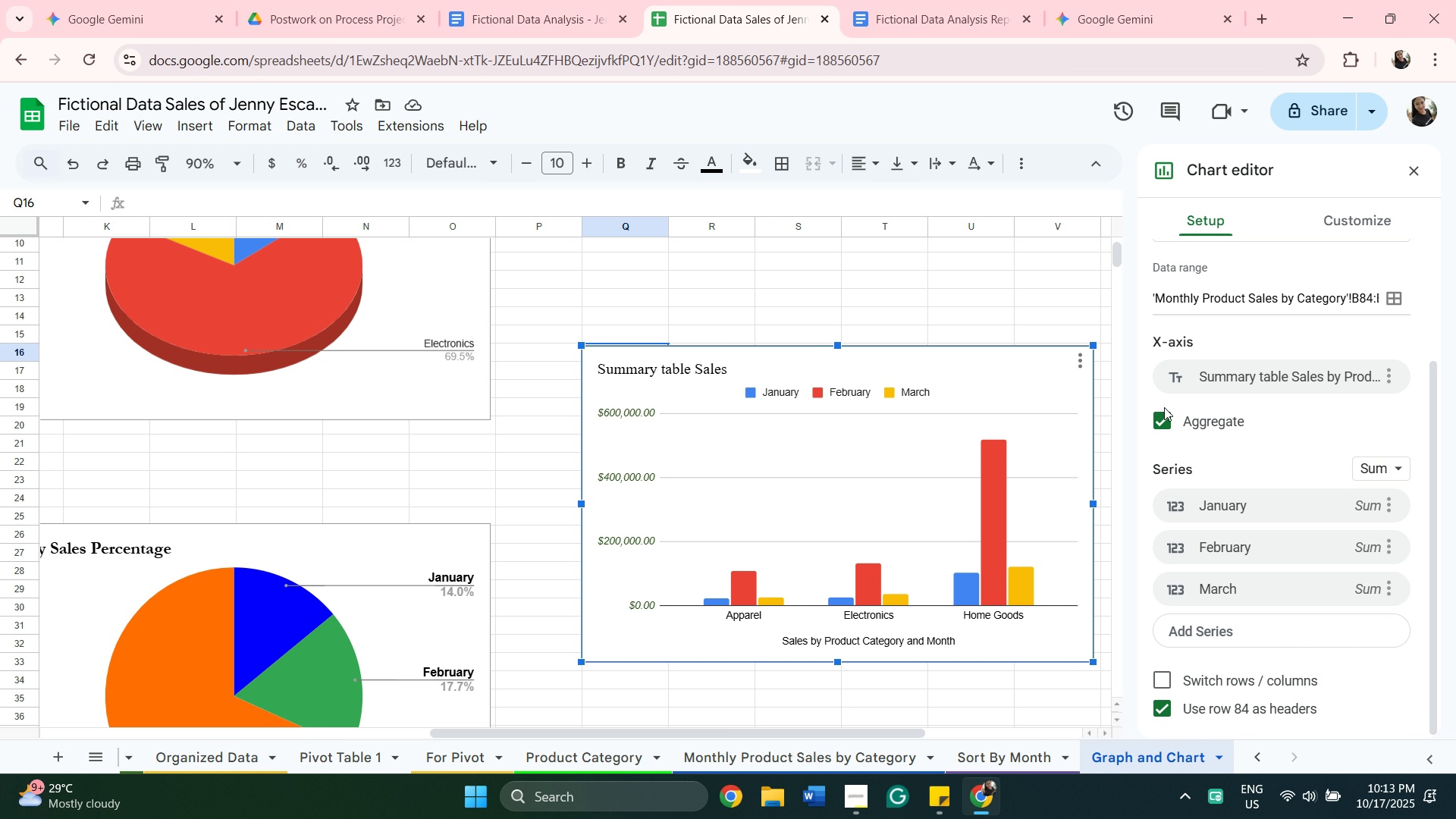 
wait(7.88)
 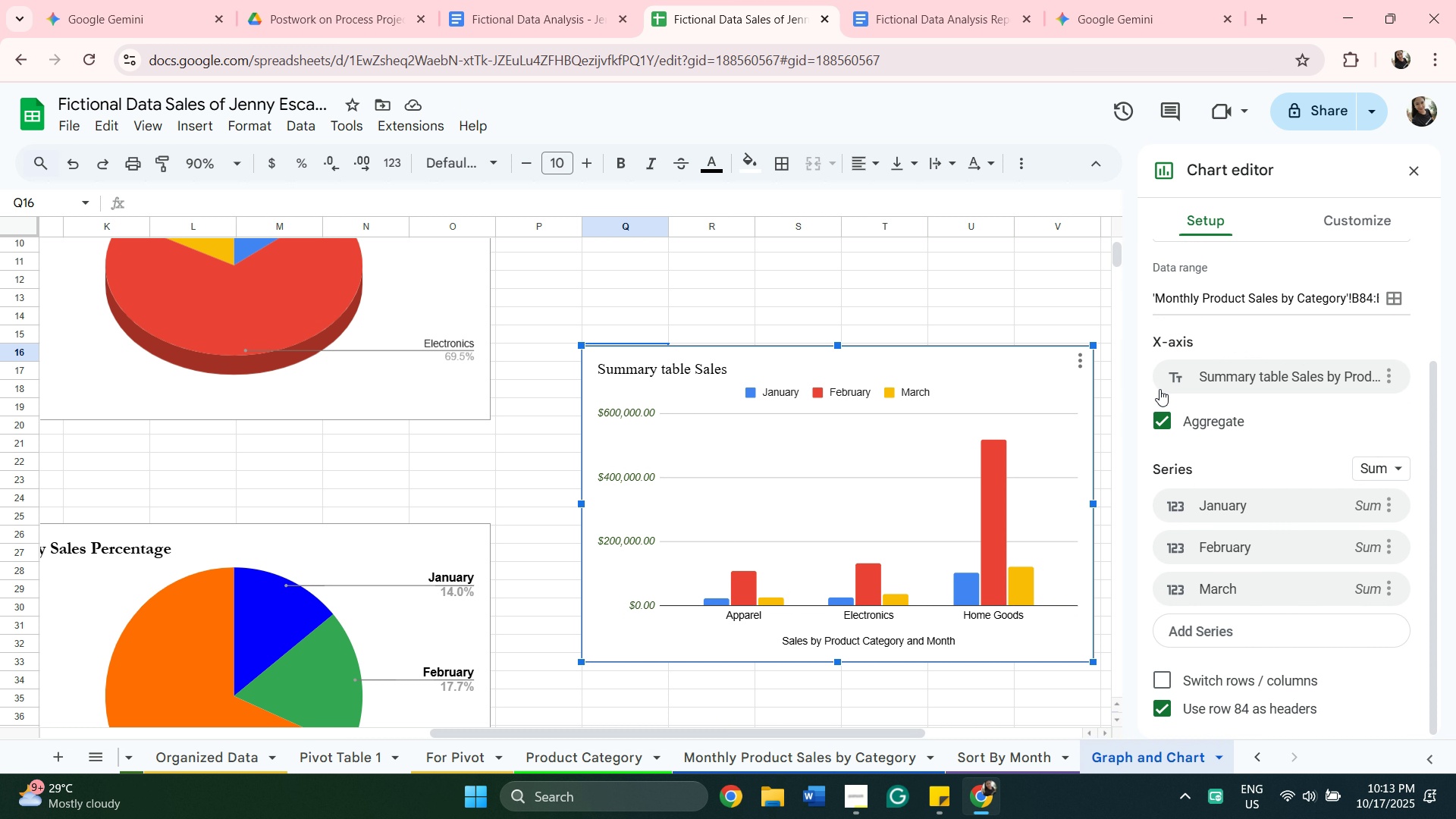 
scroll: coordinate [1191, 450], scroll_direction: down, amount: 5.0
 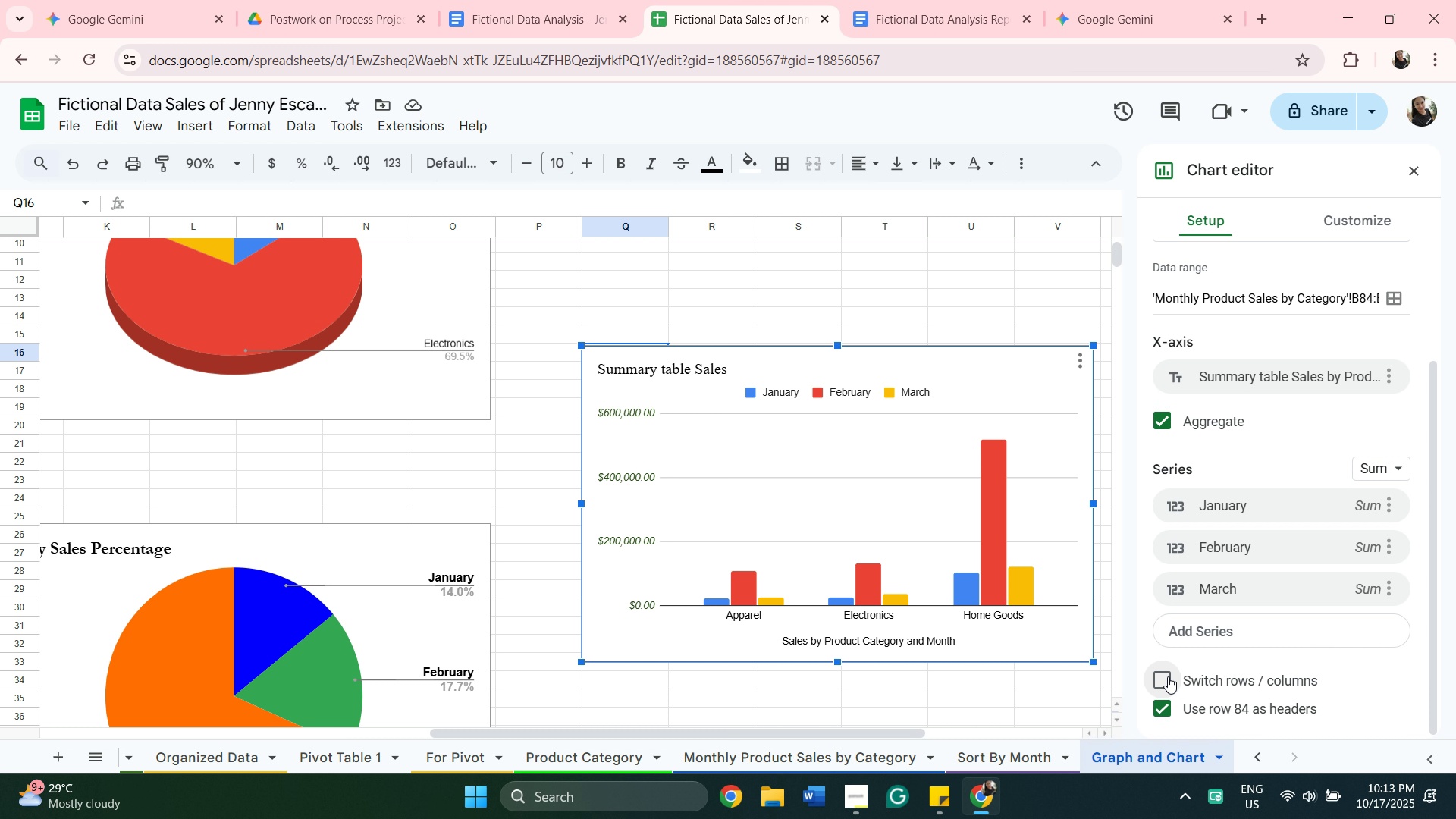 
left_click([1168, 676])
 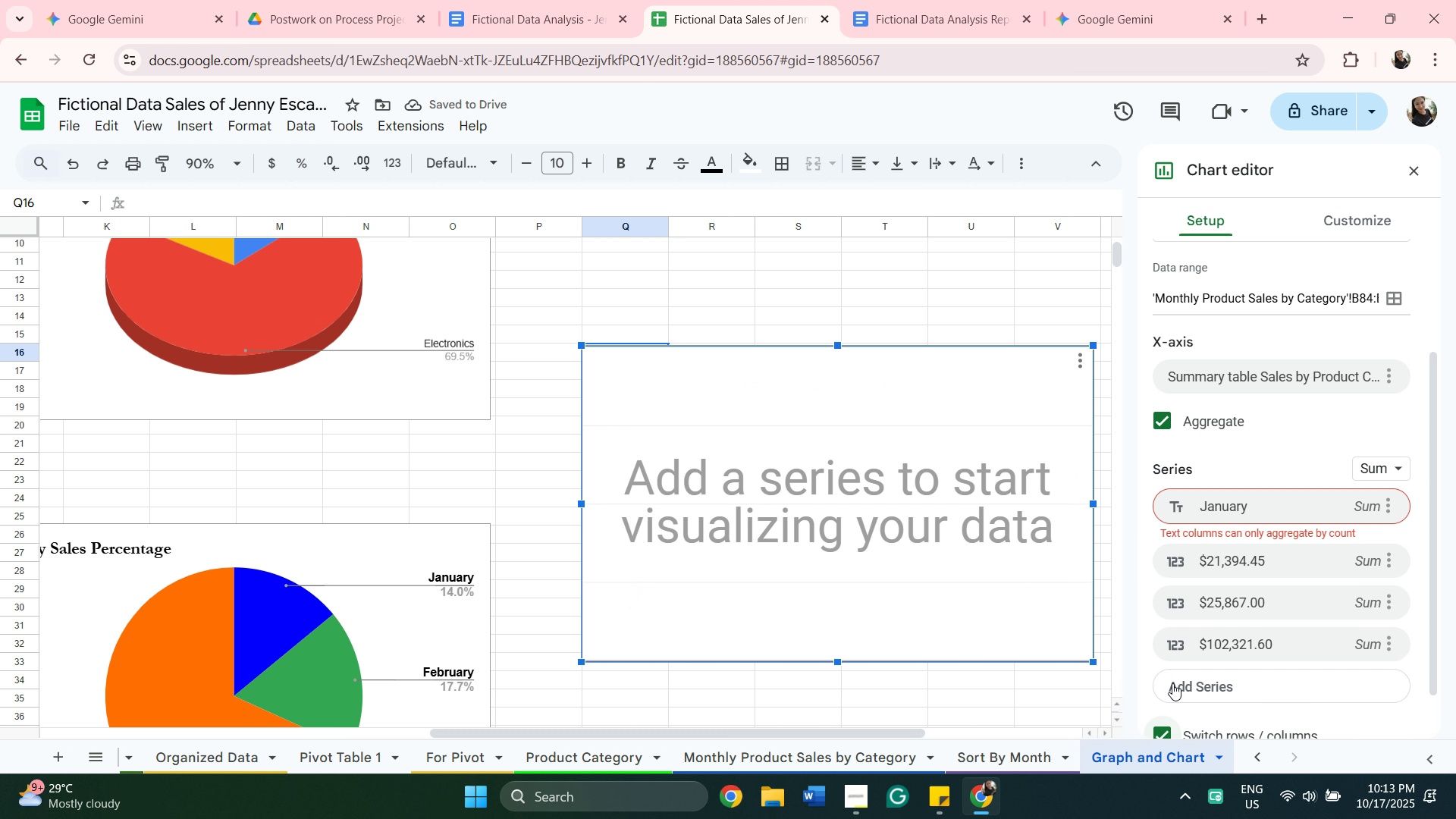 
scroll: coordinate [1172, 683], scroll_direction: down, amount: 3.0
 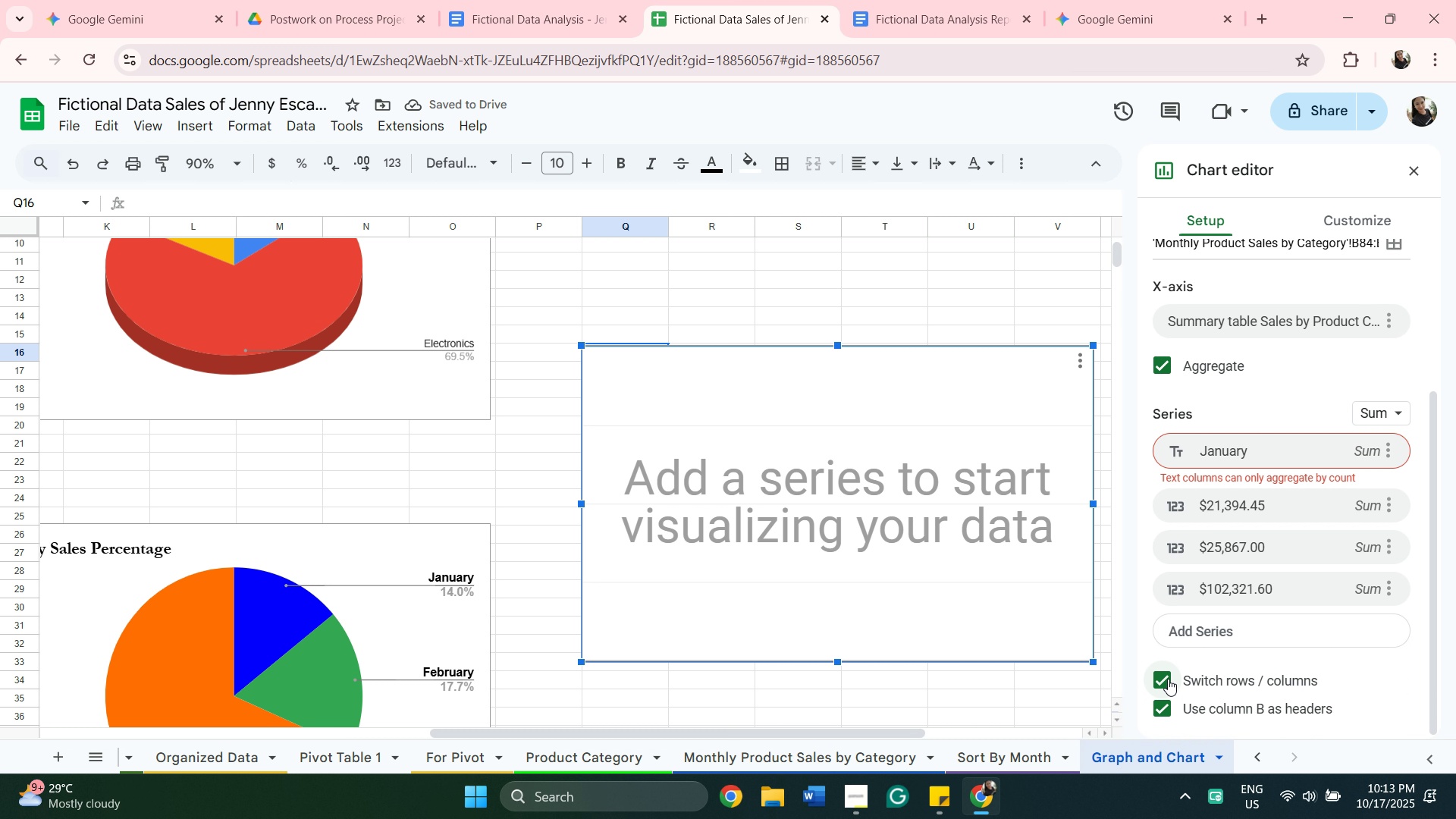 
left_click([1168, 679])
 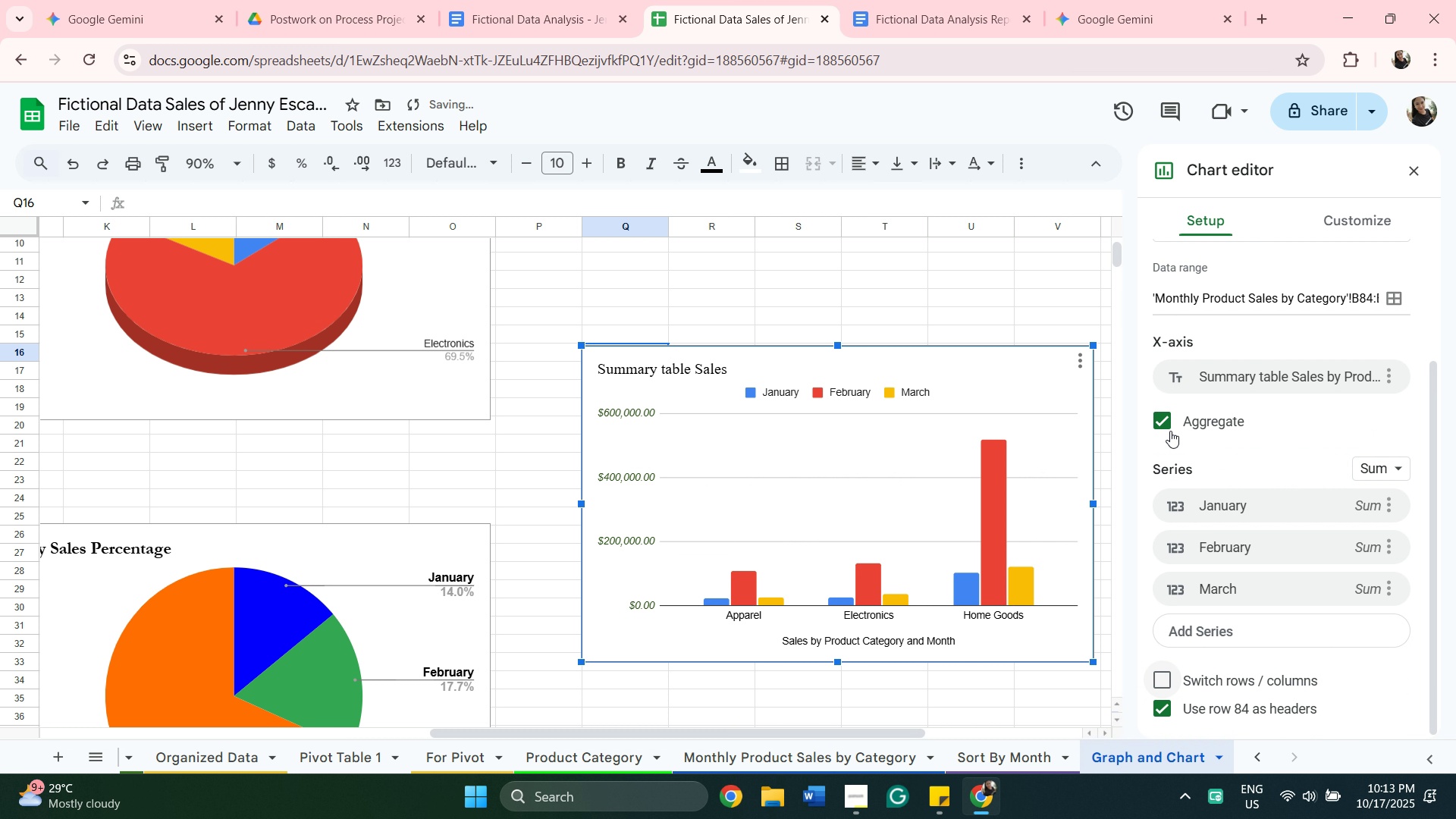 
scroll: coordinate [1172, 417], scroll_direction: up, amount: 2.0
 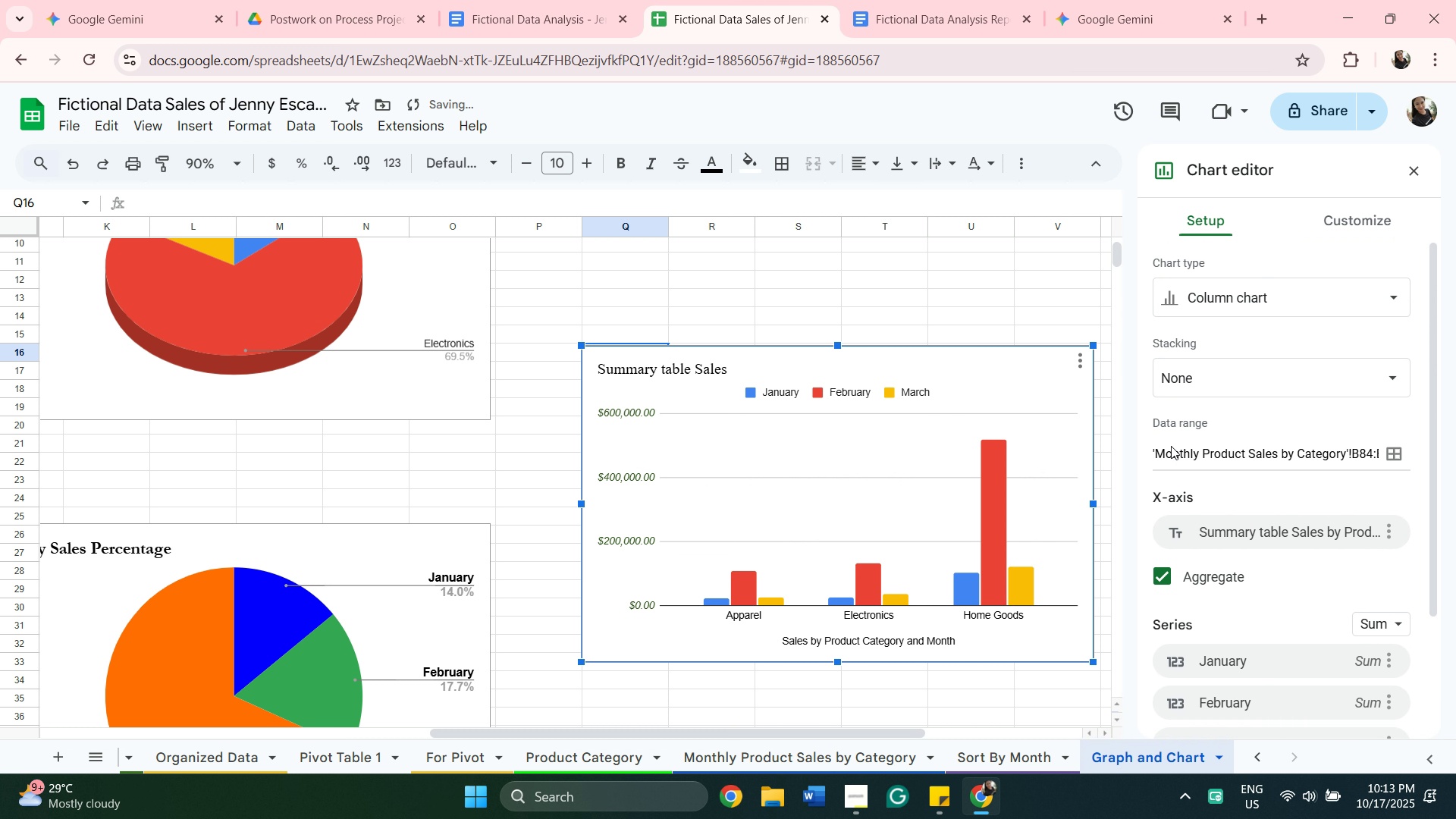 
scroll: coordinate [1172, 505], scroll_direction: down, amount: 1.0
 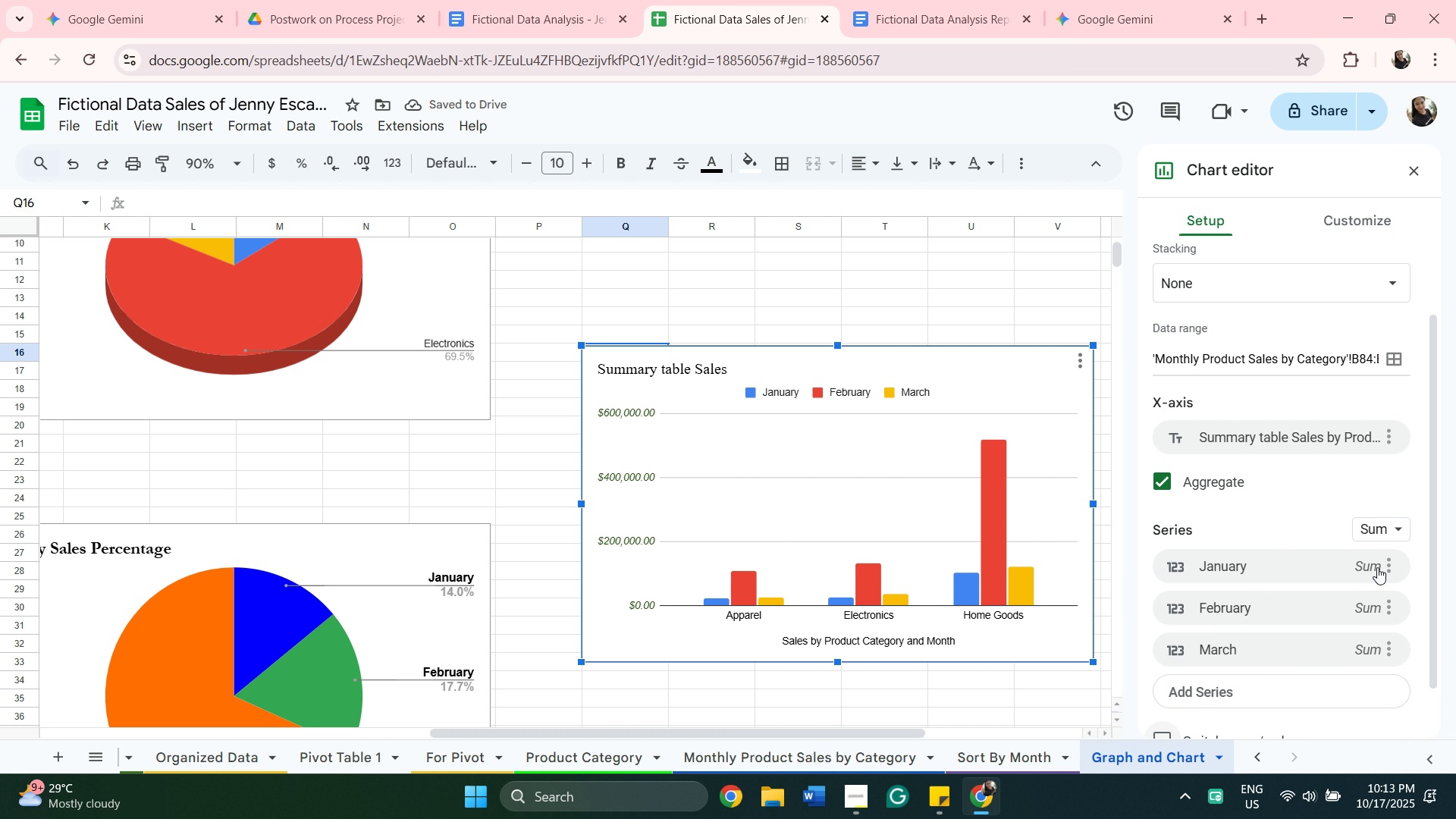 
left_click([1377, 567])
 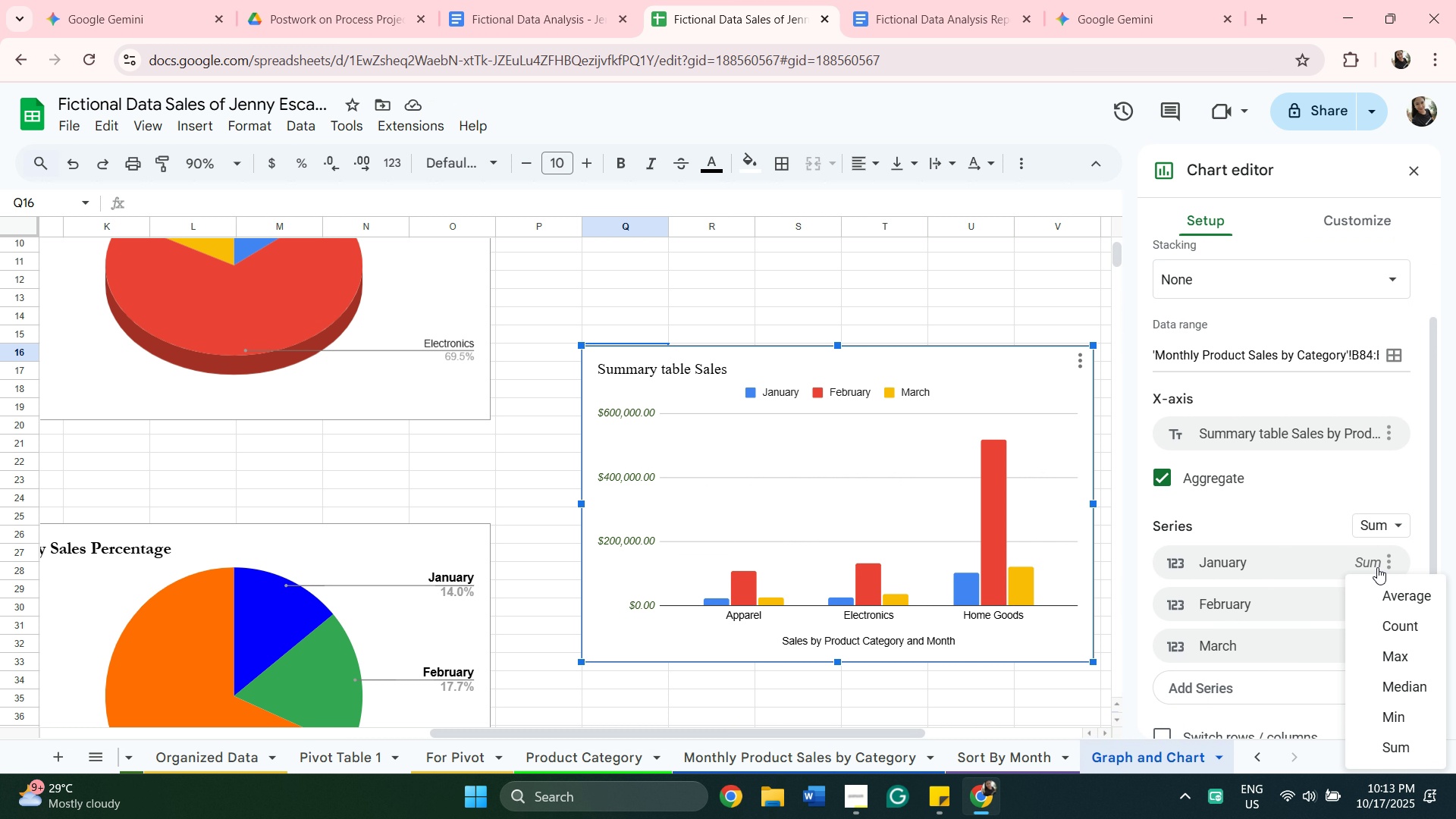 
scroll: coordinate [1393, 592], scroll_direction: down, amount: 2.0
 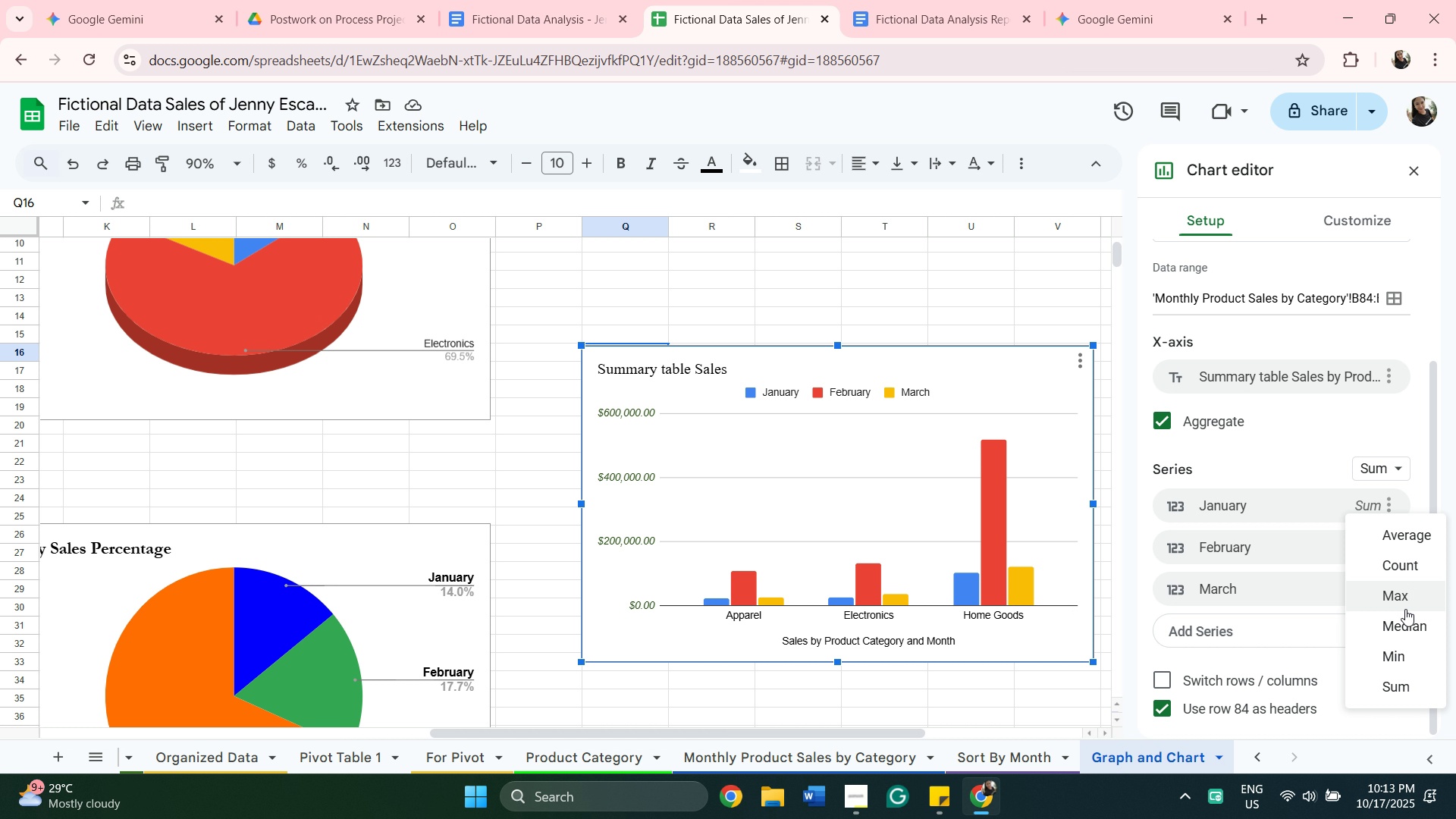 
mouse_move([1402, 621])
 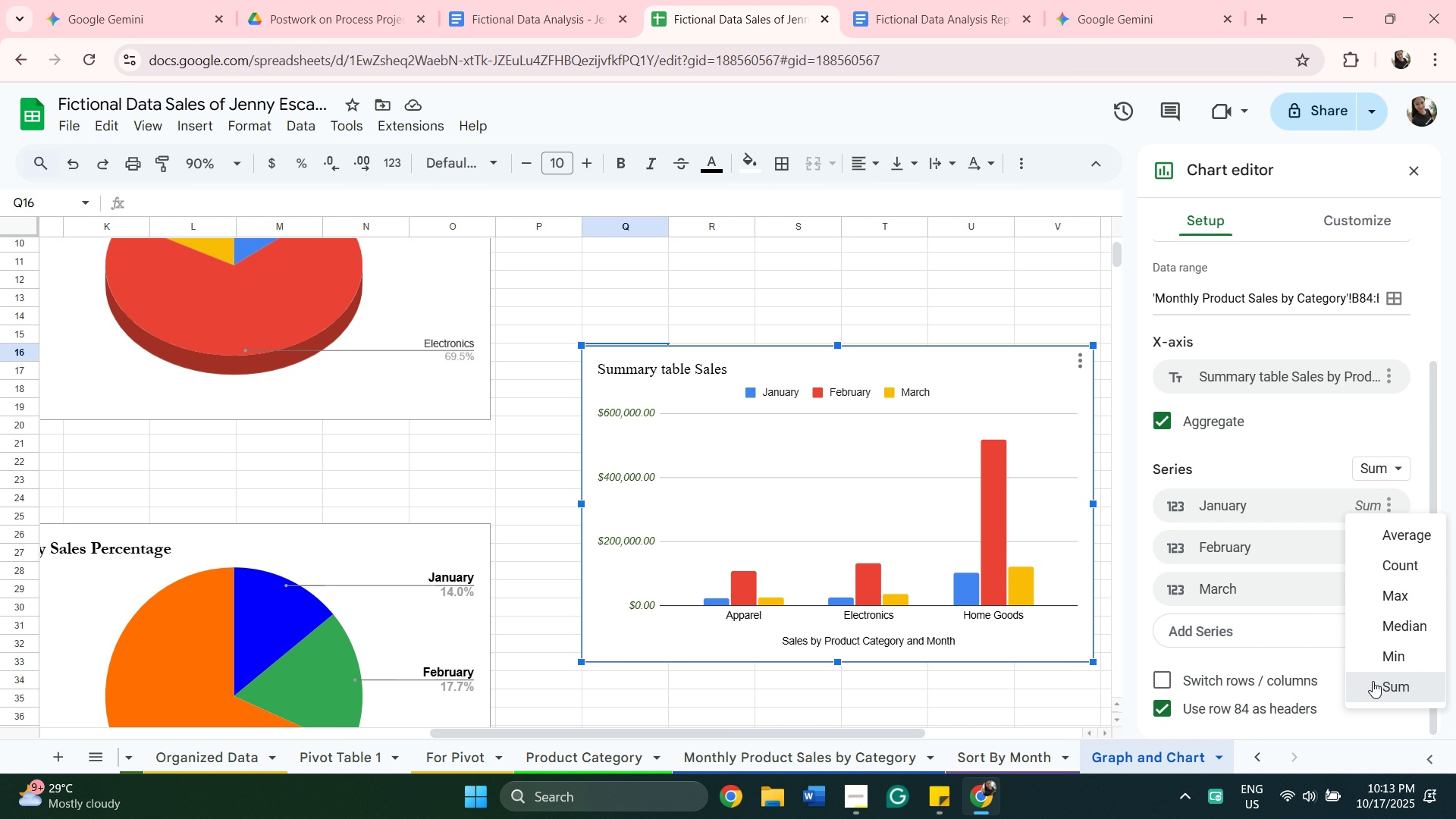 
left_click([1373, 681])
 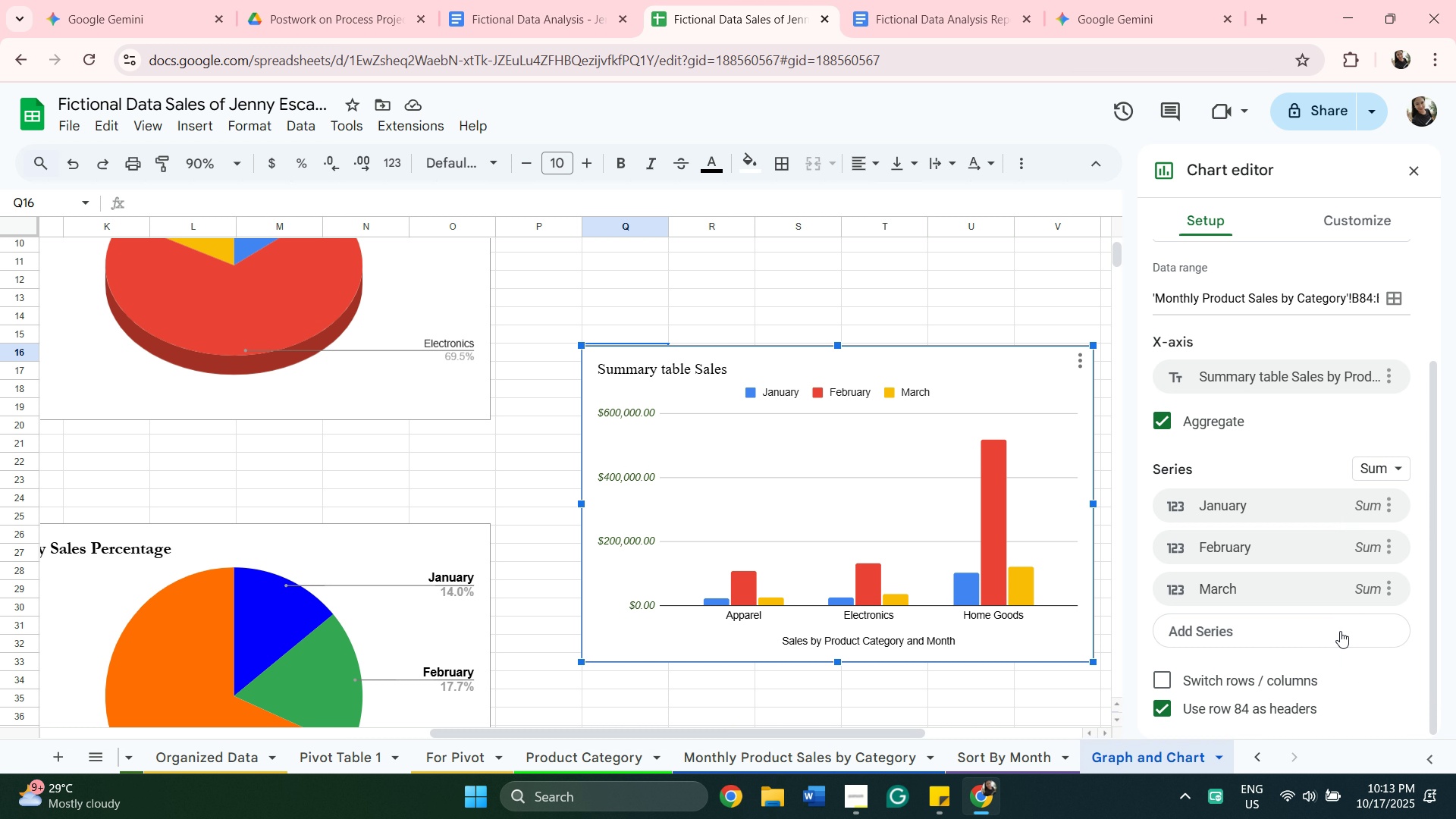 
scroll: coordinate [1338, 624], scroll_direction: none, amount: 0.0
 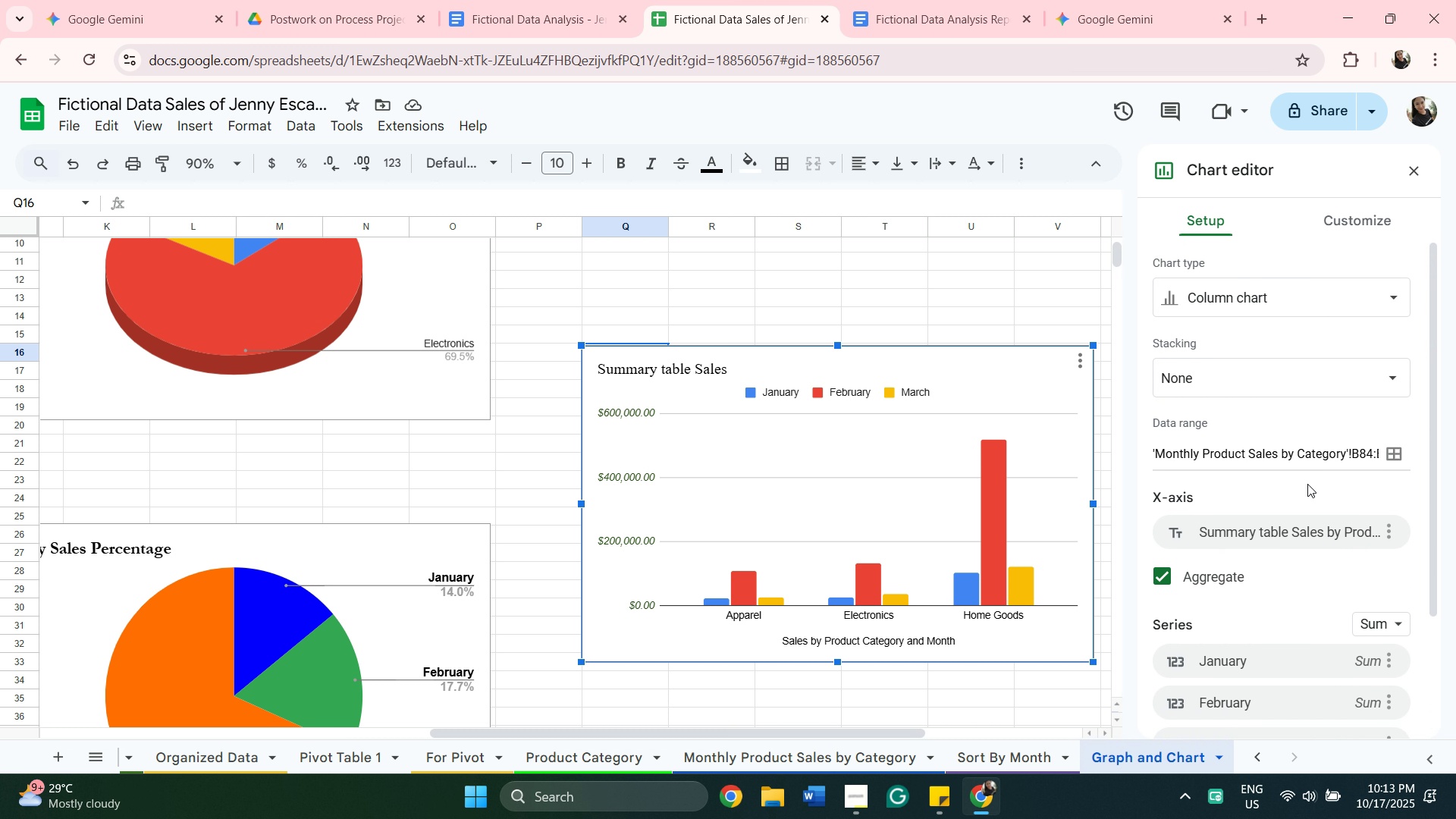 
scroll: coordinate [939, 560], scroll_direction: down, amount: 3.0
 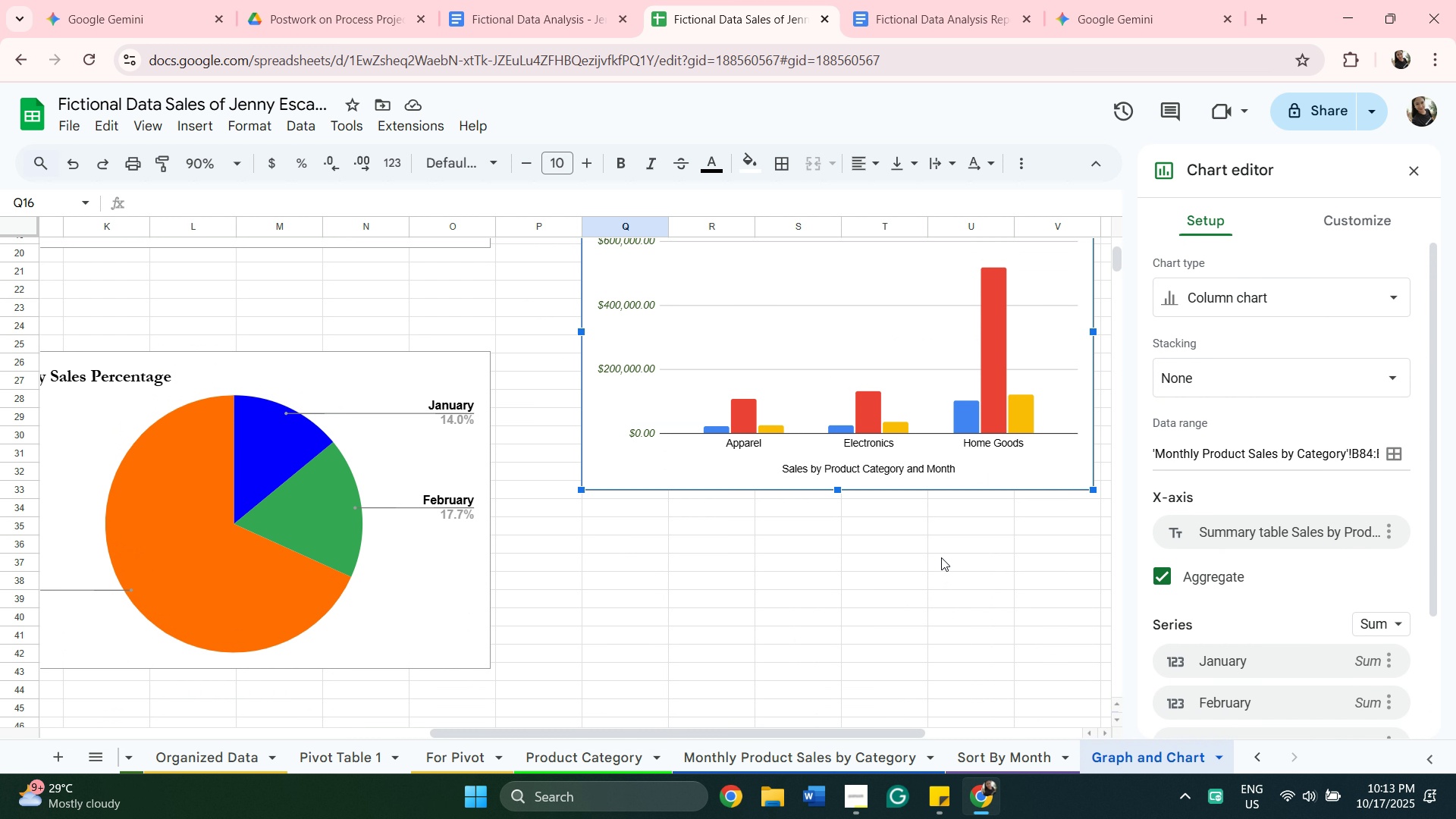 
scroll: coordinate [941, 557], scroll_direction: up, amount: 2.0
 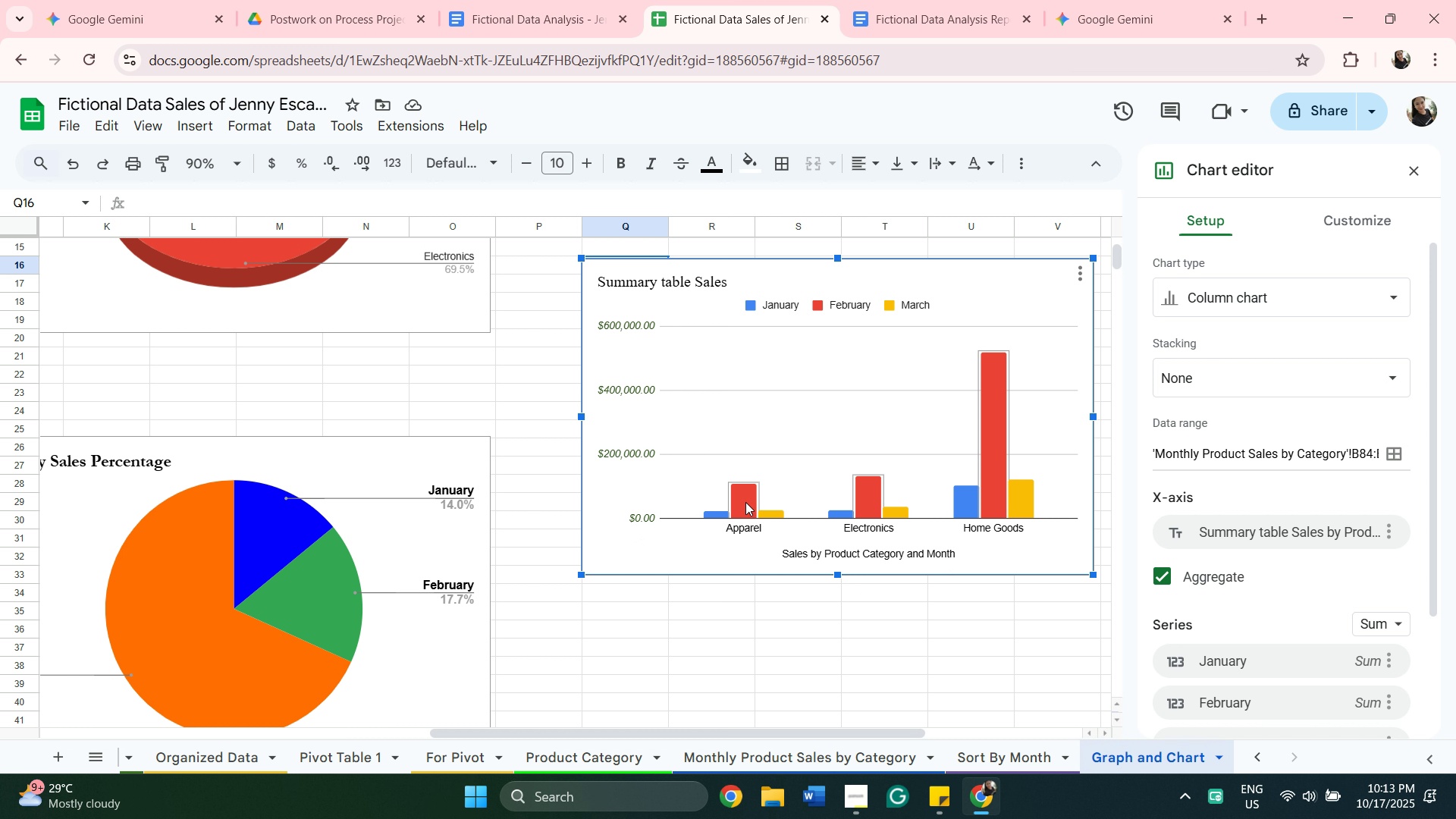 
wait(7.12)
 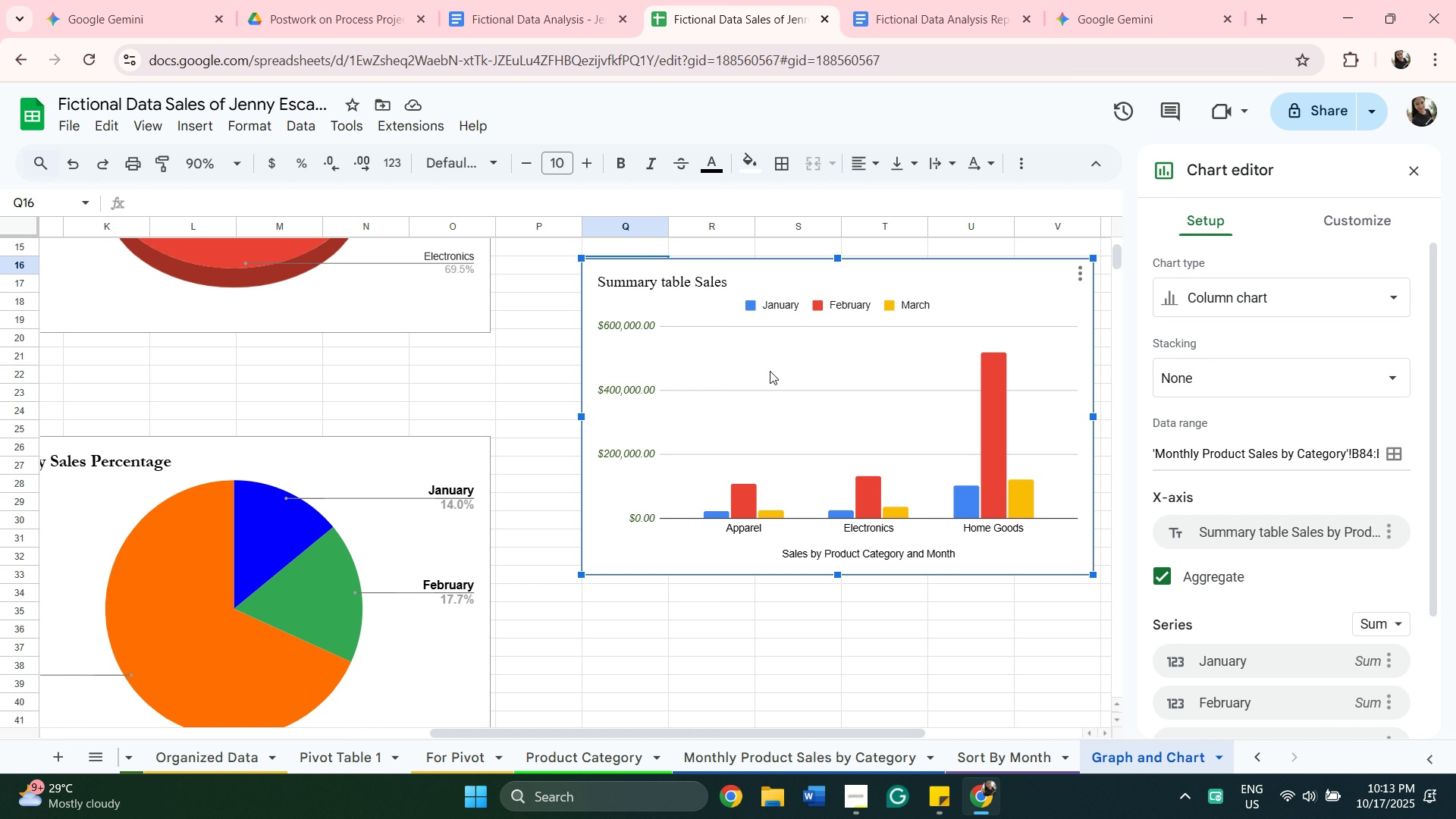 
scroll: coordinate [1037, 516], scroll_direction: down, amount: 3.0
 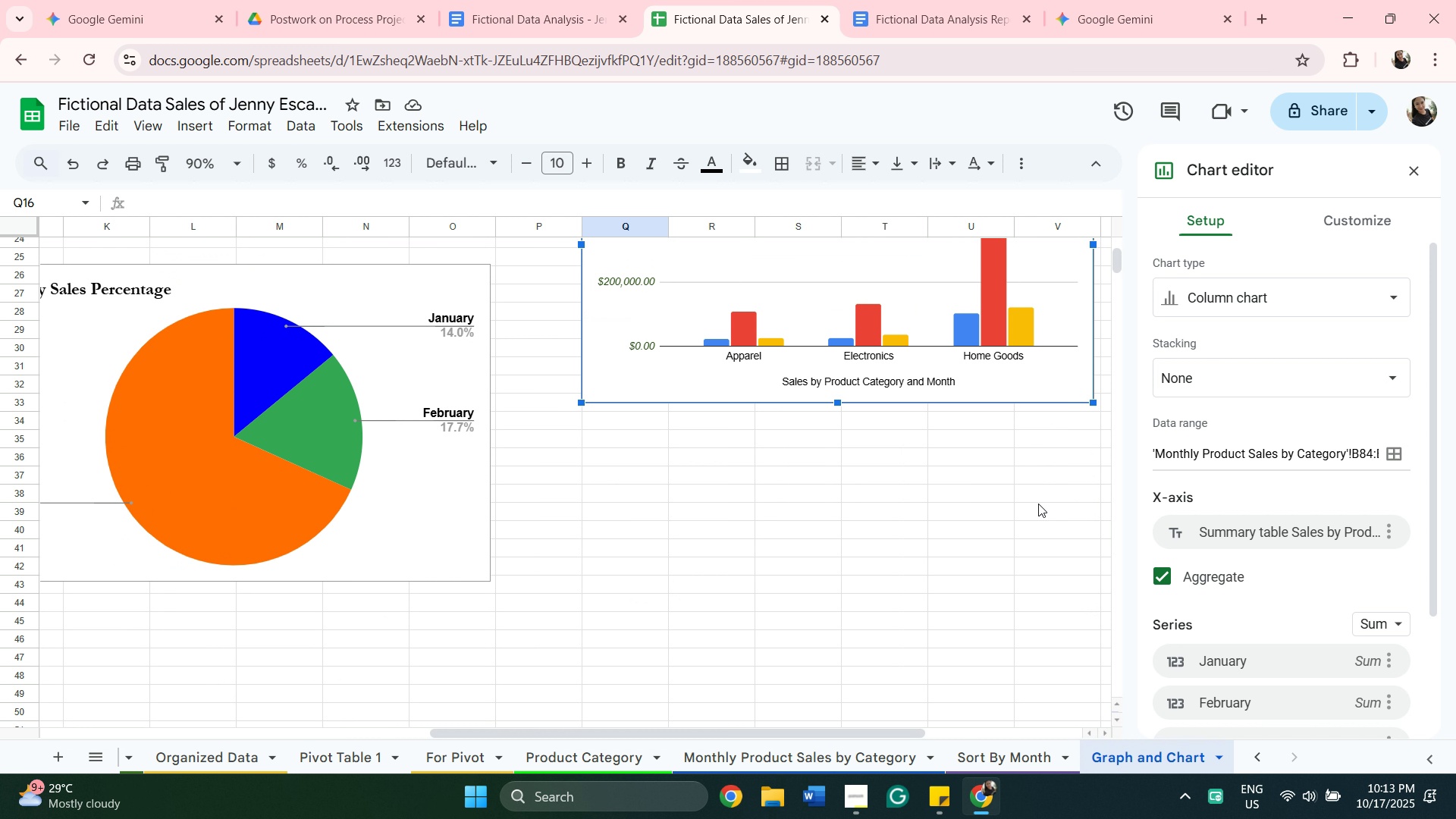 
scroll: coordinate [1037, 499], scroll_direction: up, amount: 3.0
 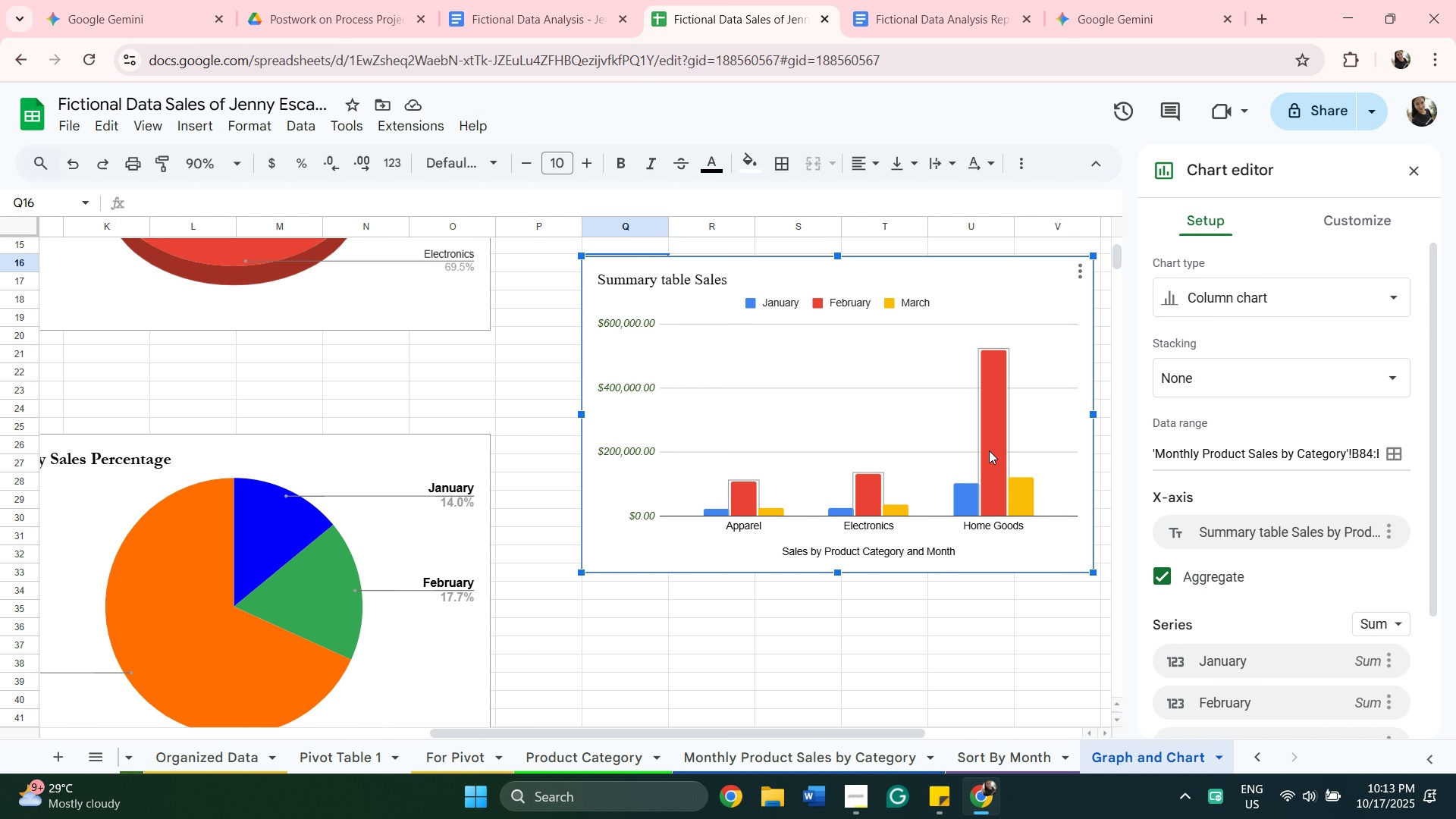 
left_click([989, 450])
 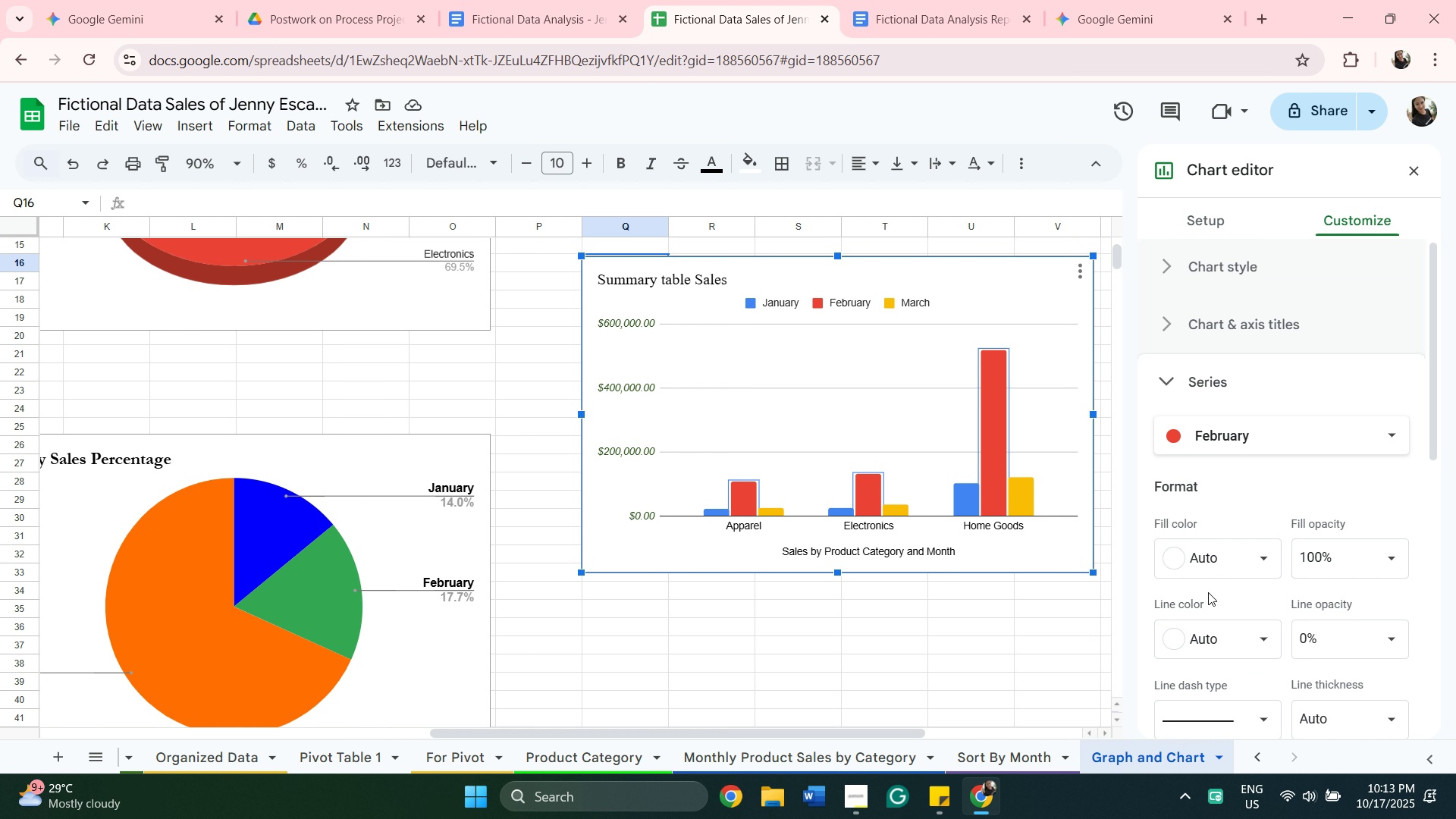 
scroll: coordinate [1226, 692], scroll_direction: down, amount: 5.0
 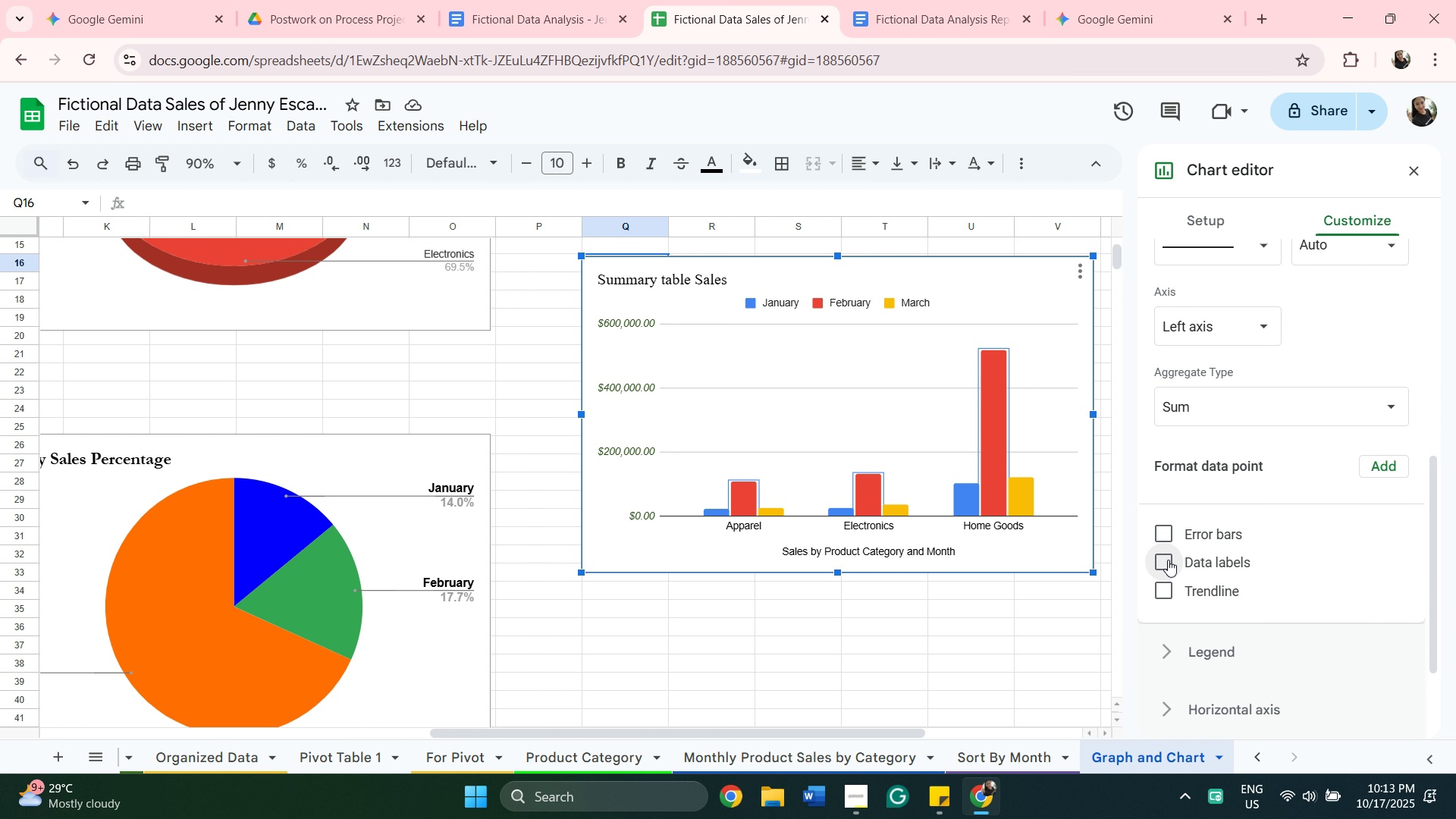 
left_click([1168, 560])
 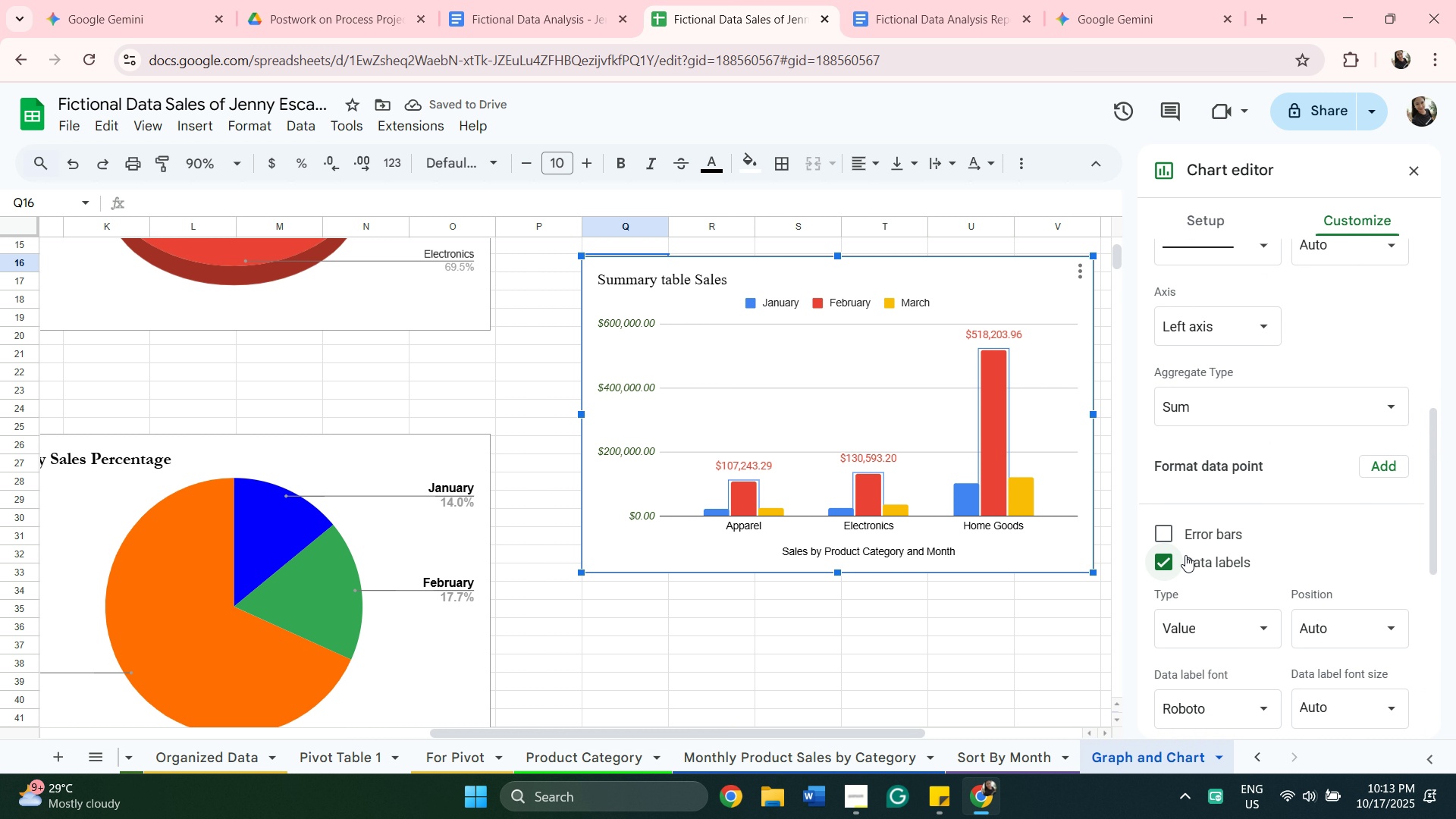 
scroll: coordinate [1162, 672], scroll_direction: down, amount: 3.0
 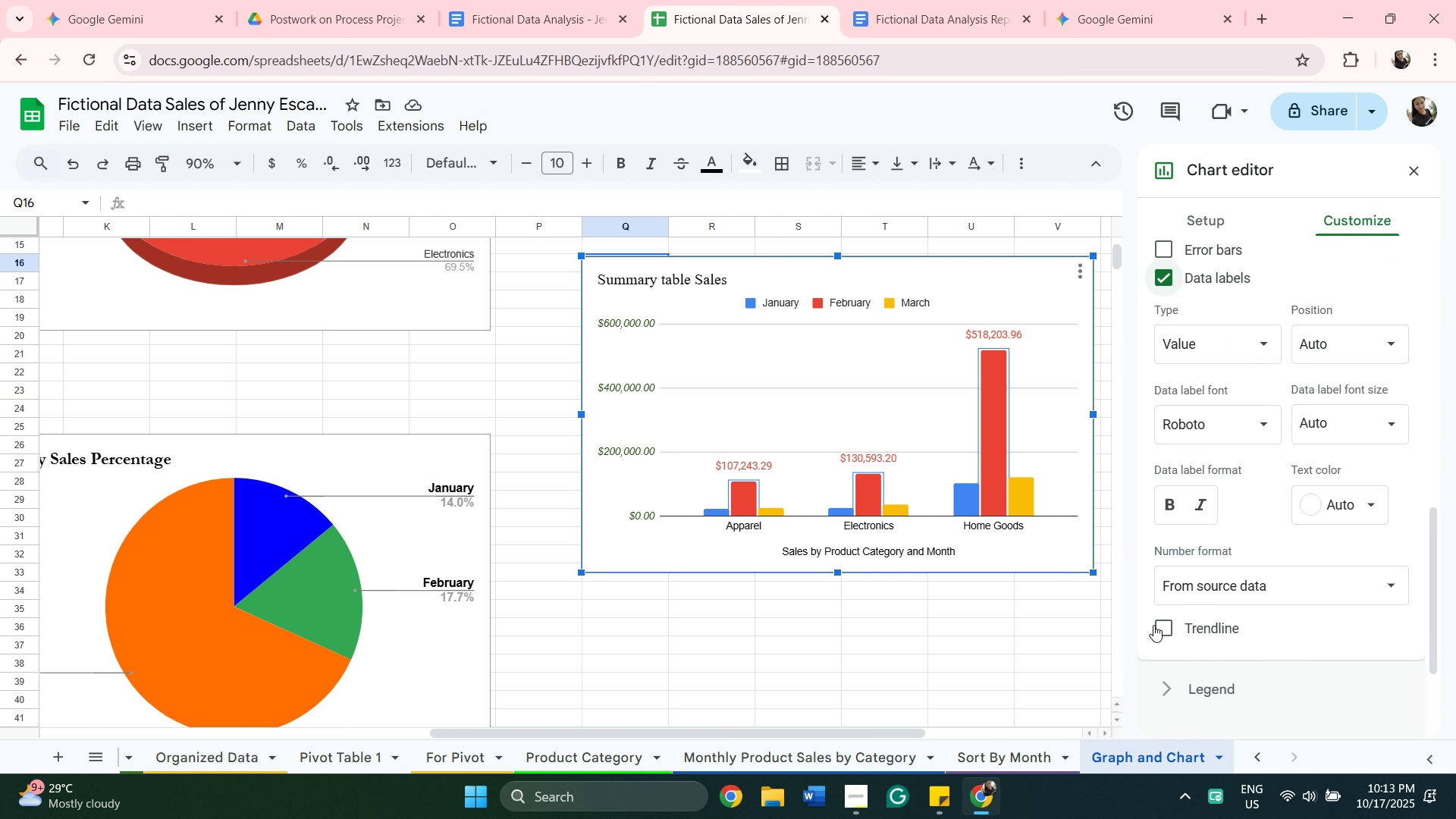 
left_click([1166, 623])
 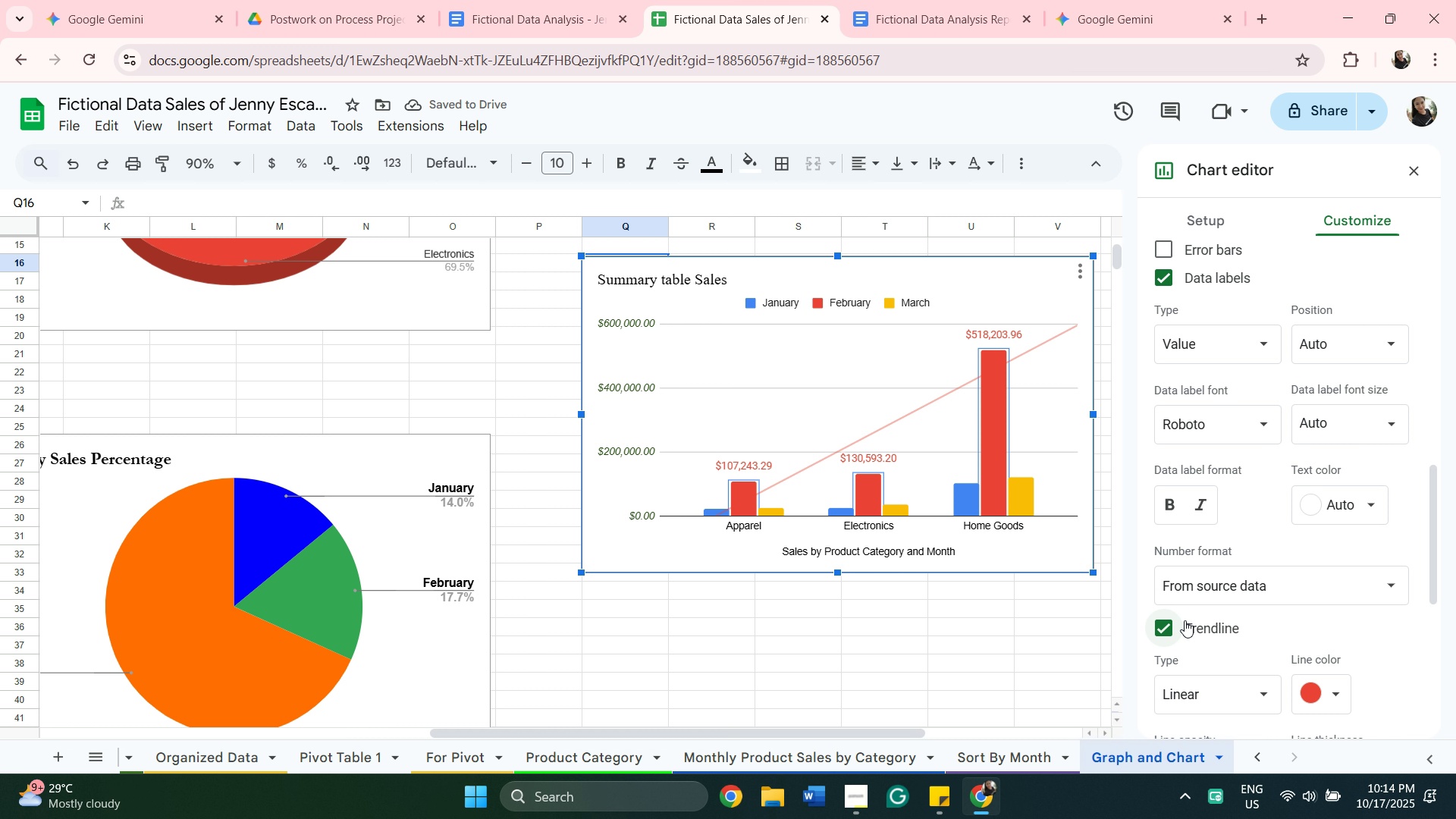 
left_click([1319, 696])
 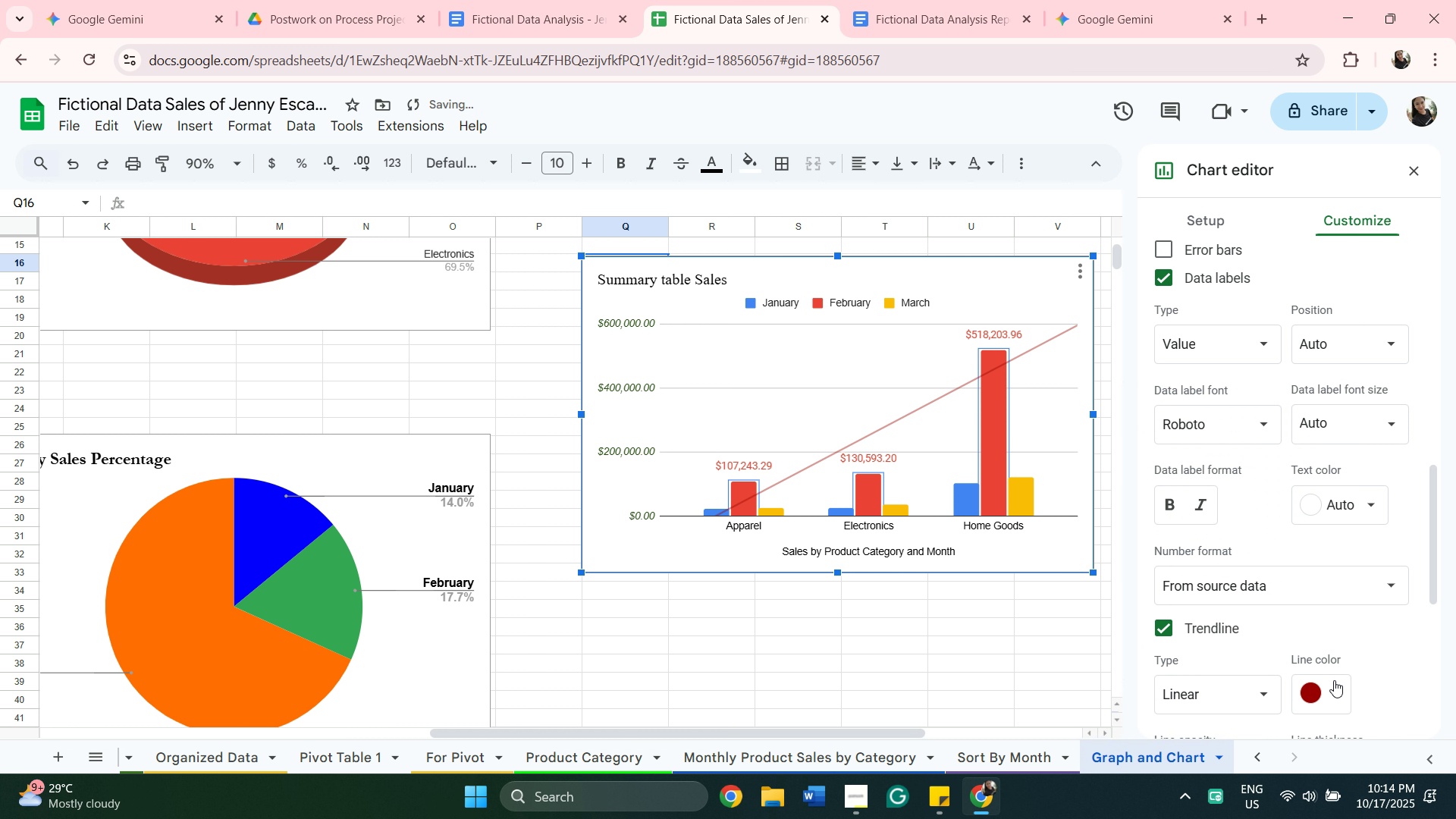 
scroll: coordinate [1279, 638], scroll_direction: down, amount: 1.0
 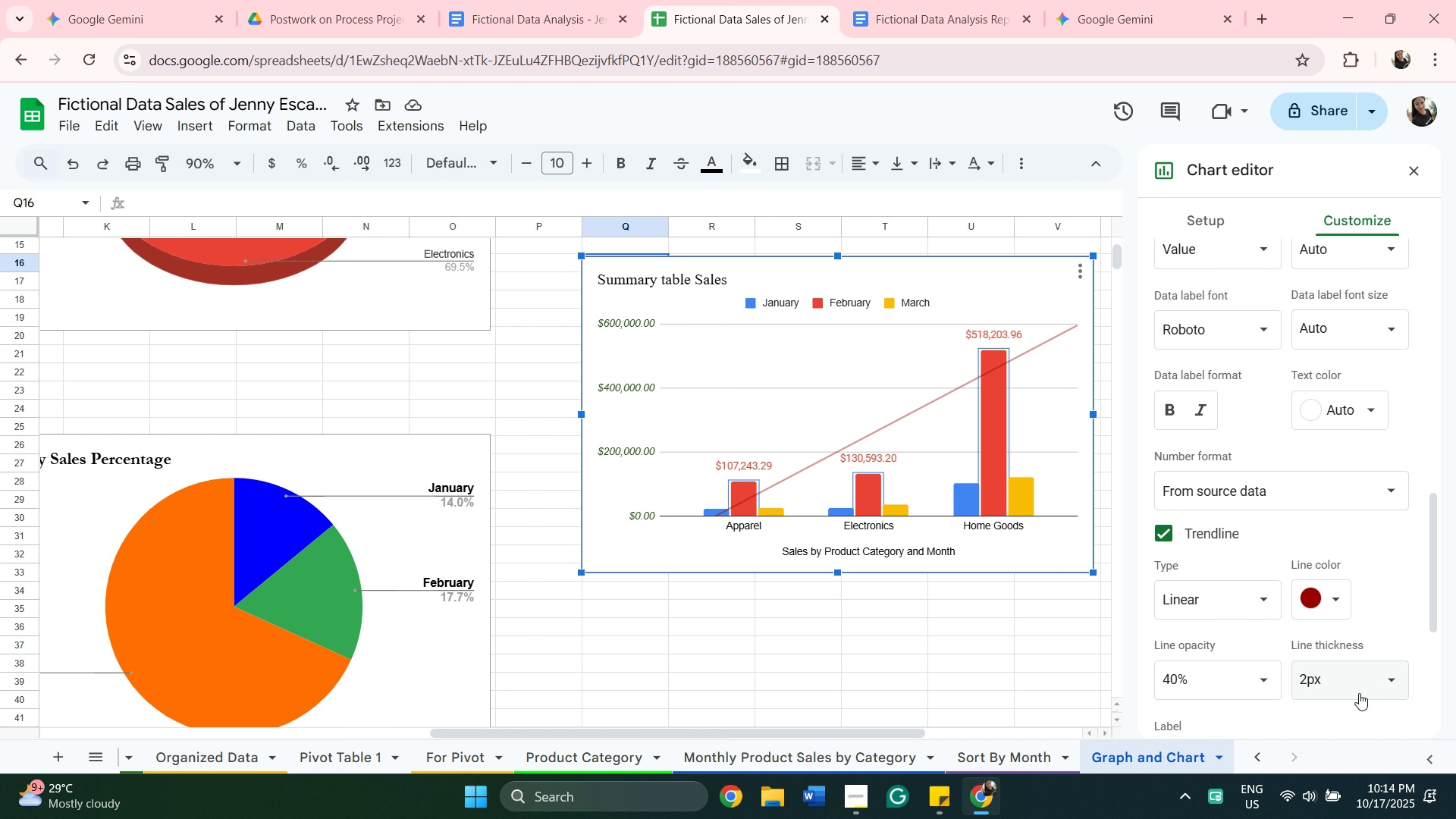 
wait(9.44)
 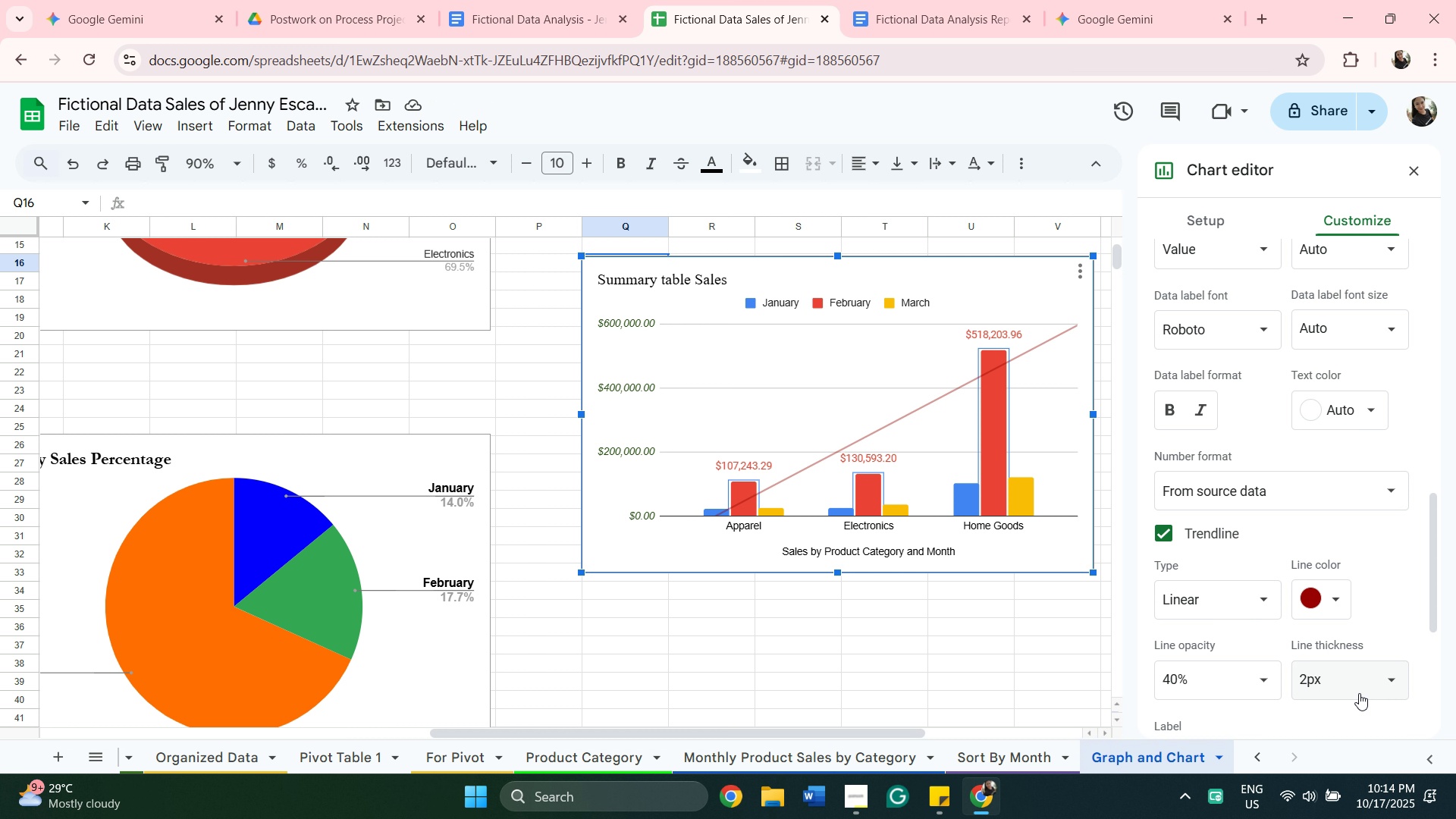 
mouse_move([1283, 439])
 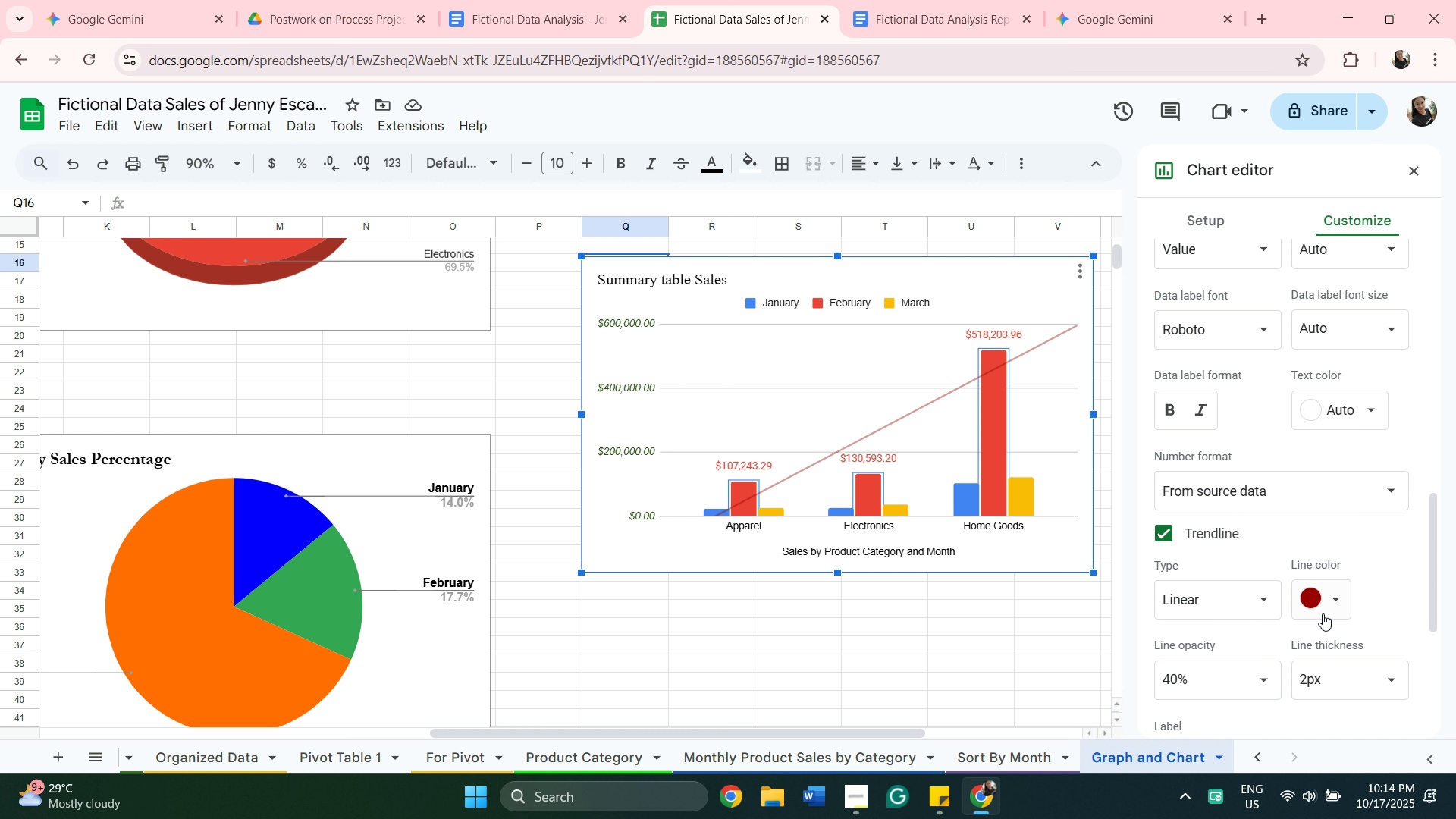 
scroll: coordinate [1276, 555], scroll_direction: up, amount: 4.0
 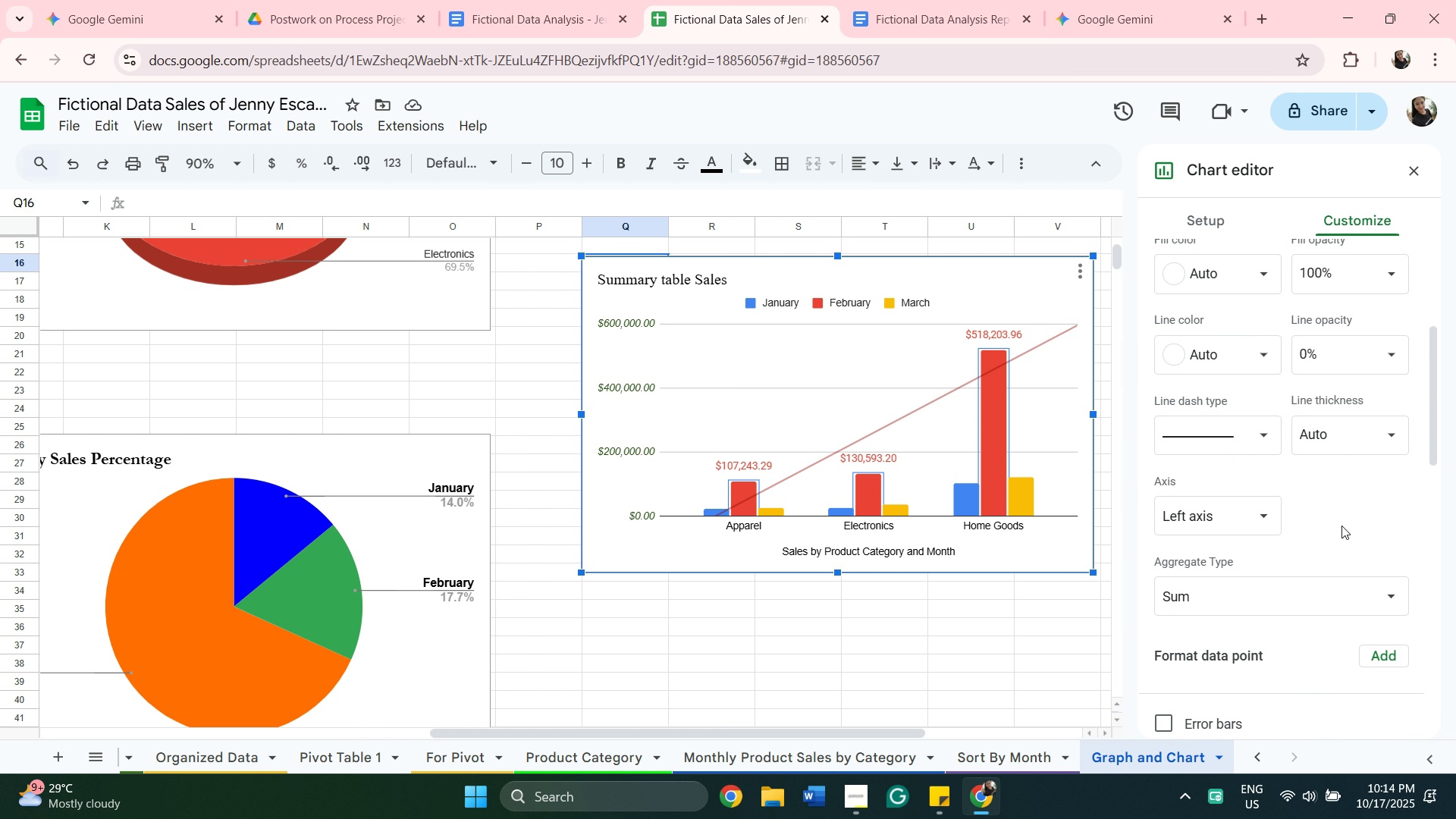 
scroll: coordinate [1304, 698], scroll_direction: down, amount: 1.0
 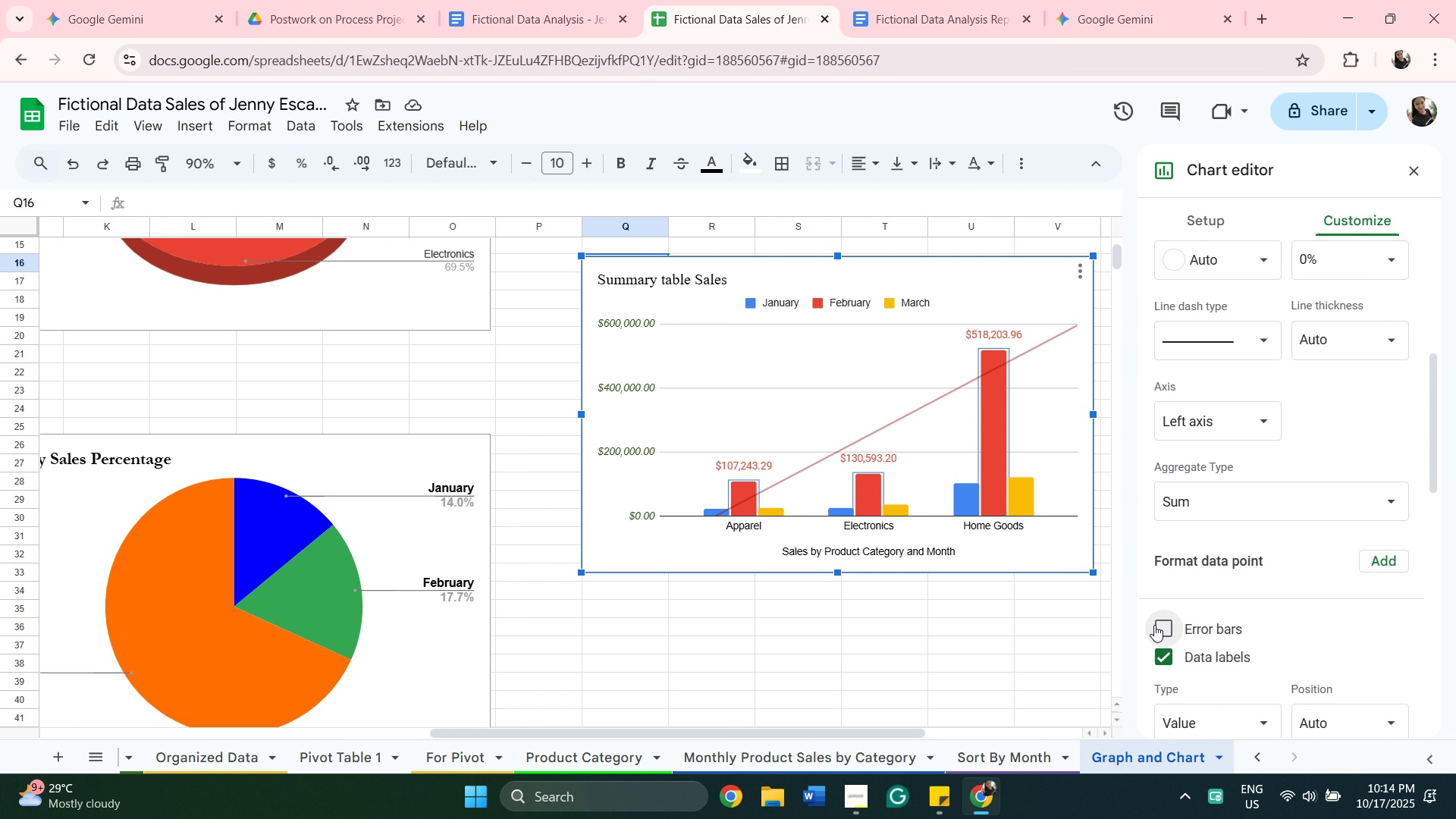 
left_click([1154, 625])
 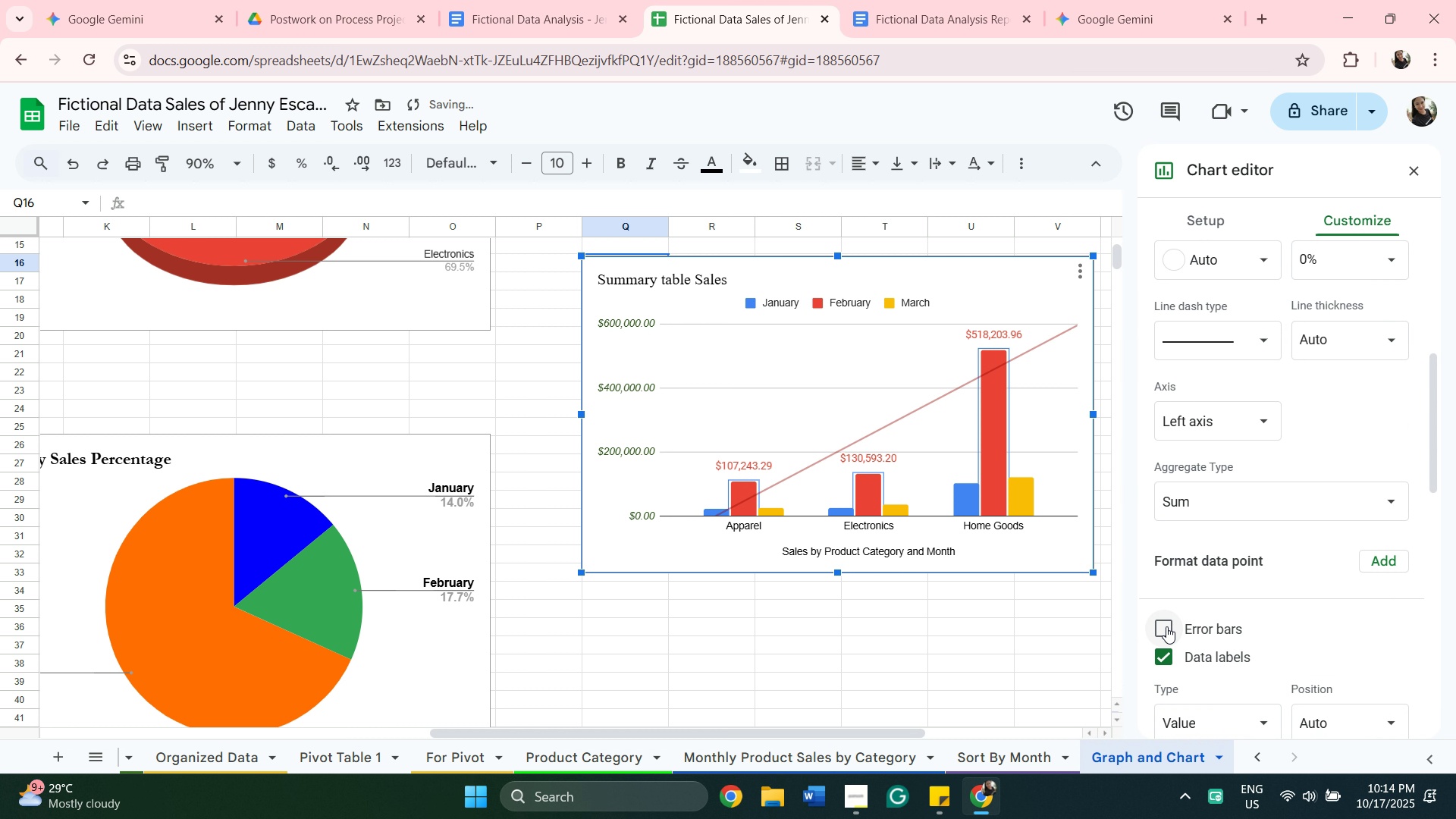 
scroll: coordinate [1326, 628], scroll_direction: down, amount: 2.0
 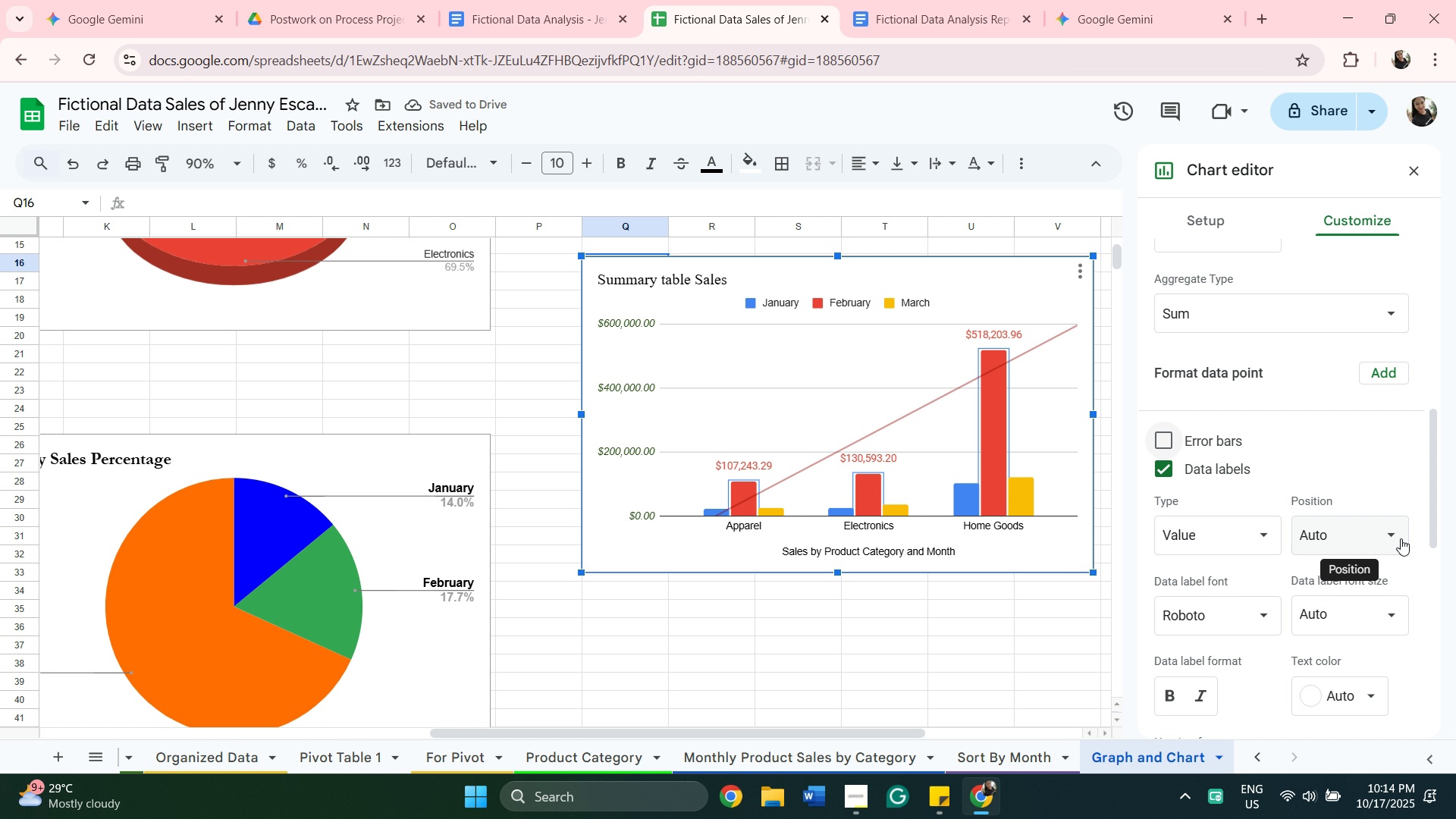 
scroll: coordinate [1401, 538], scroll_direction: up, amount: 2.0
 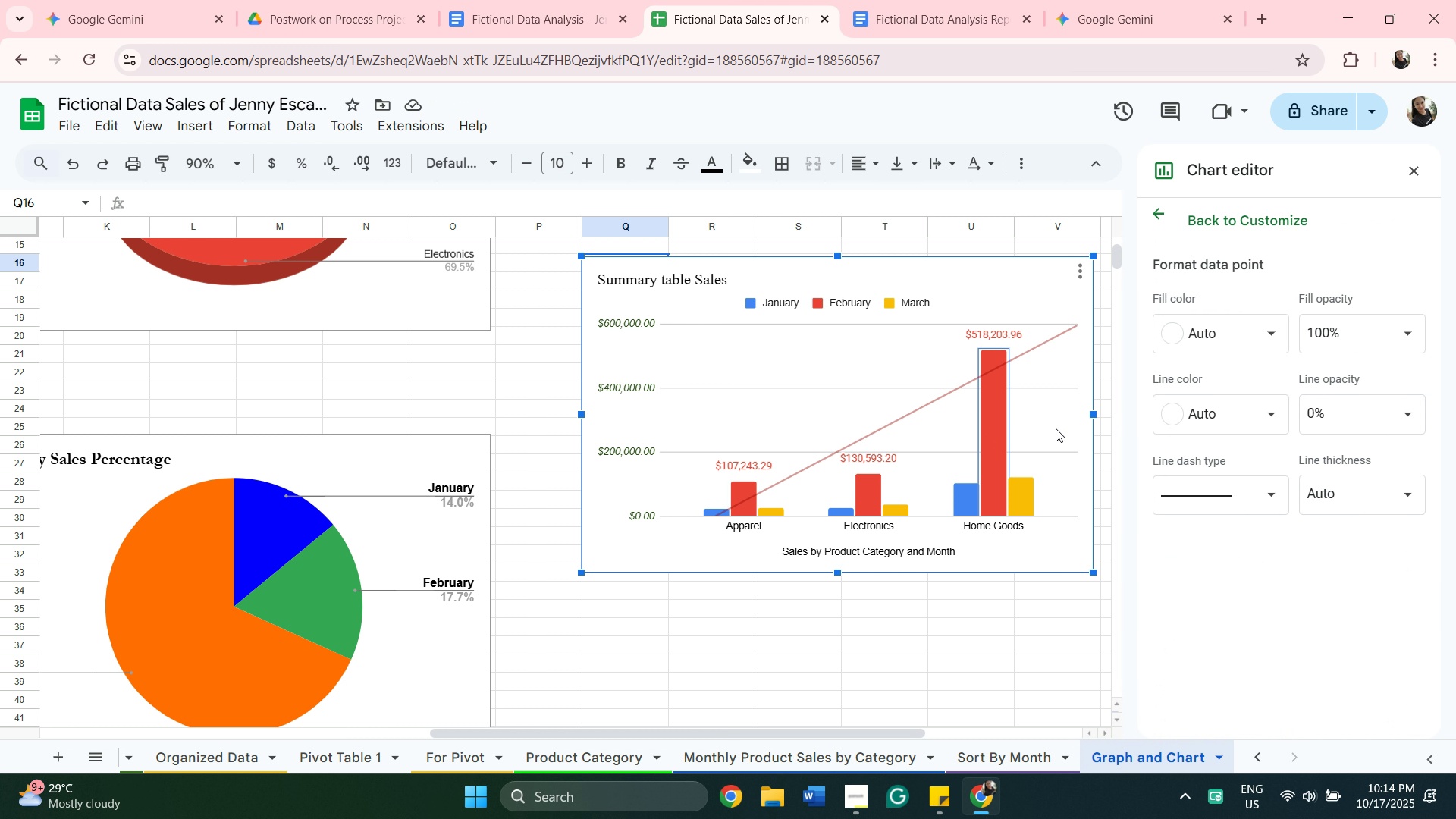 
mouse_move([1277, 331])
 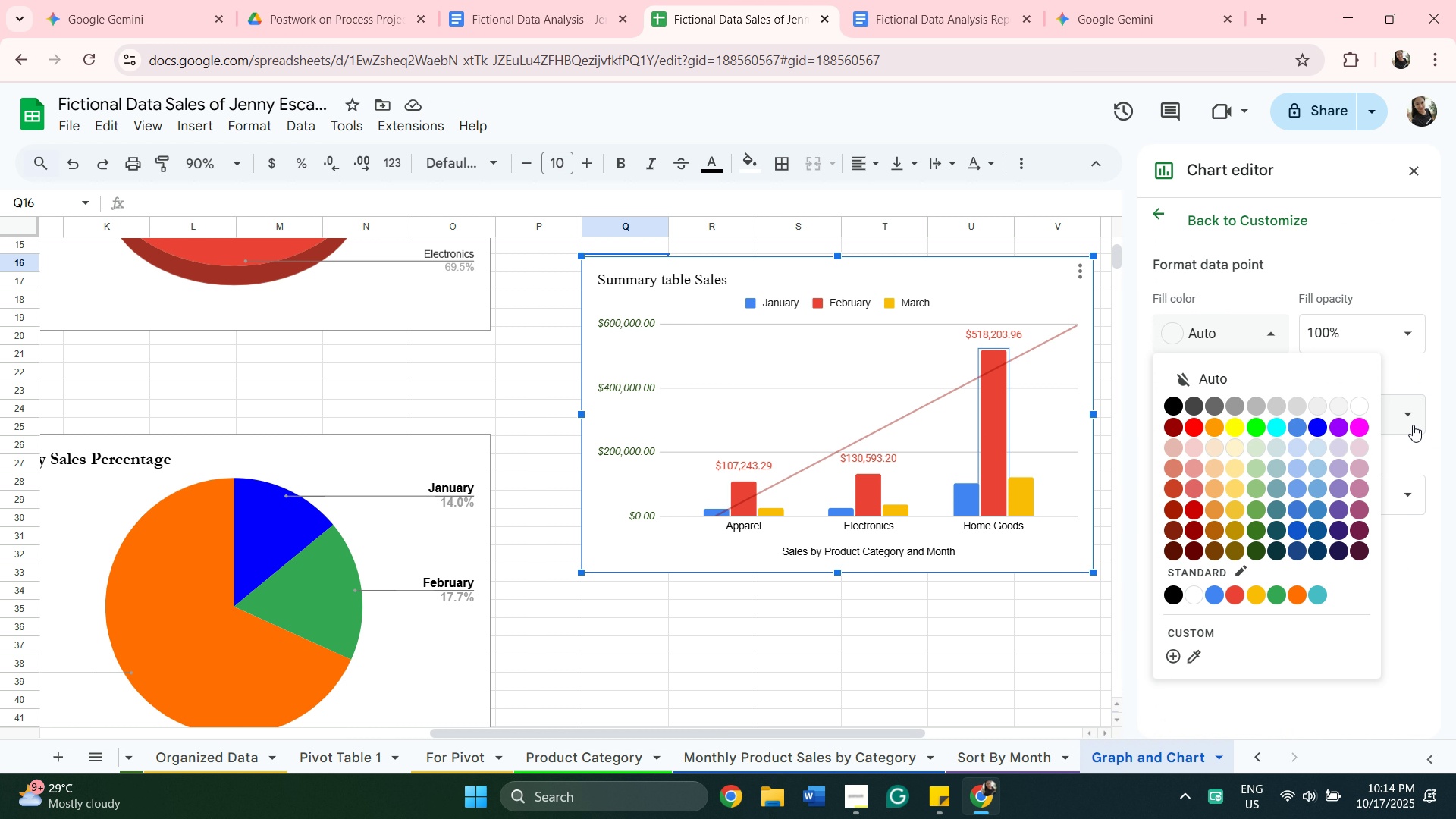 
left_click([1413, 419])
 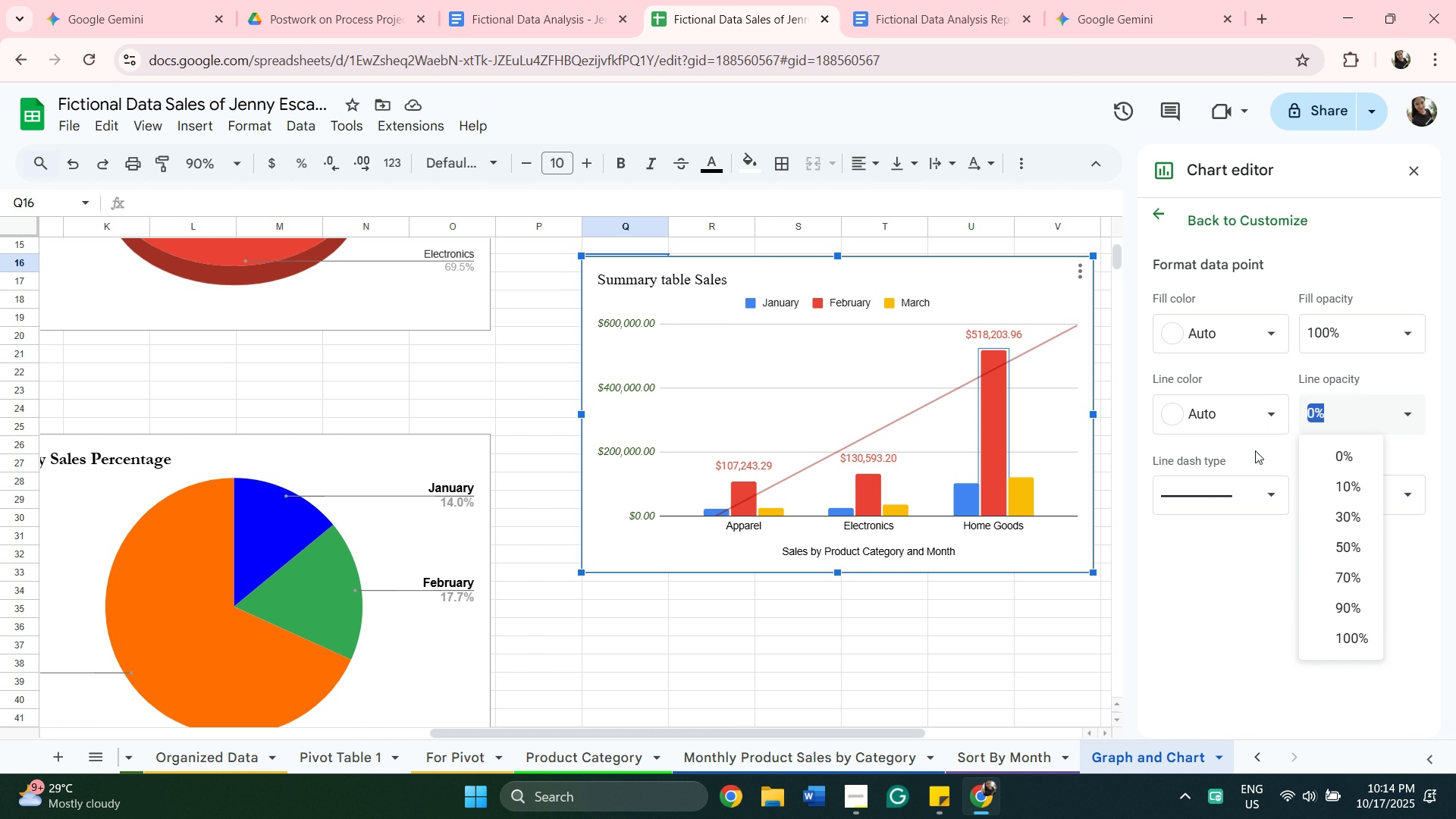 
wait(5.39)
 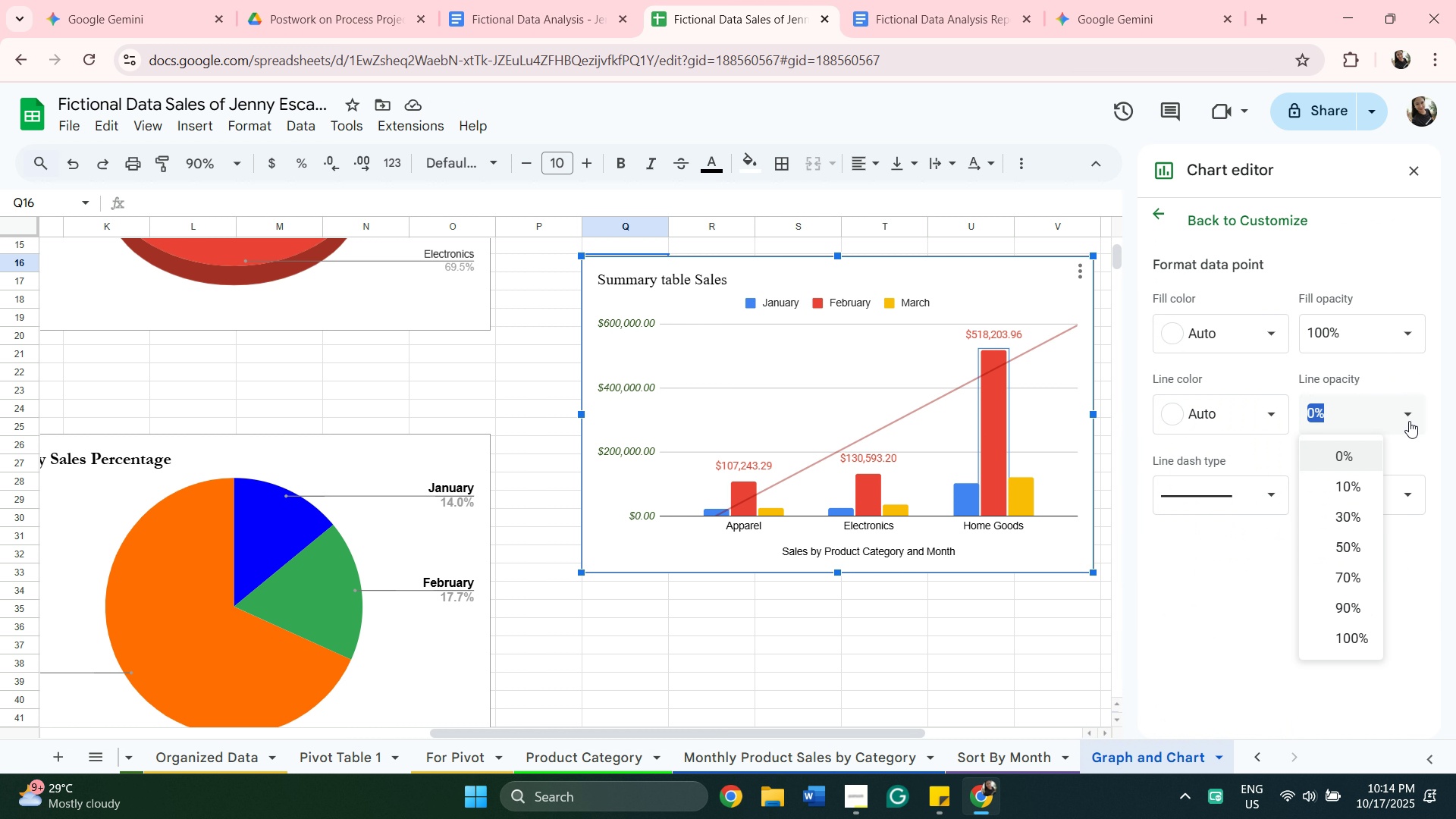 
left_click([1276, 548])
 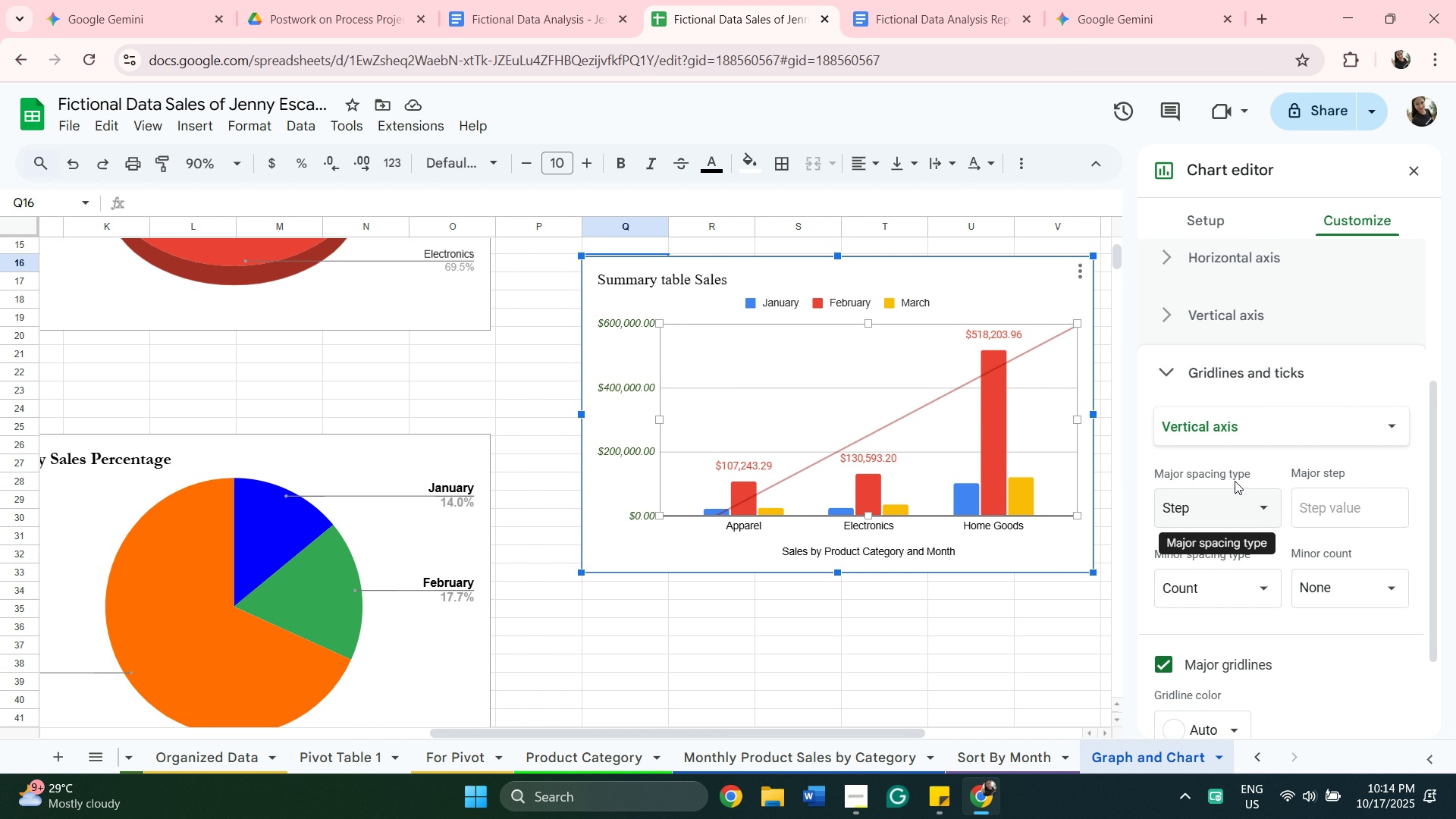 
wait(8.42)
 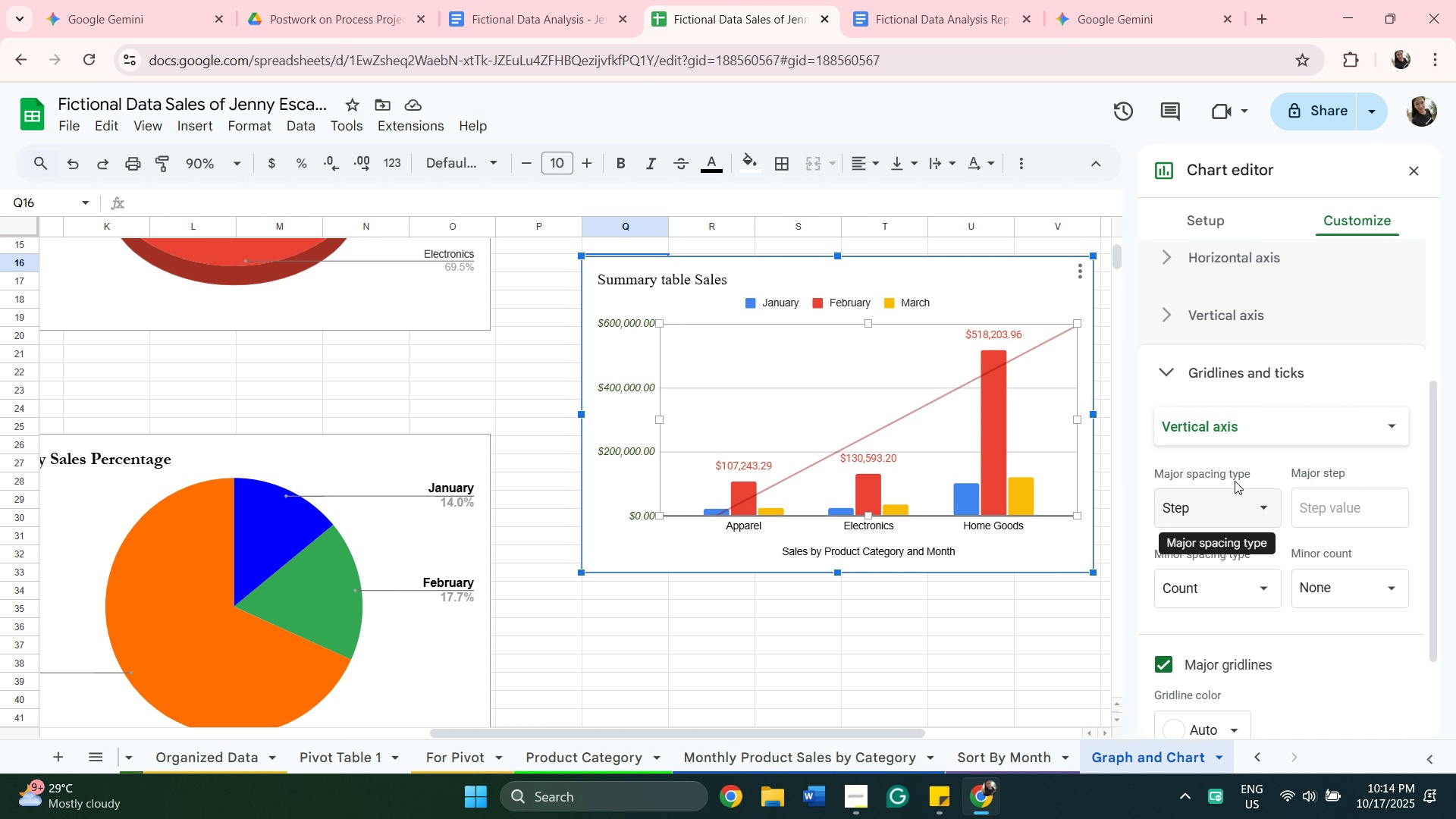 
left_click([993, 455])
 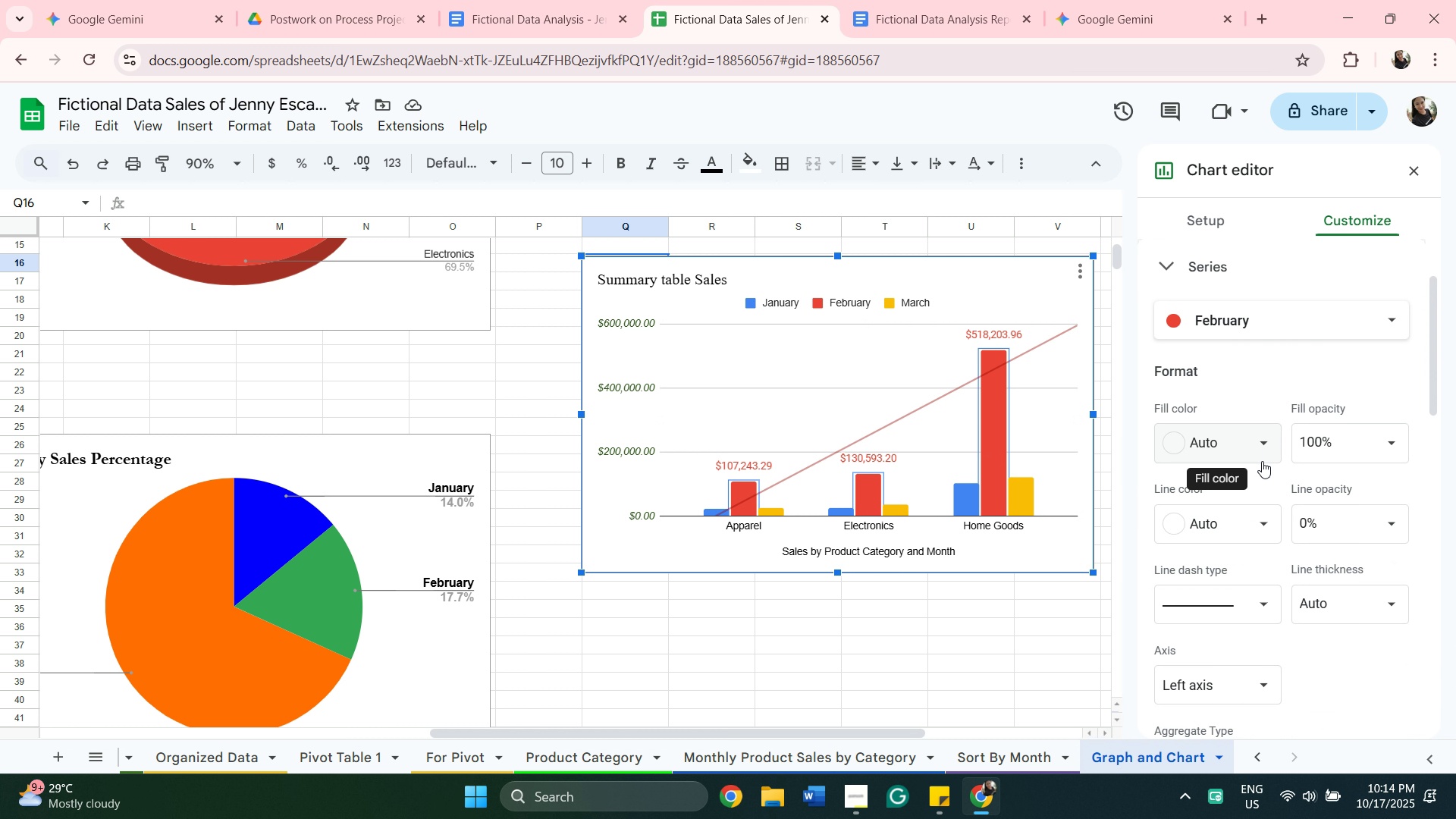 
wait(5.54)
 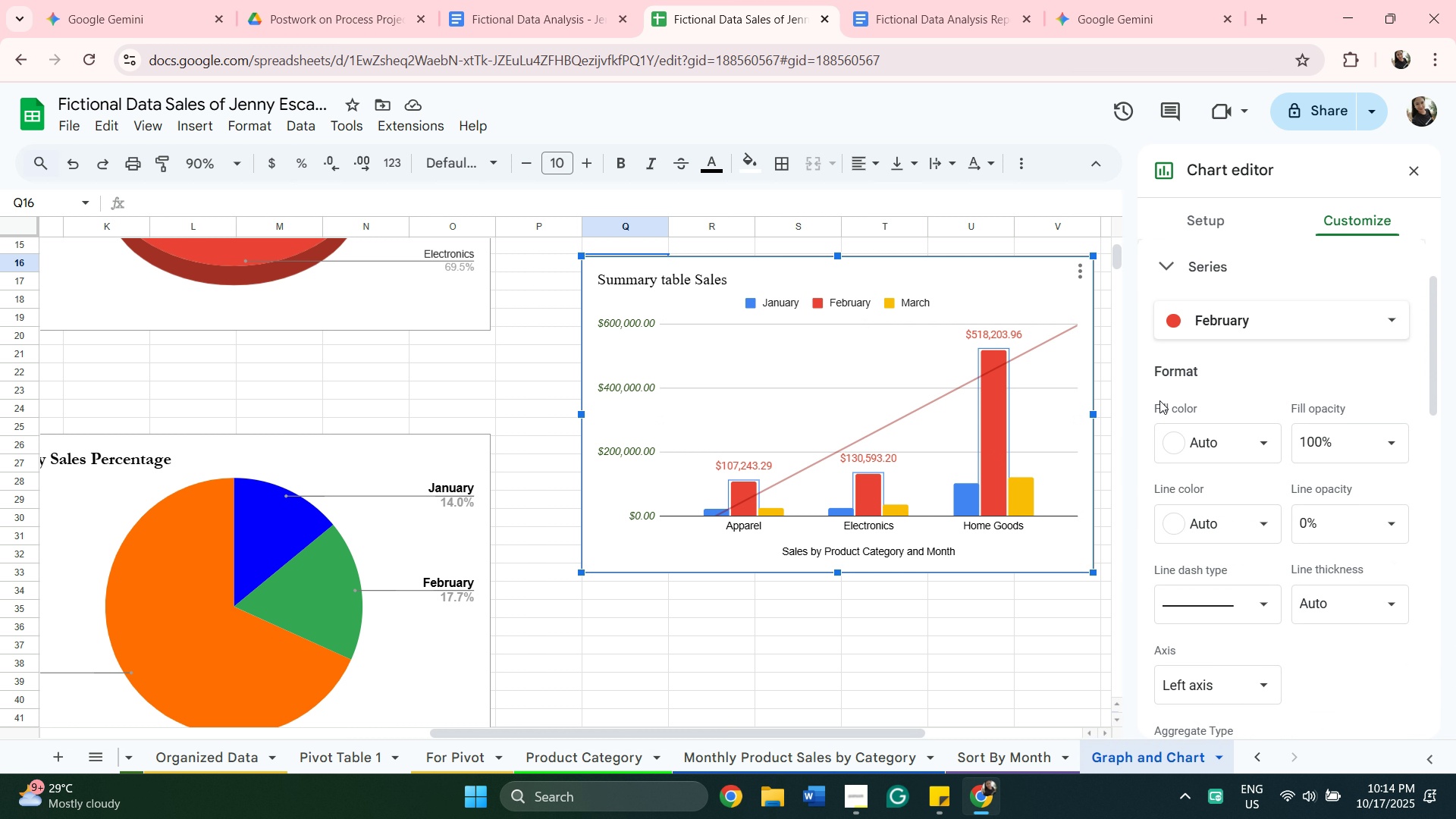 
scroll: coordinate [1232, 682], scroll_direction: down, amount: 6.0
 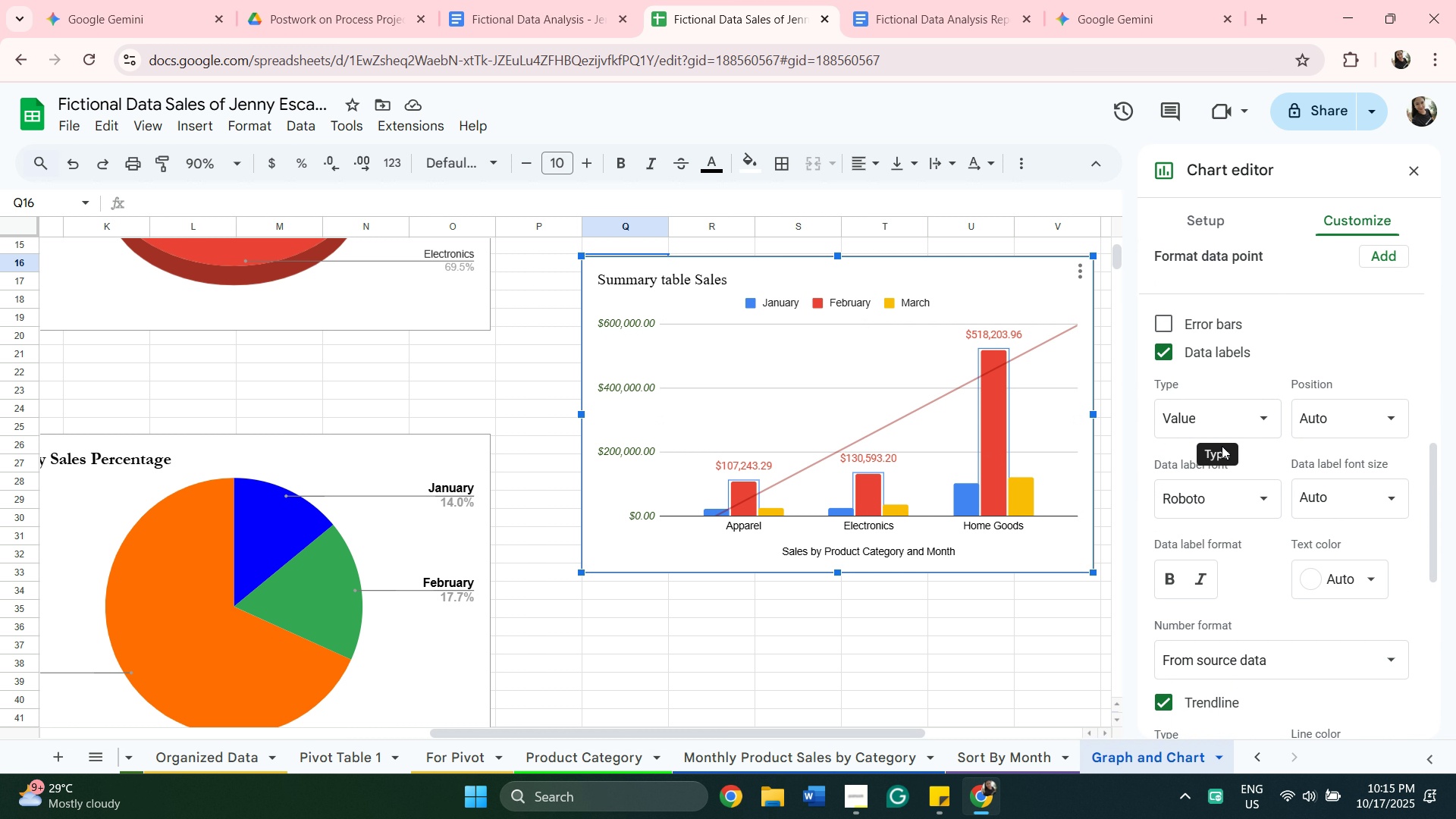 
mouse_move([1291, 425])
 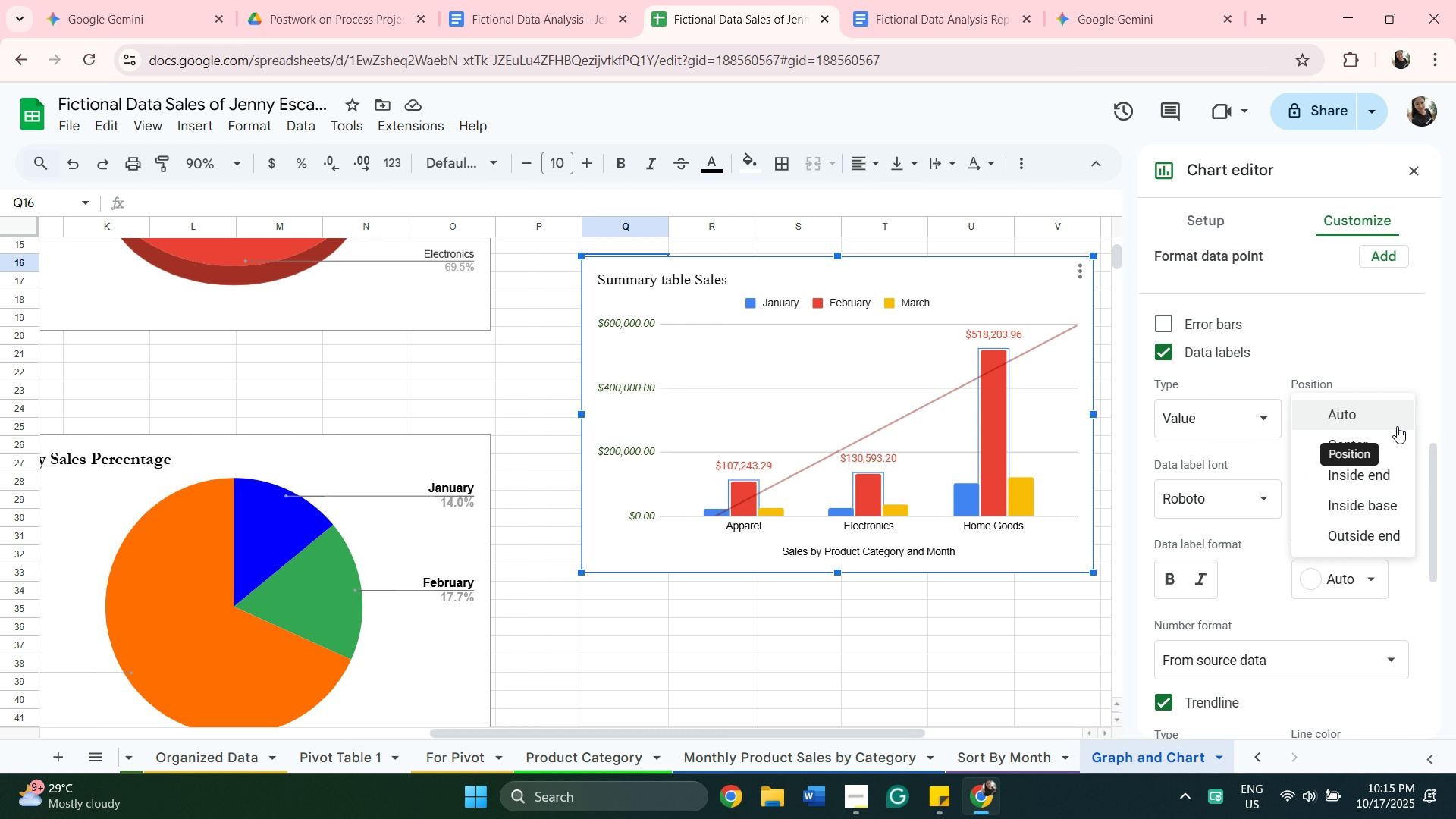 
left_click([1397, 426])
 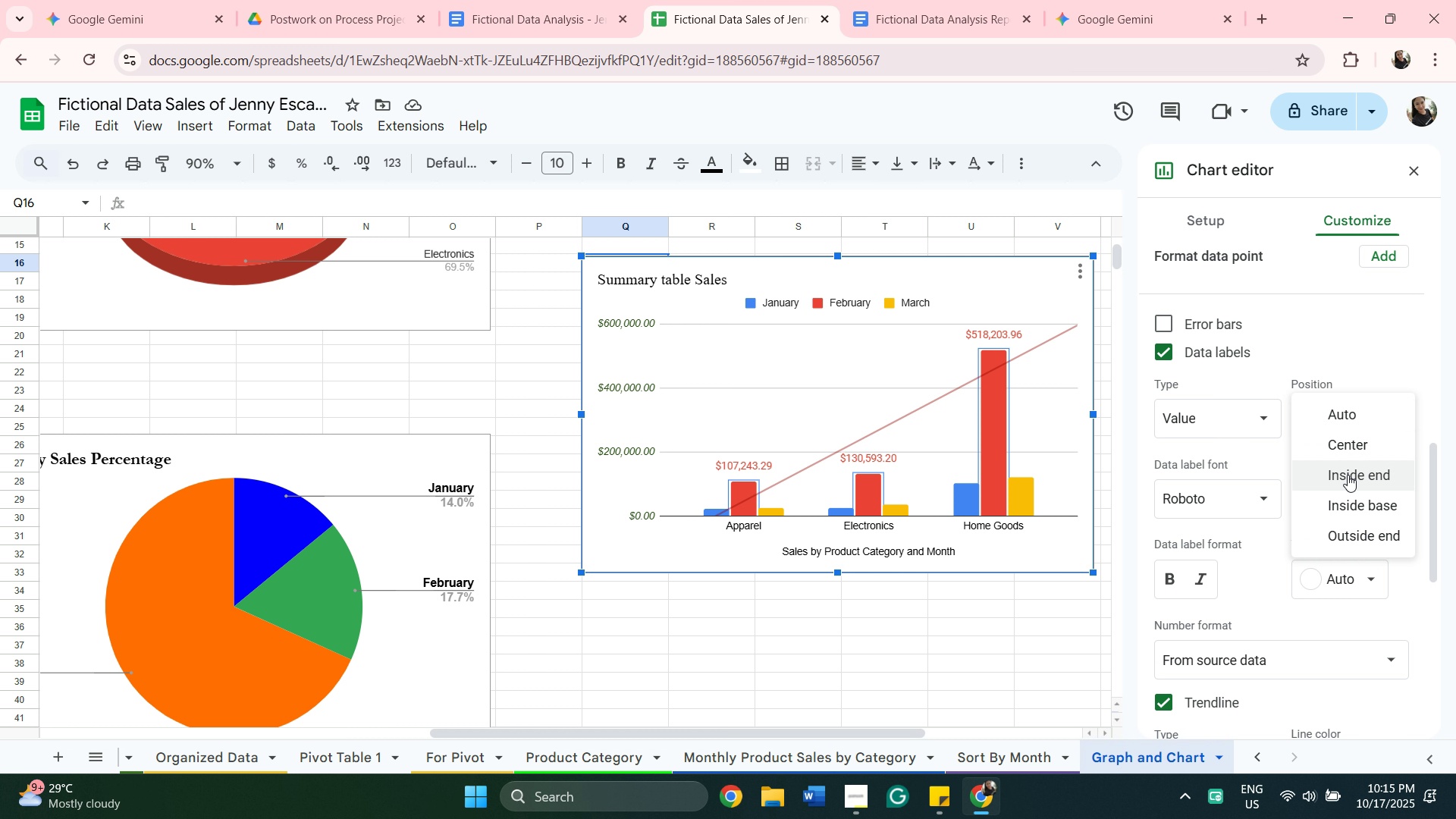 
left_click([1348, 477])
 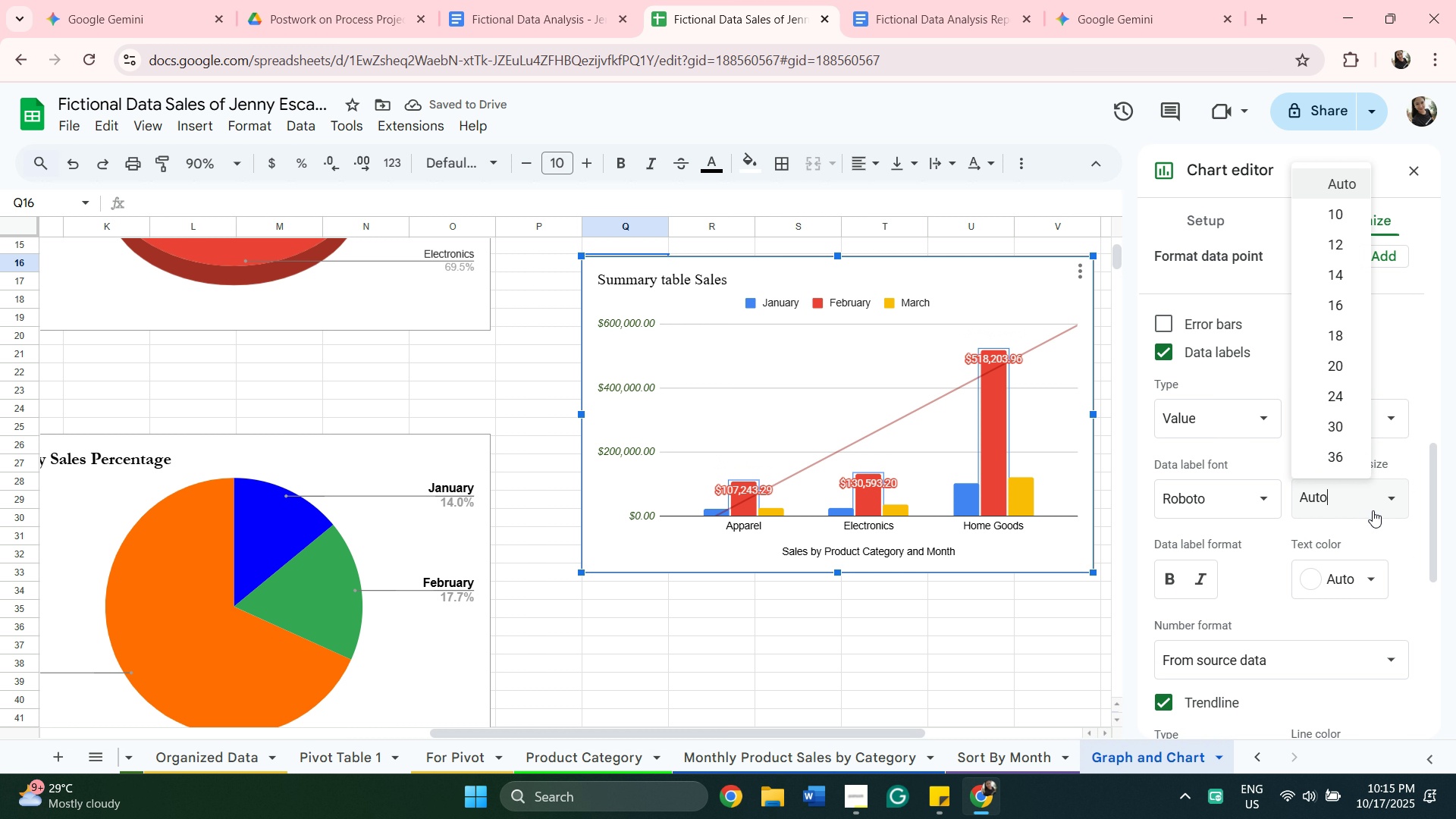 
wait(6.02)
 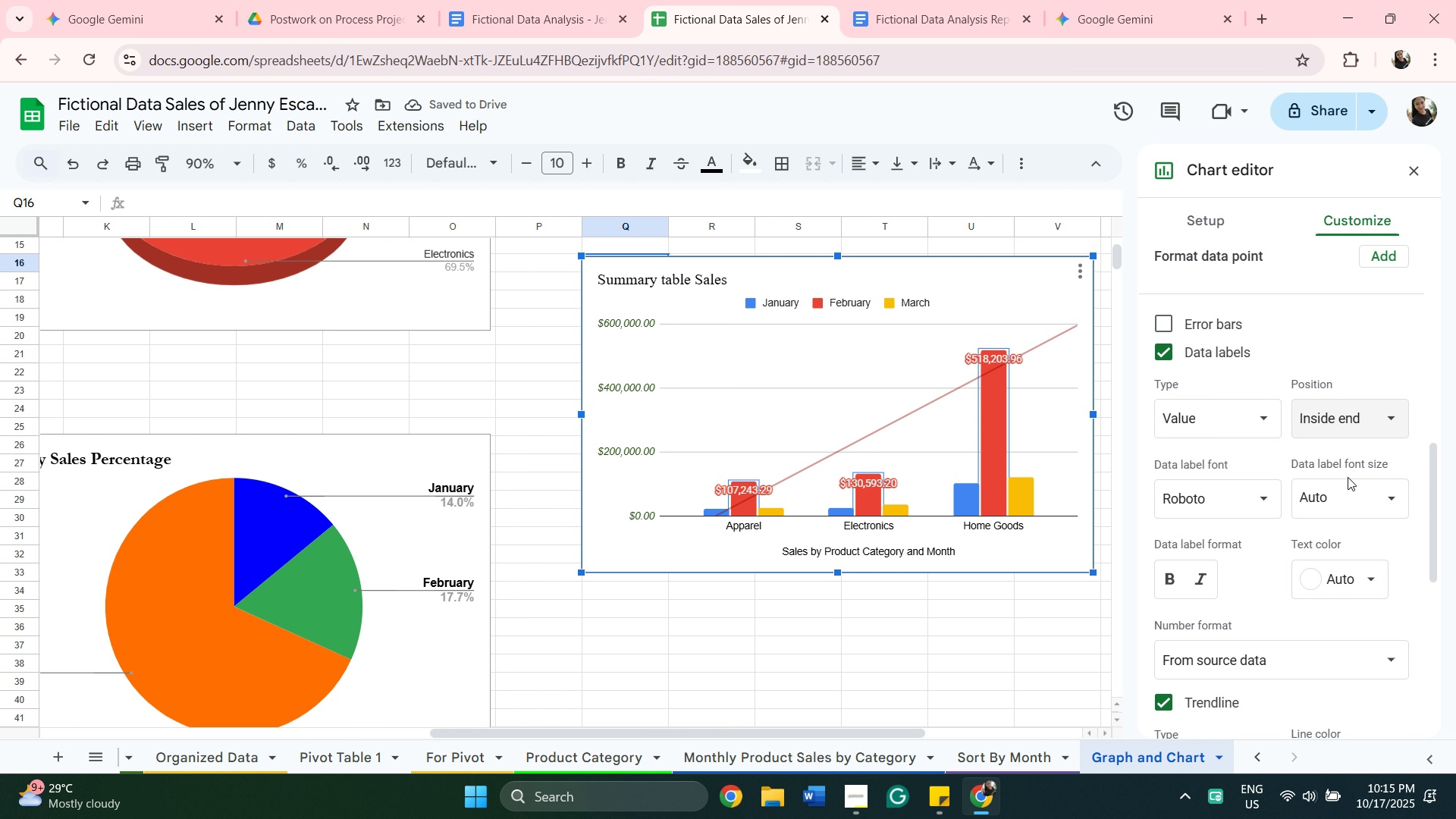 
left_click([1336, 216])
 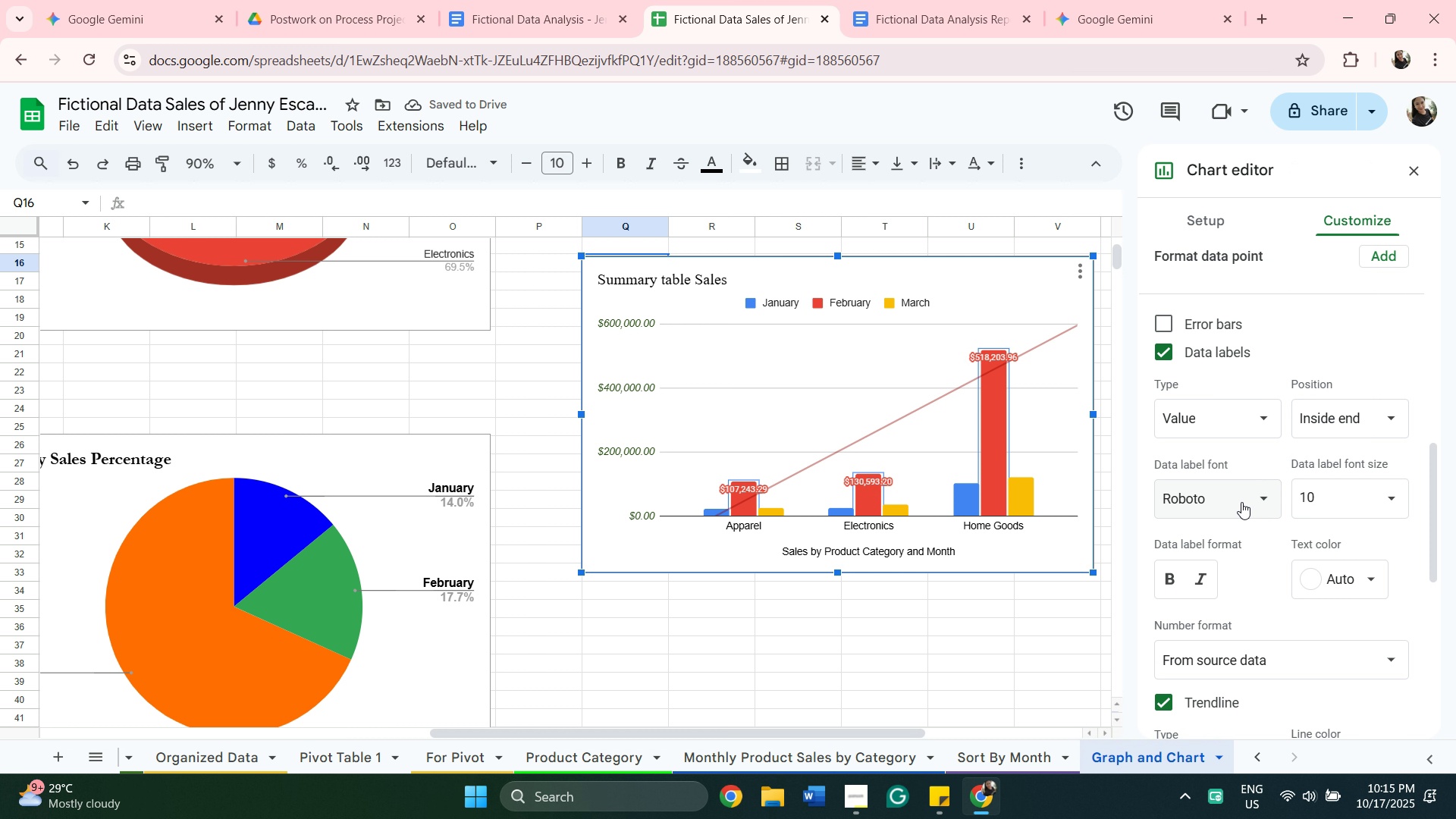 
wait(7.0)
 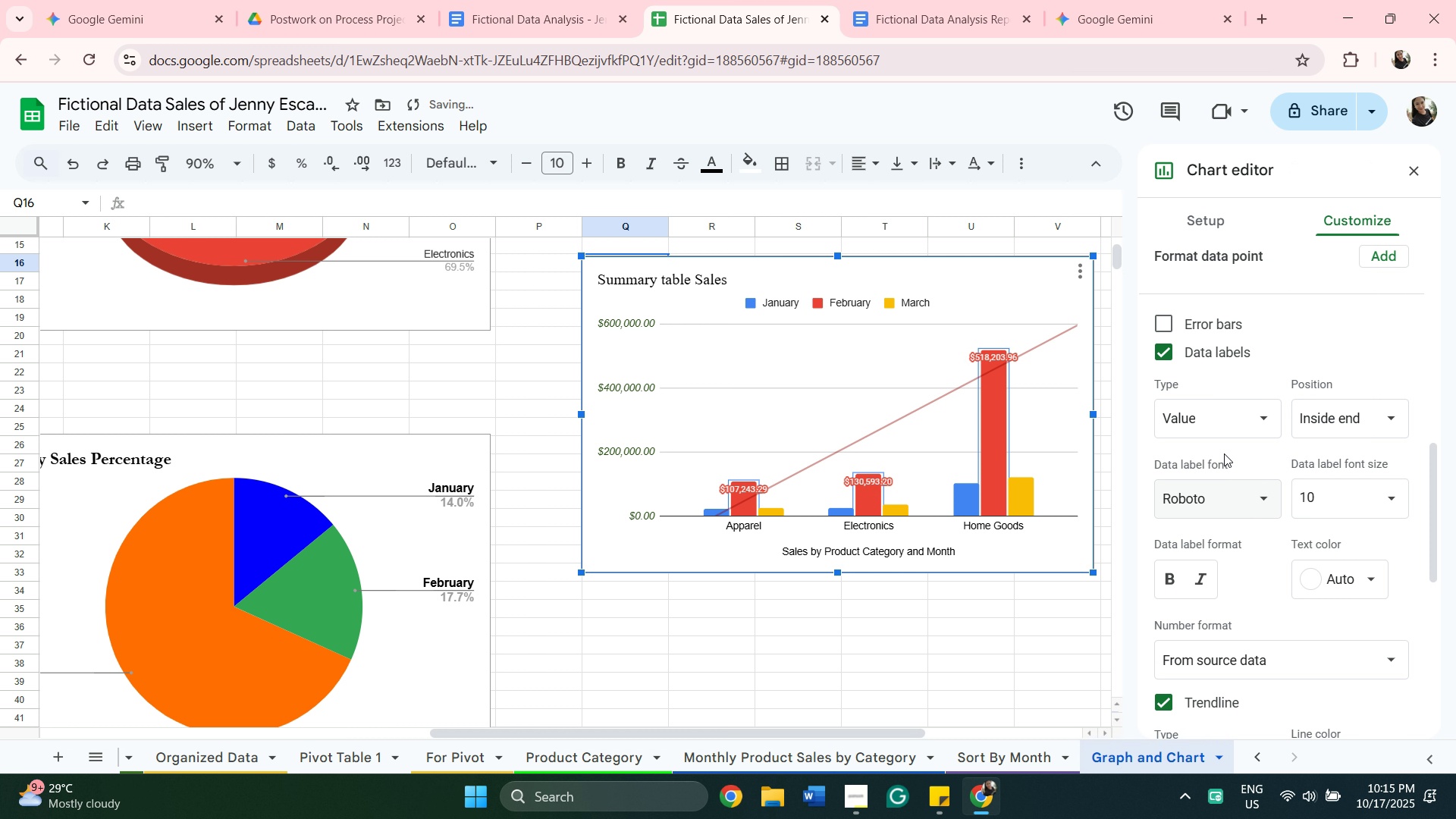 
left_click([1181, 577])
 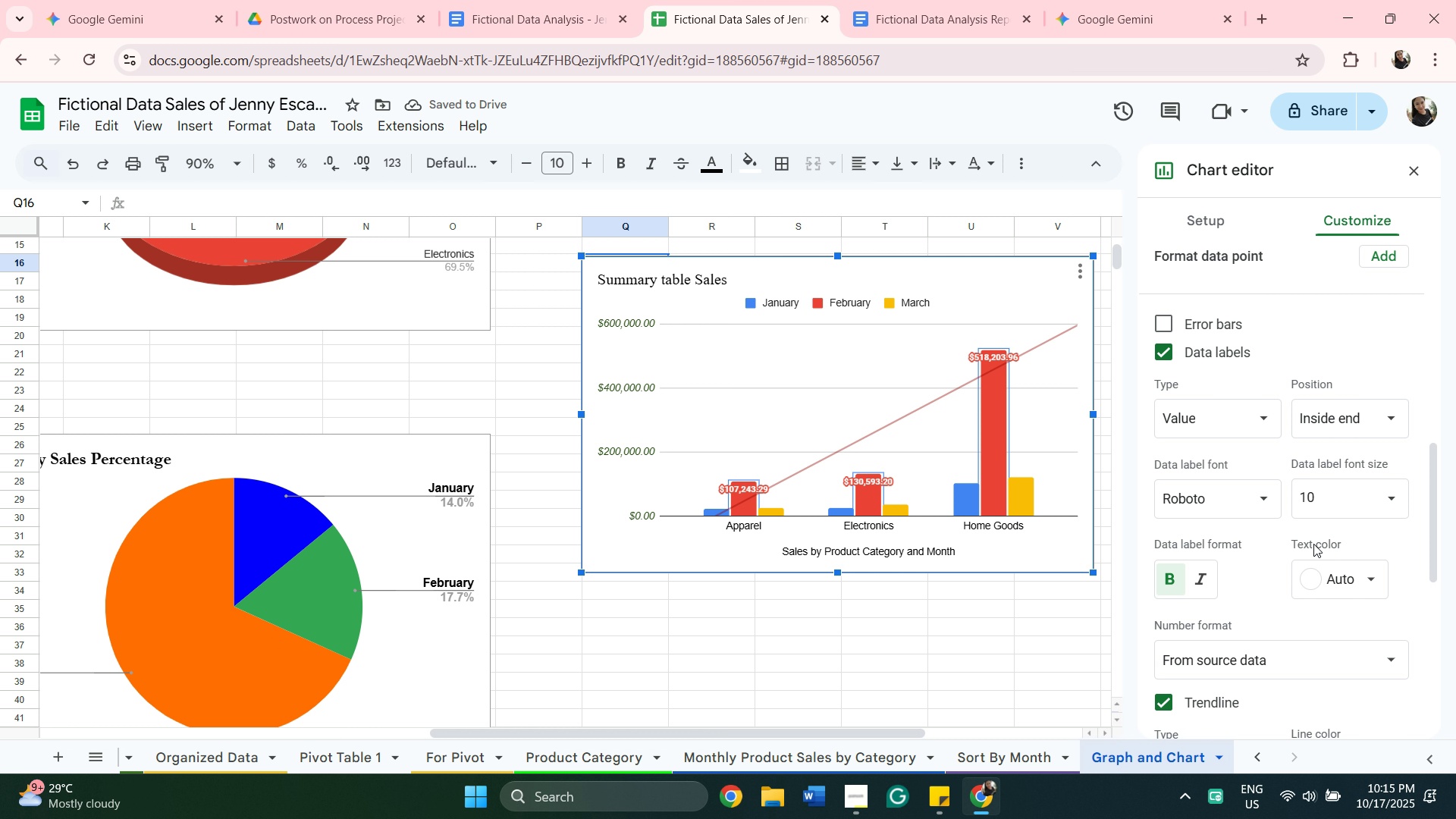 
left_click([1348, 575])
 